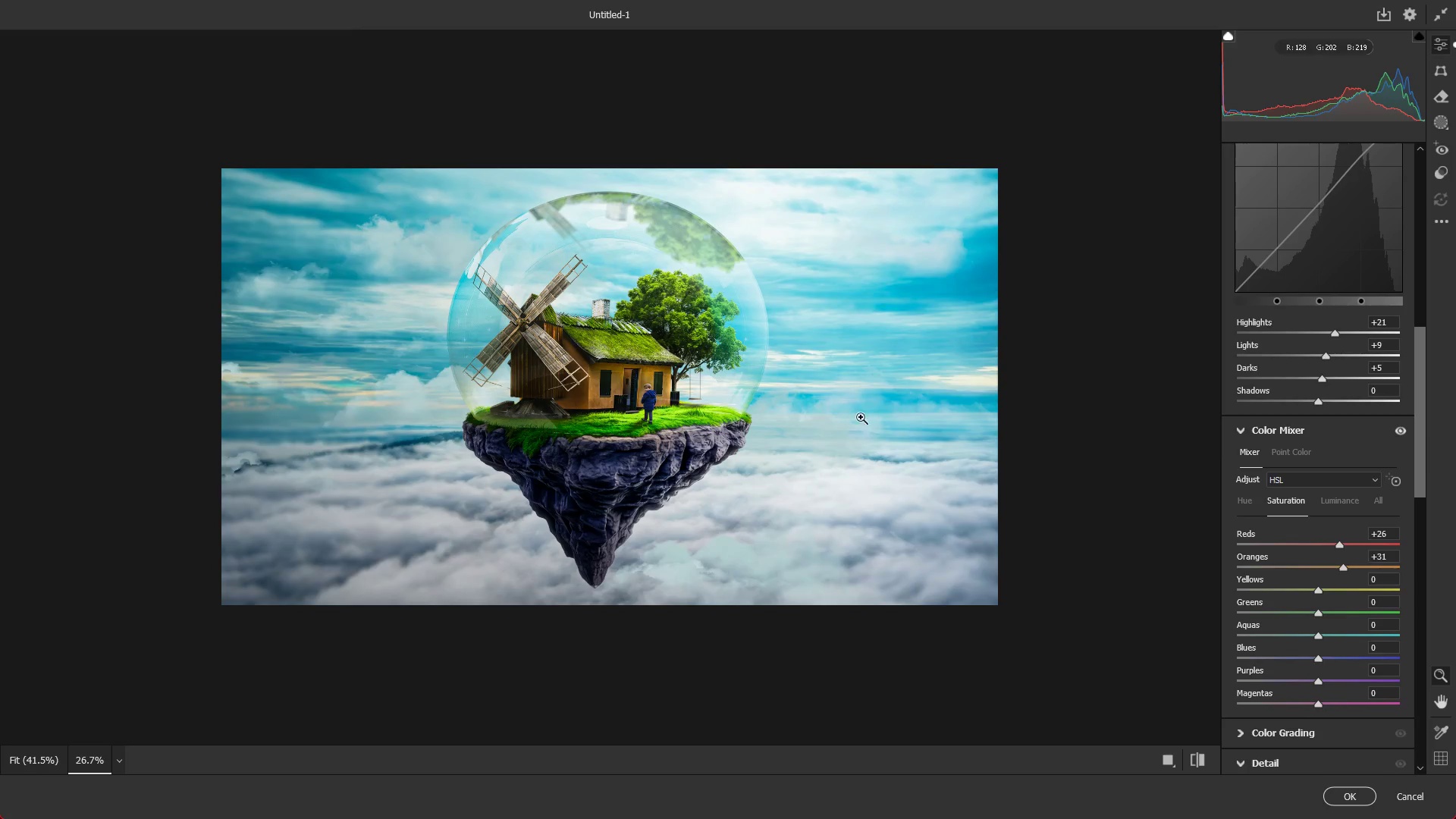 
hold_key(key=AltLeft, duration=0.73)
scroll: coordinate [778, 402], scroll_direction: up, amount: 12.0
 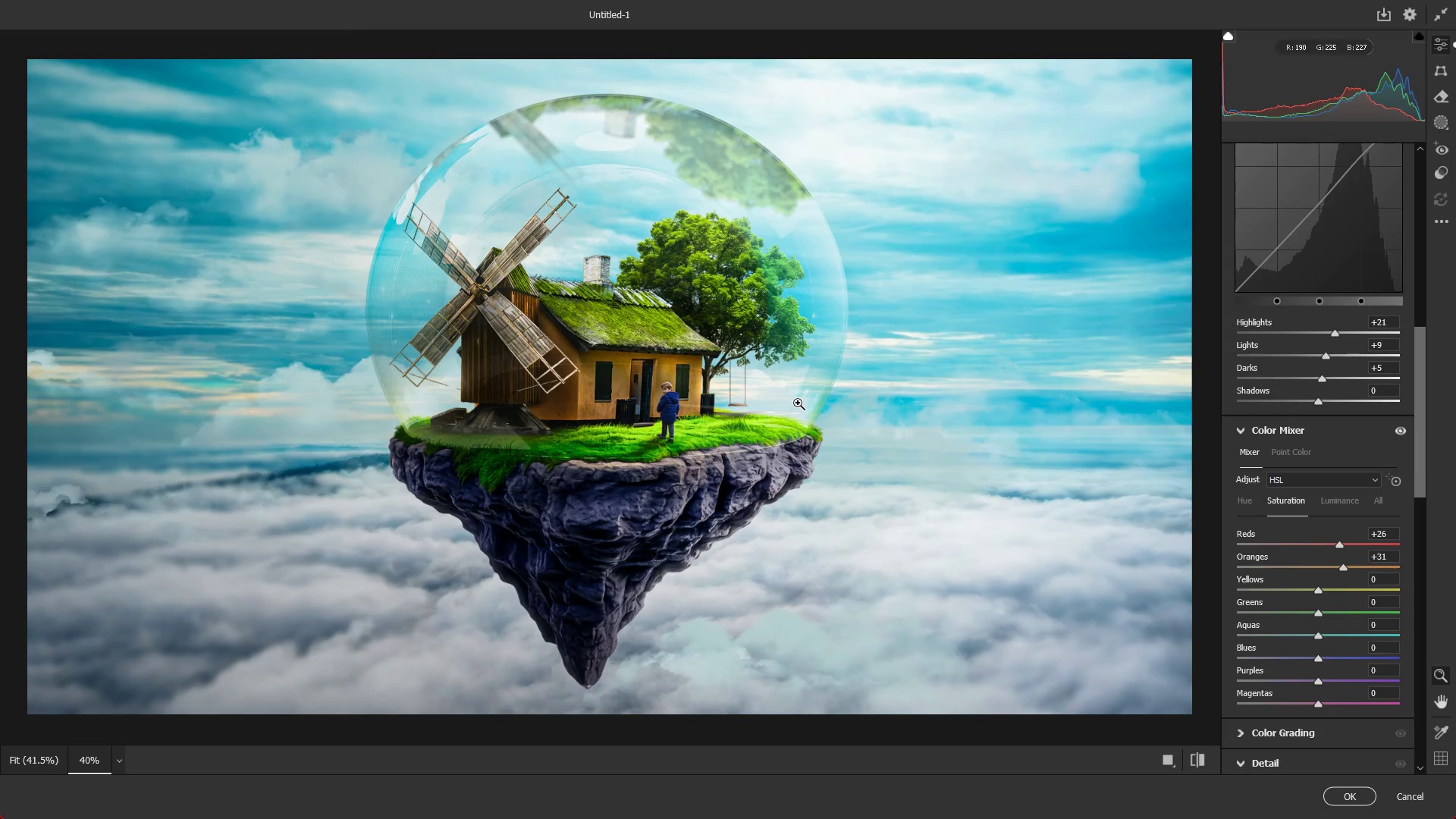 
key(Alt+AltLeft)
 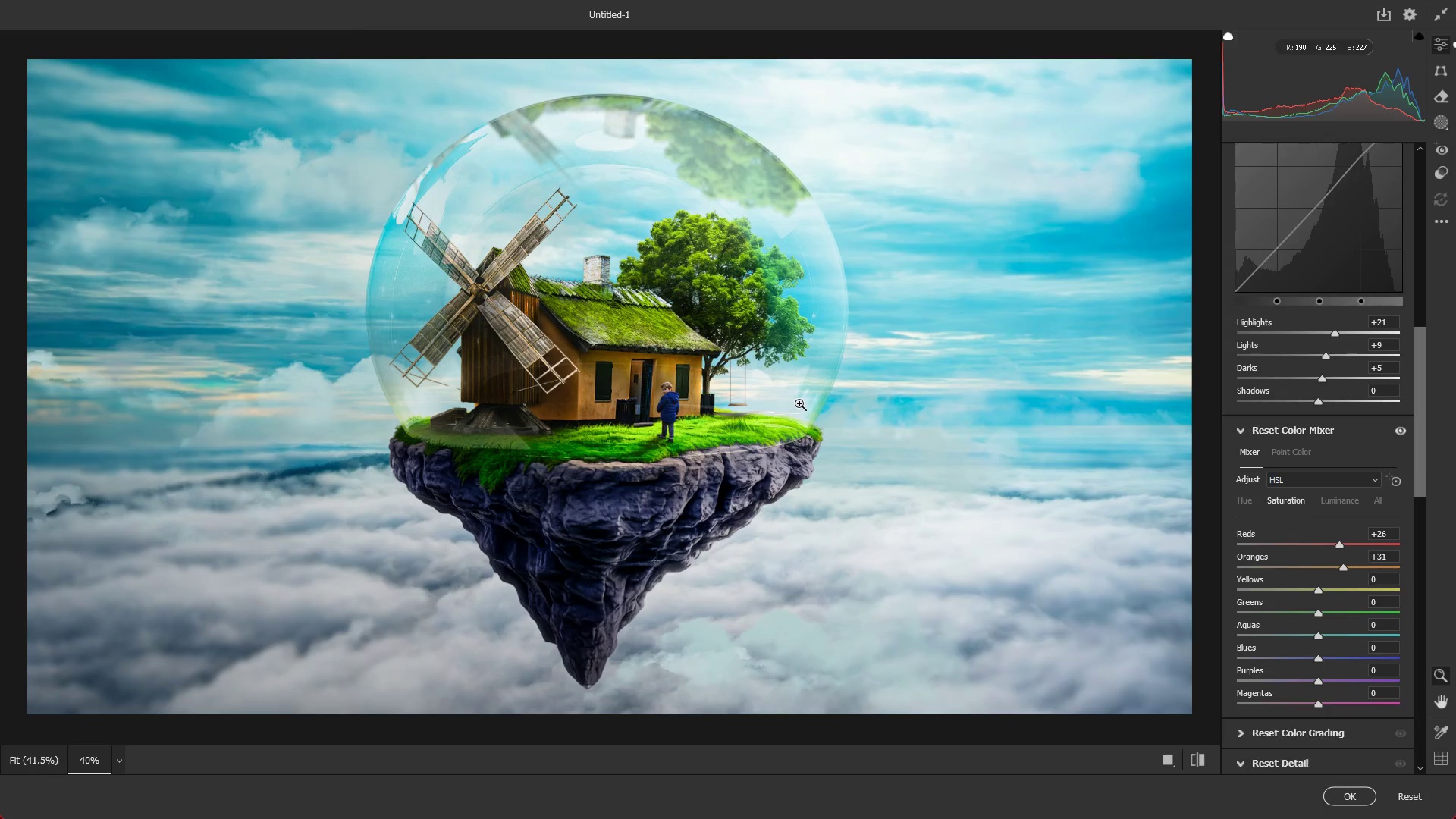 
scroll: coordinate [799, 403], scroll_direction: down, amount: 1.0
 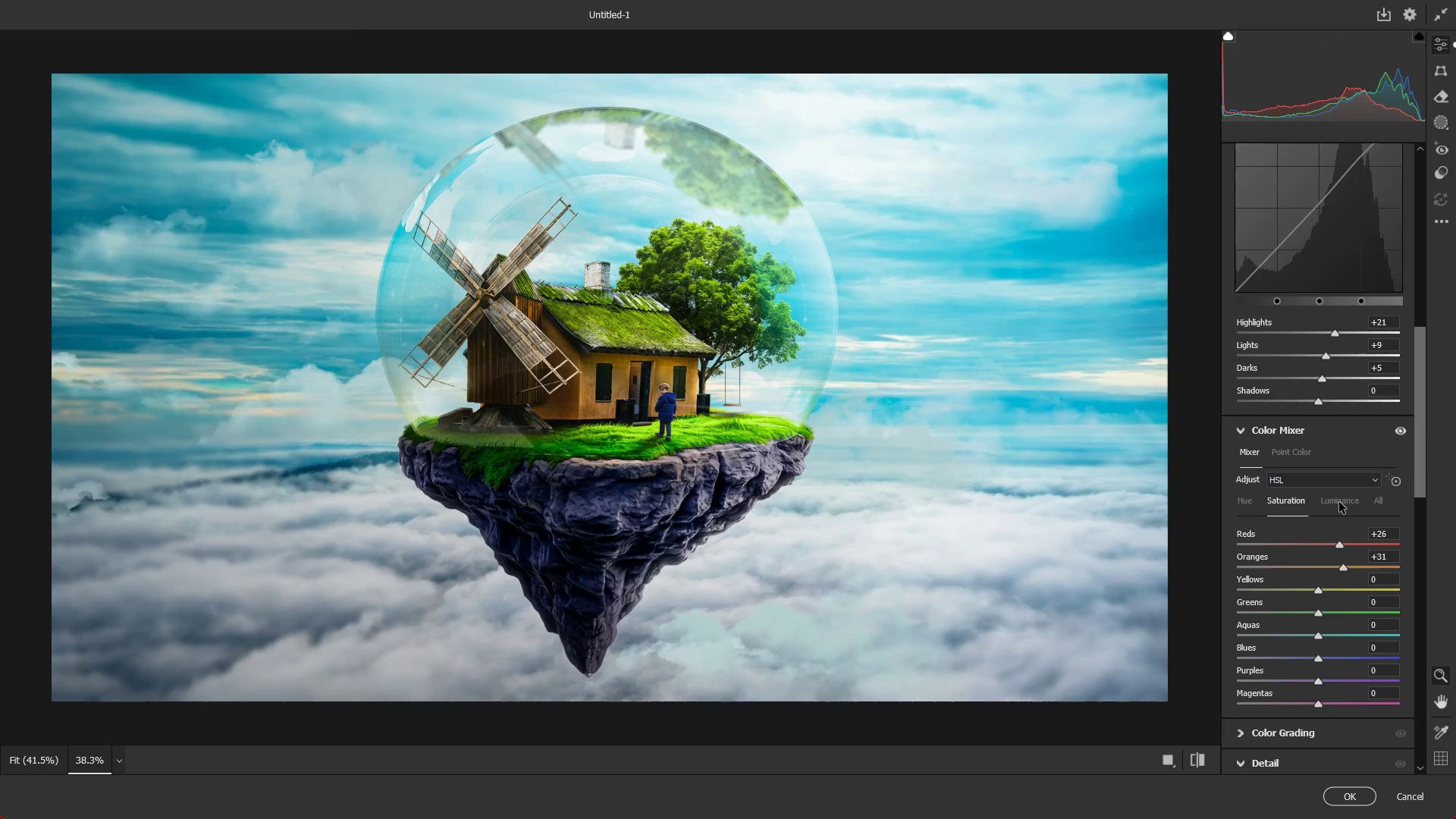 
scroll: coordinate [1374, 542], scroll_direction: none, amount: 0.0
 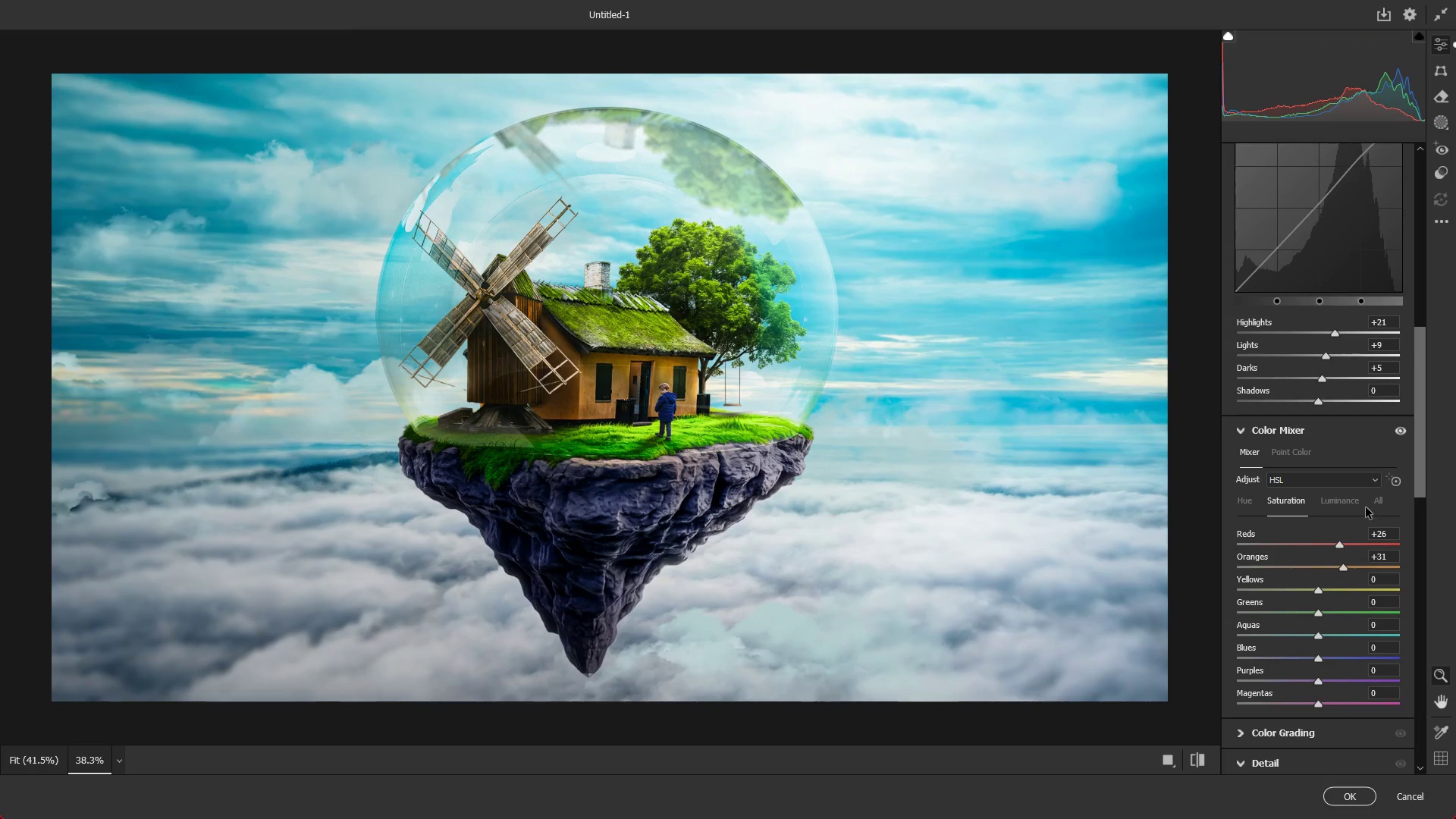 
scroll: coordinate [1344, 518], scroll_direction: down, amount: 5.0
 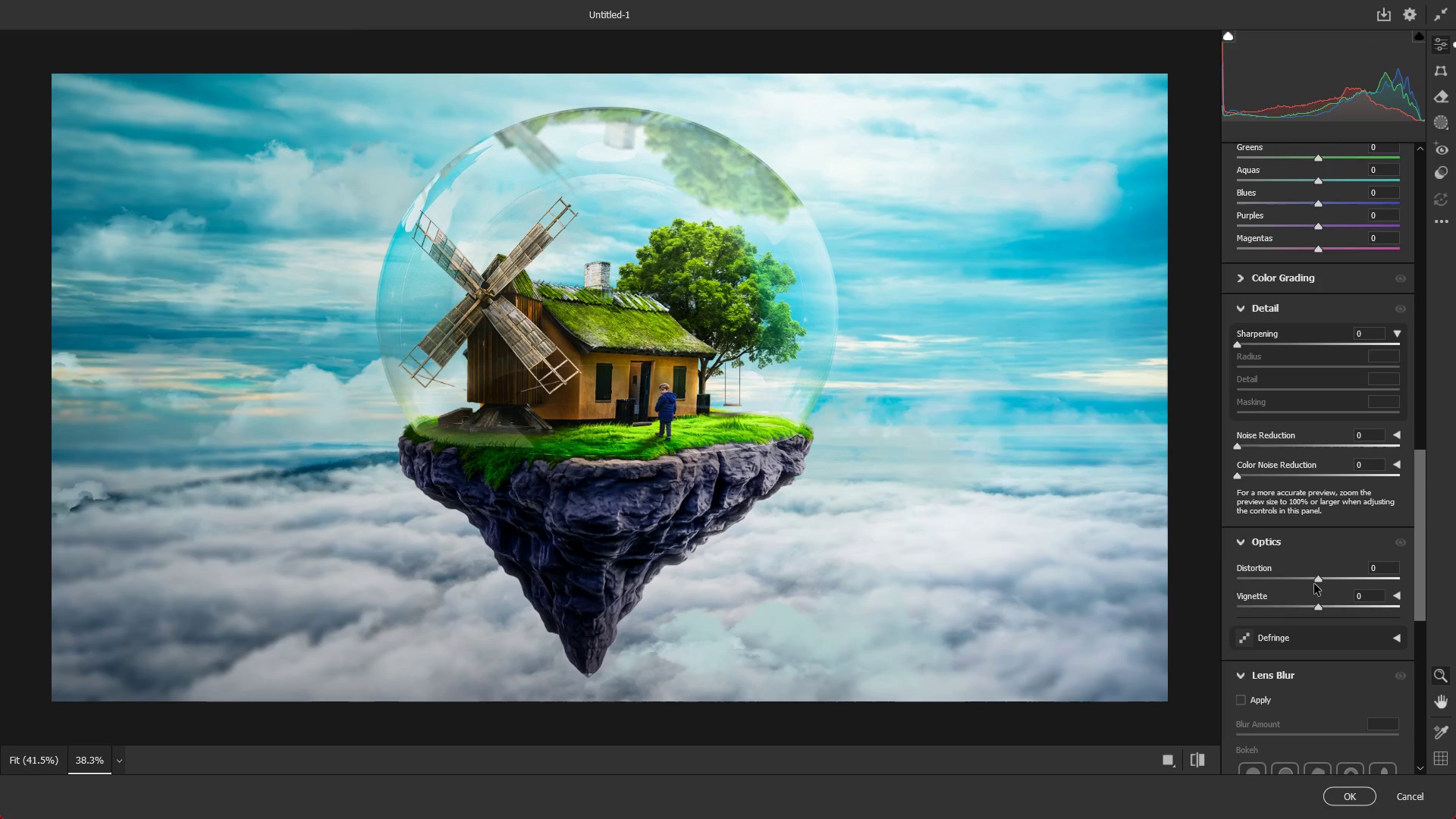 
left_click_drag(start_coordinate=[1317, 579], to_coordinate=[1313, 579])
 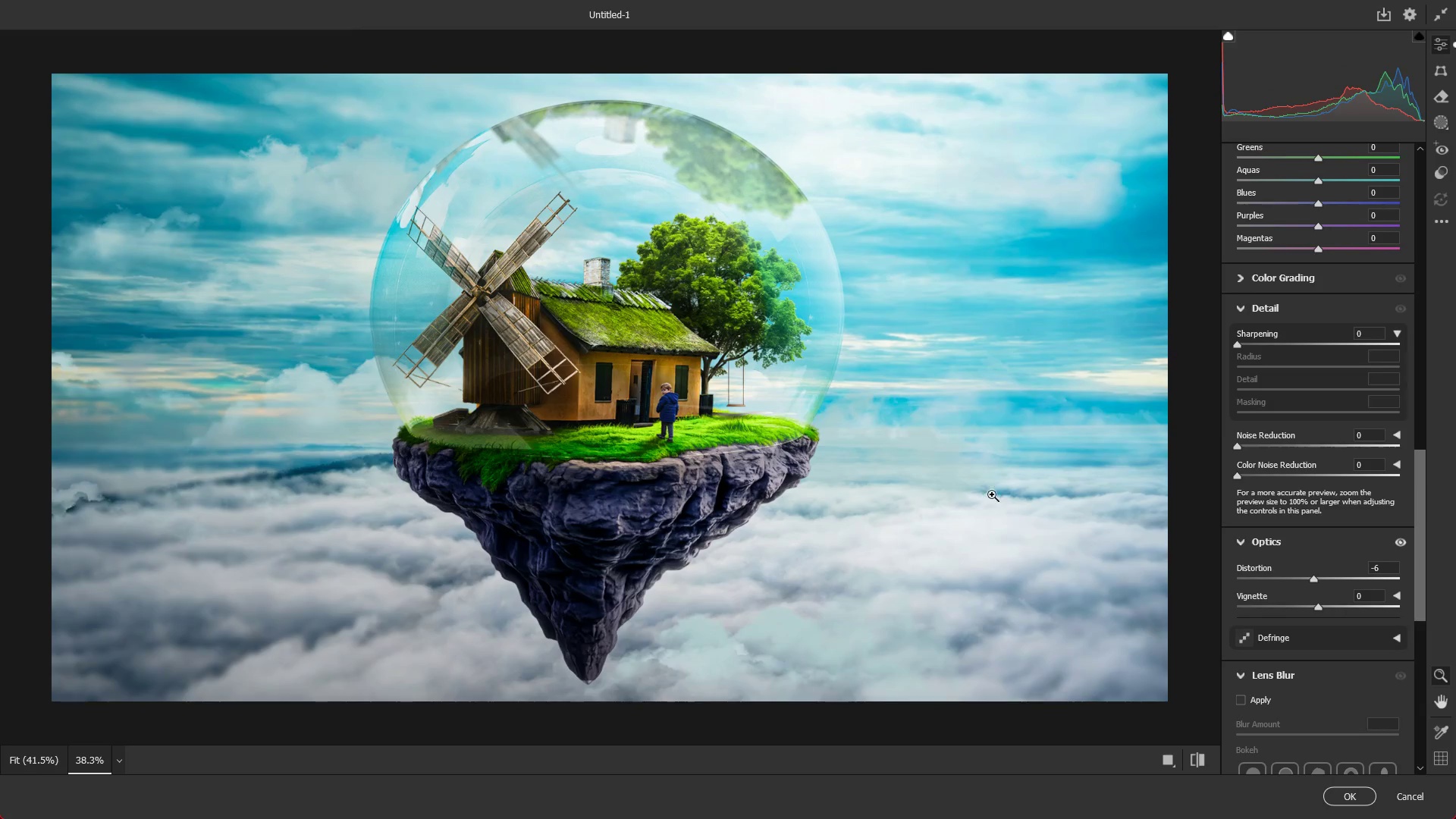 
hold_key(key=AltLeft, duration=0.48)
scroll: coordinate [748, 450], scroll_direction: down, amount: 8.0
 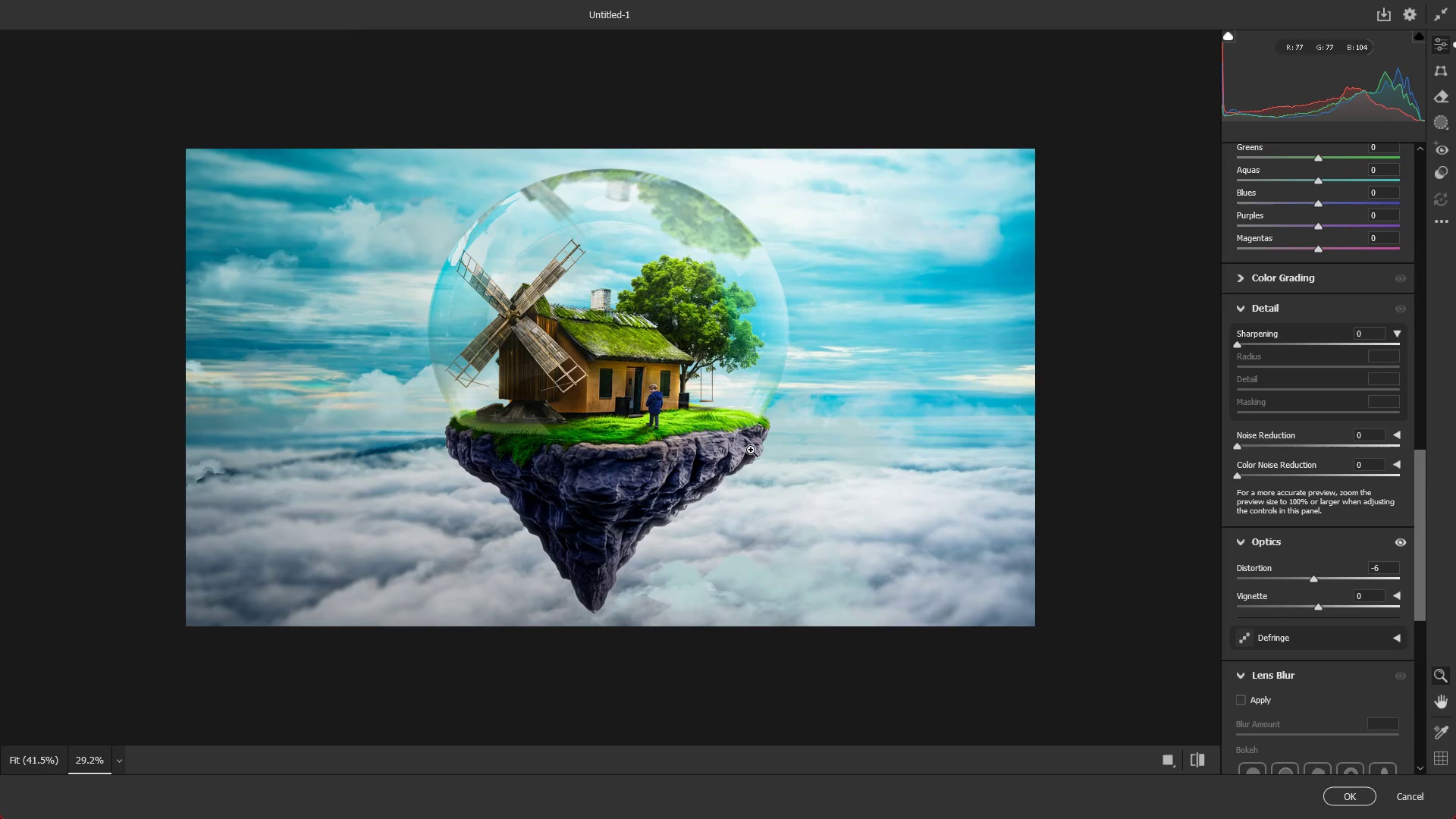 
key(Alt+AltLeft)
 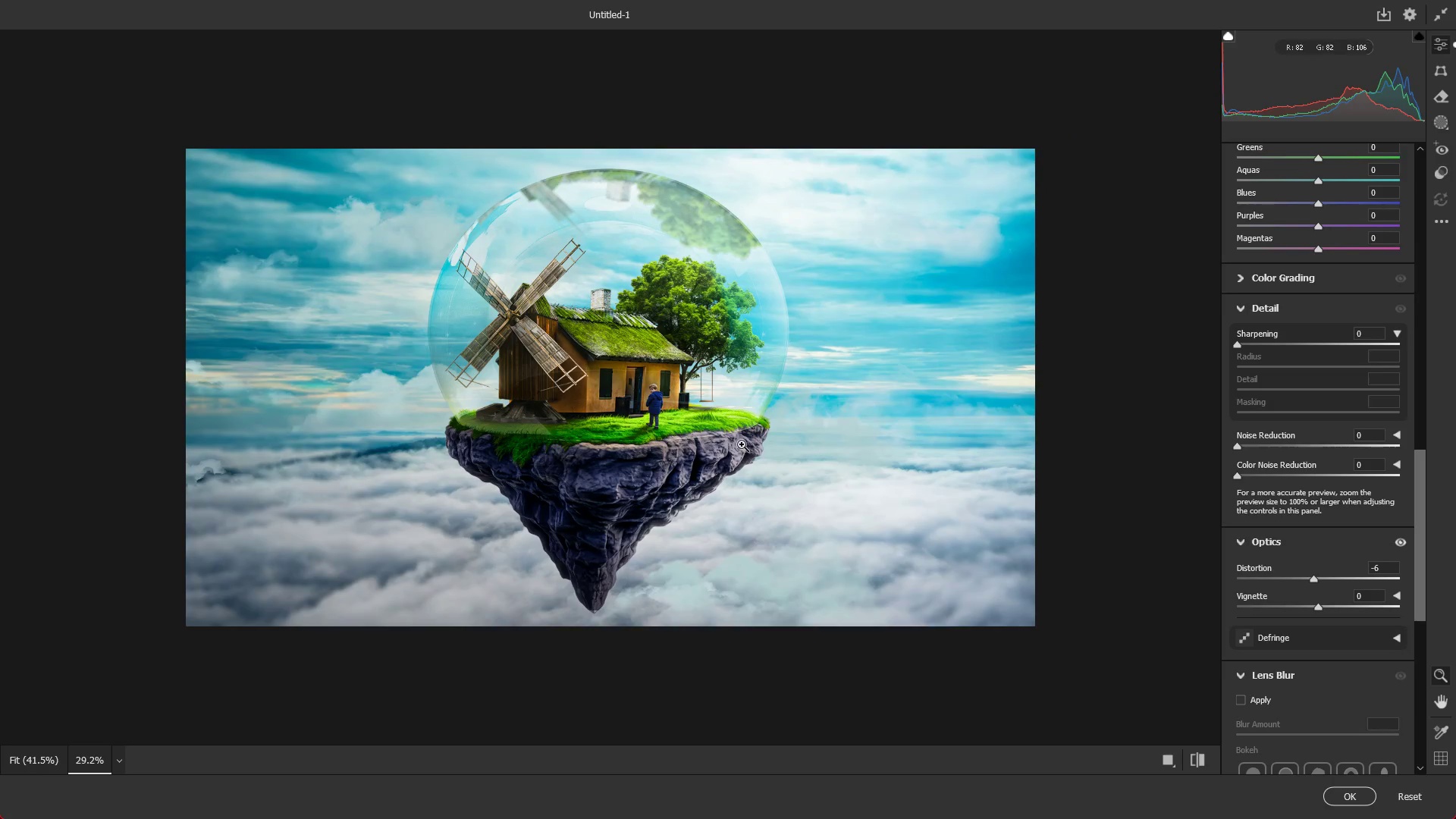 
key(Control+ControlLeft)
 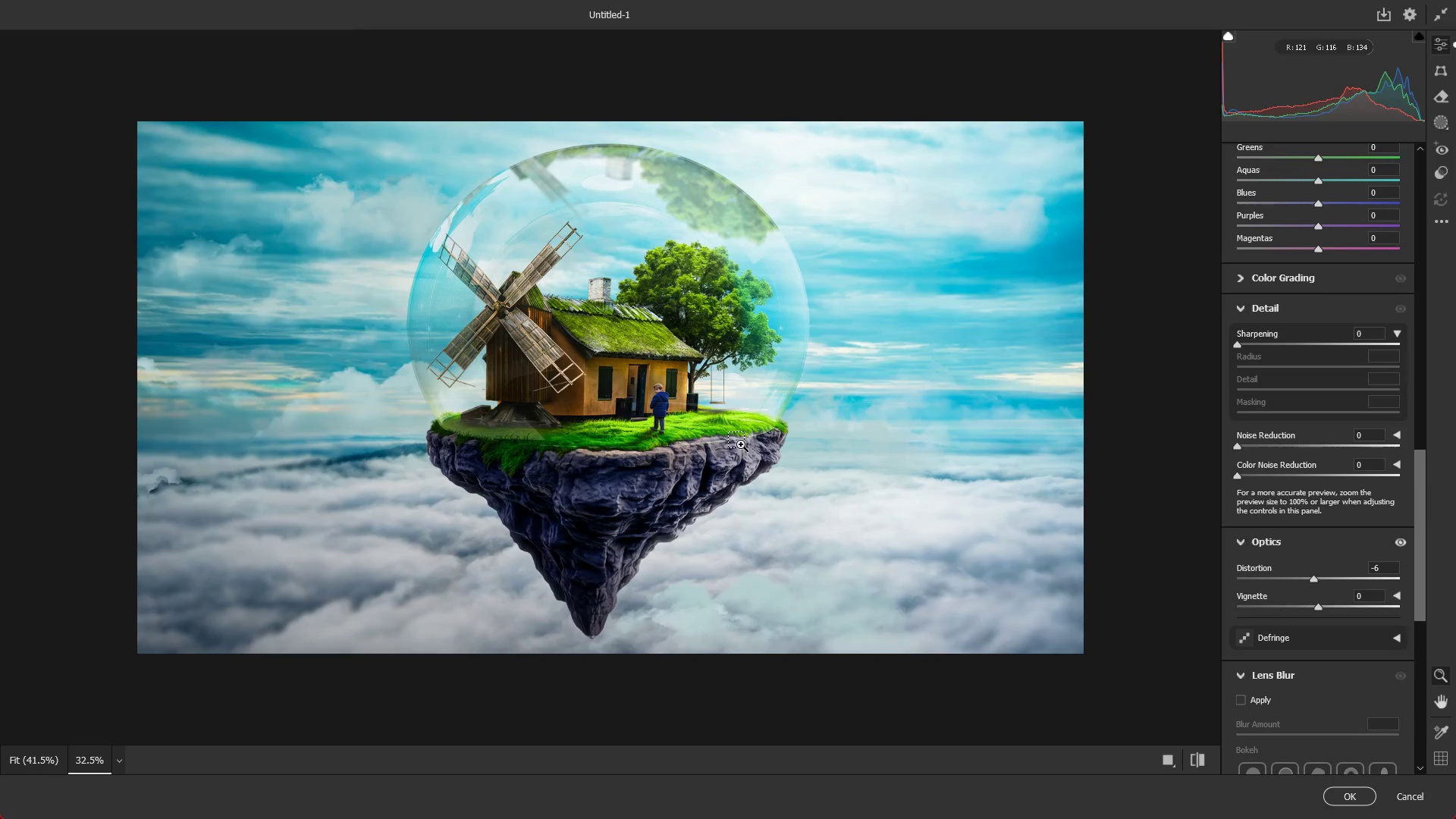 
key(Control+Z)
 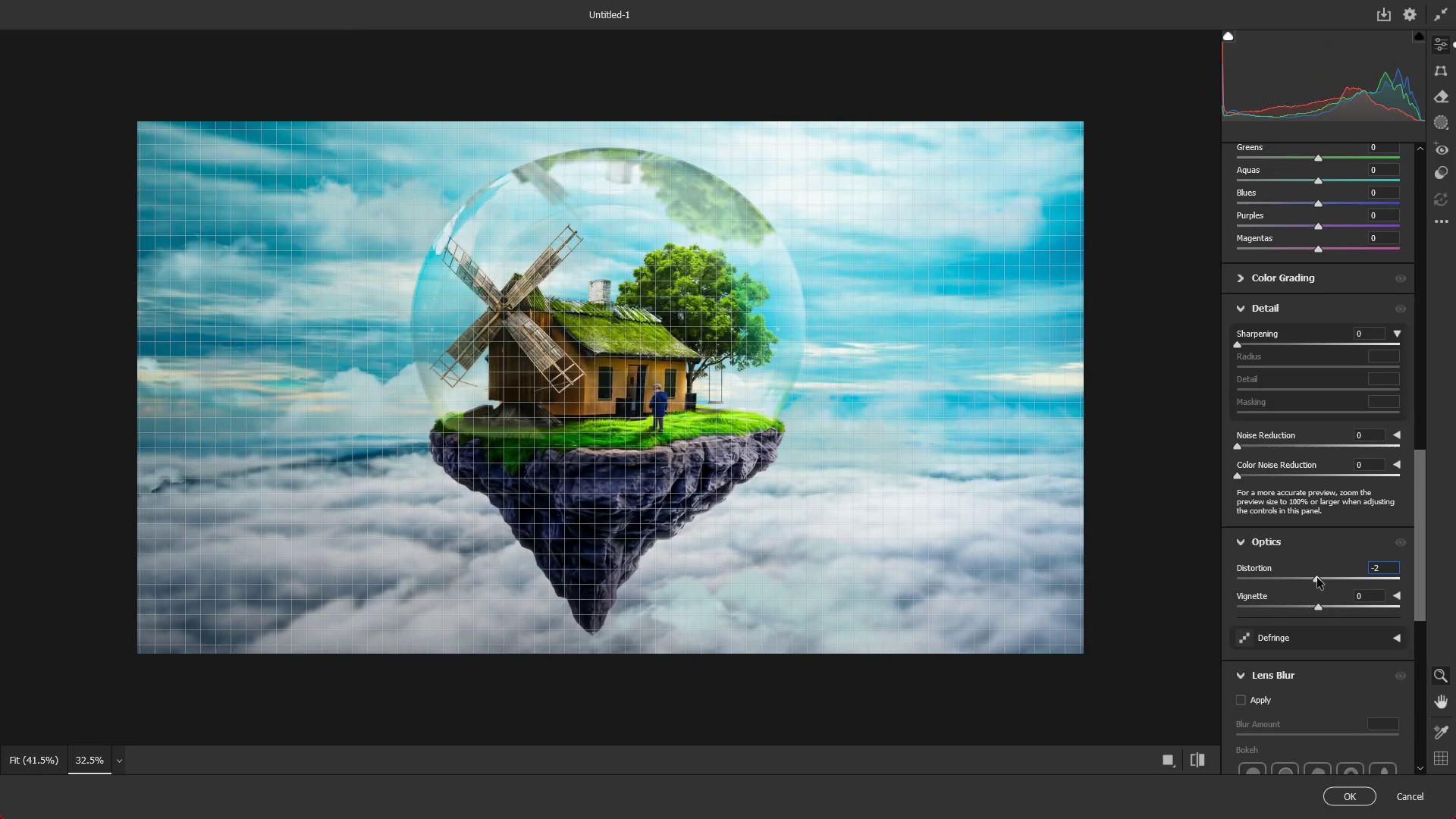 
scroll: coordinate [741, 444], scroll_direction: up, amount: 4.0
 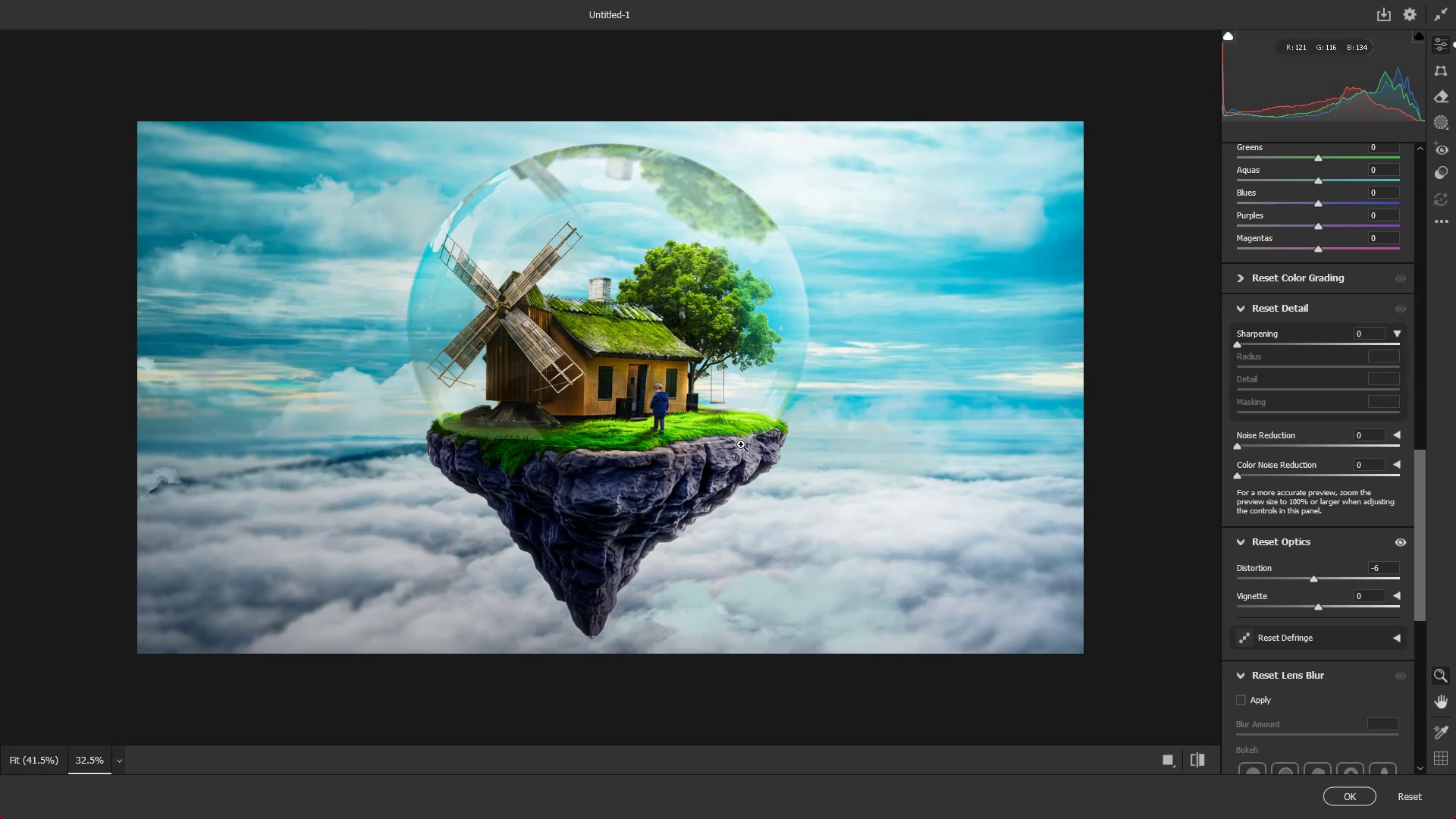 
left_click_drag(start_coordinate=[1323, 608], to_coordinate=[1342, 620])
 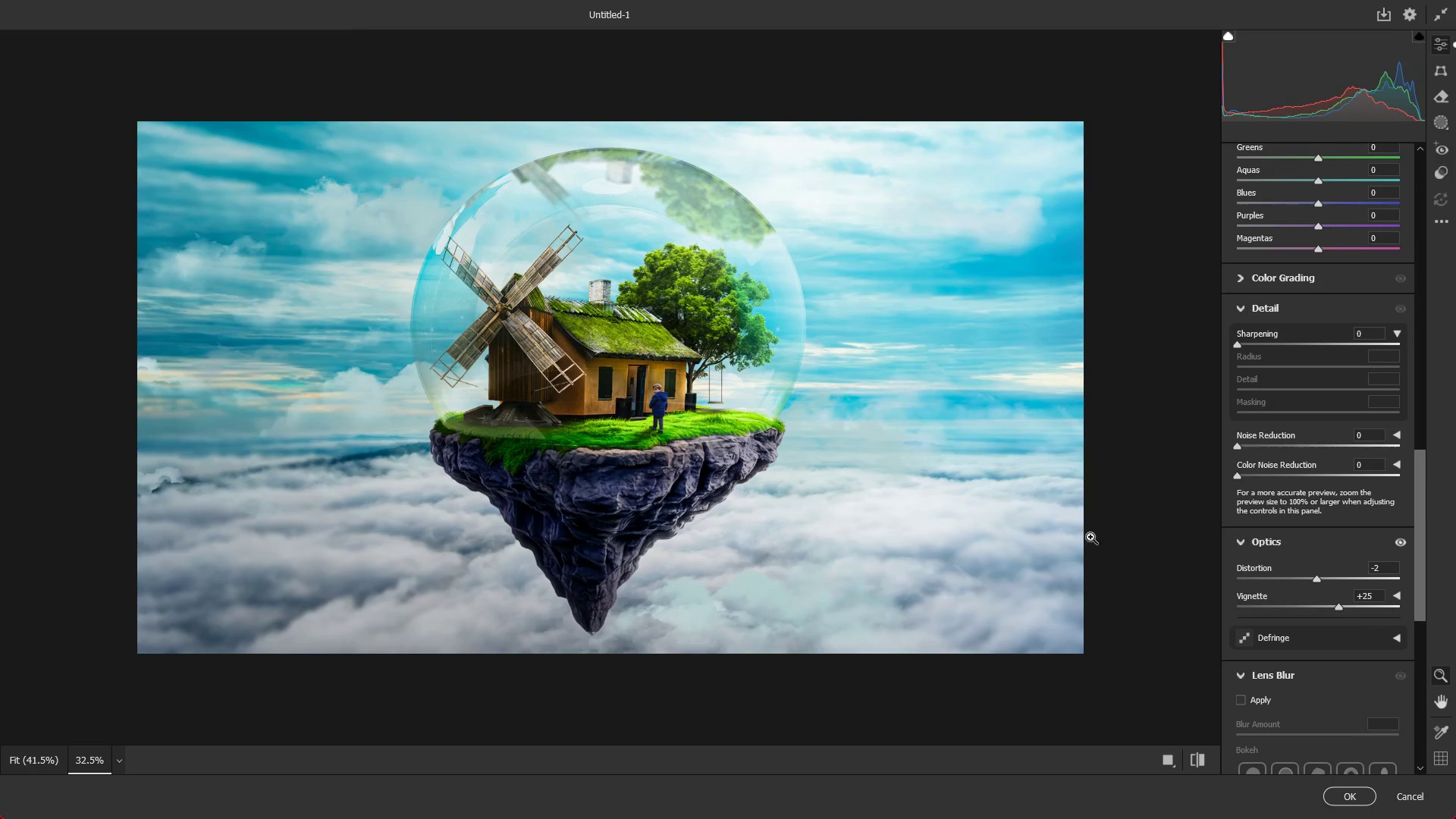 
hold_key(key=AltLeft, duration=0.47)
 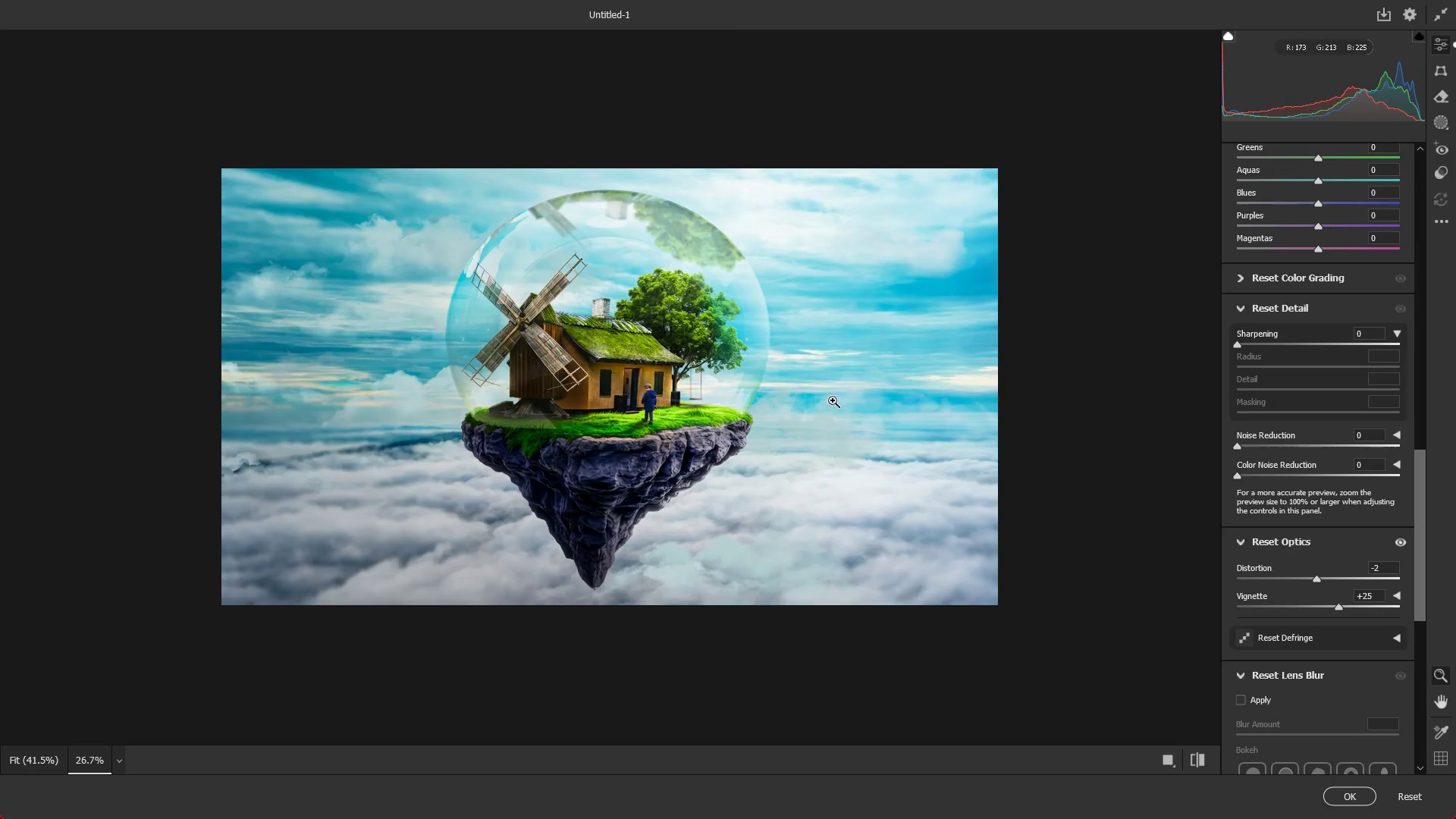 
key(Alt+AltLeft)
 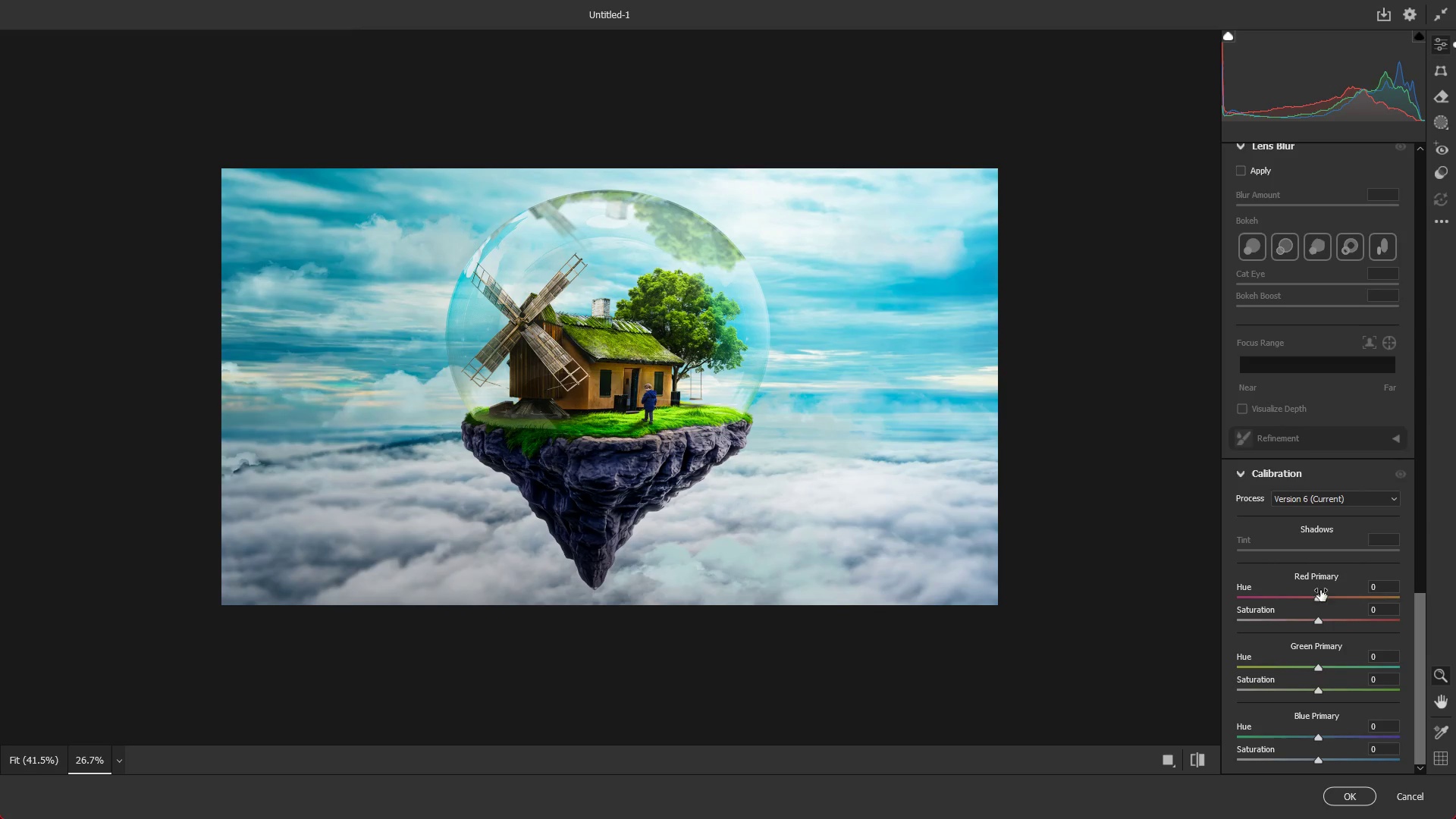 
scroll: coordinate [1304, 538], scroll_direction: down, amount: 20.0
 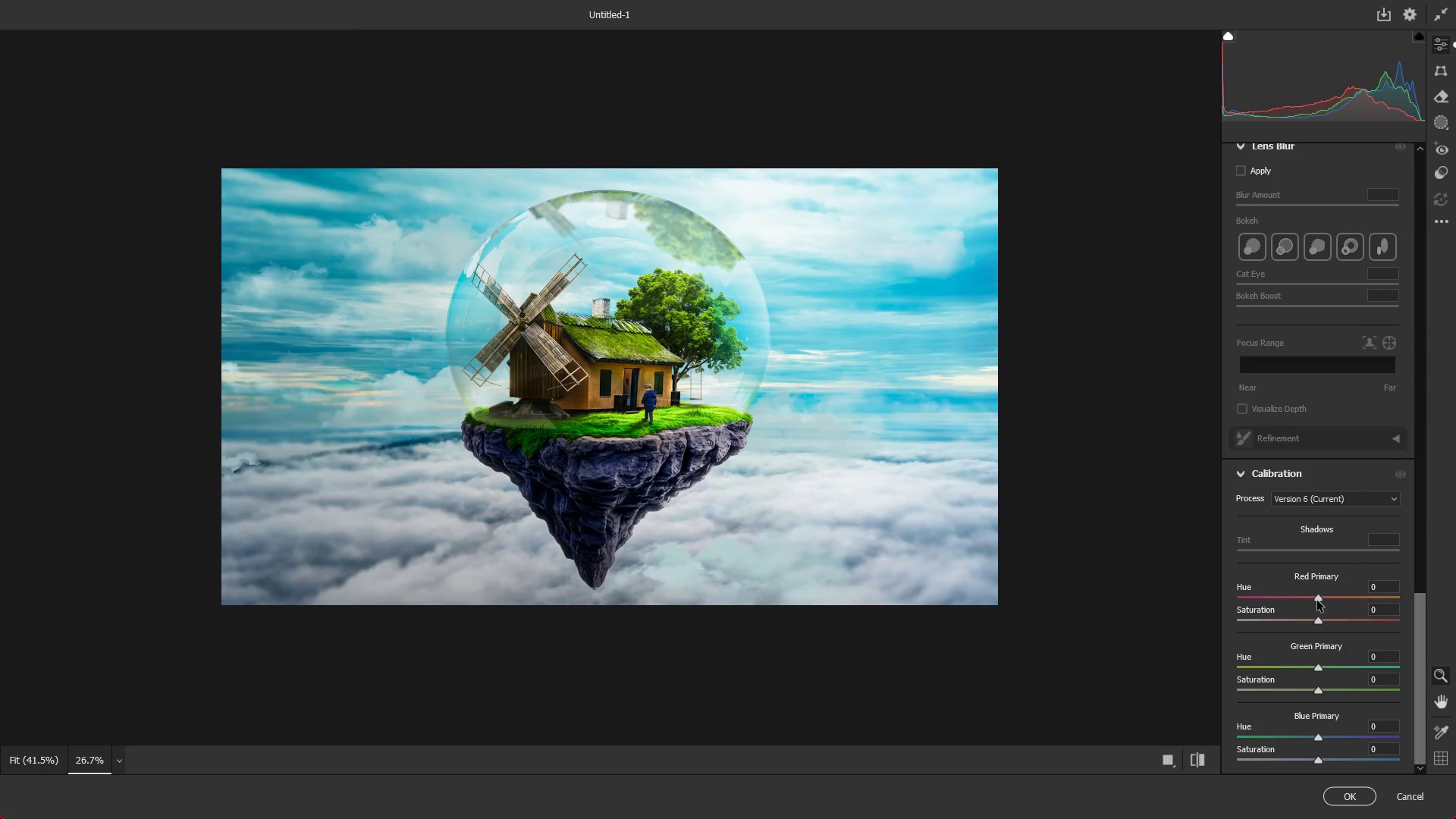 
left_click_drag(start_coordinate=[1316, 600], to_coordinate=[1442, 604])
 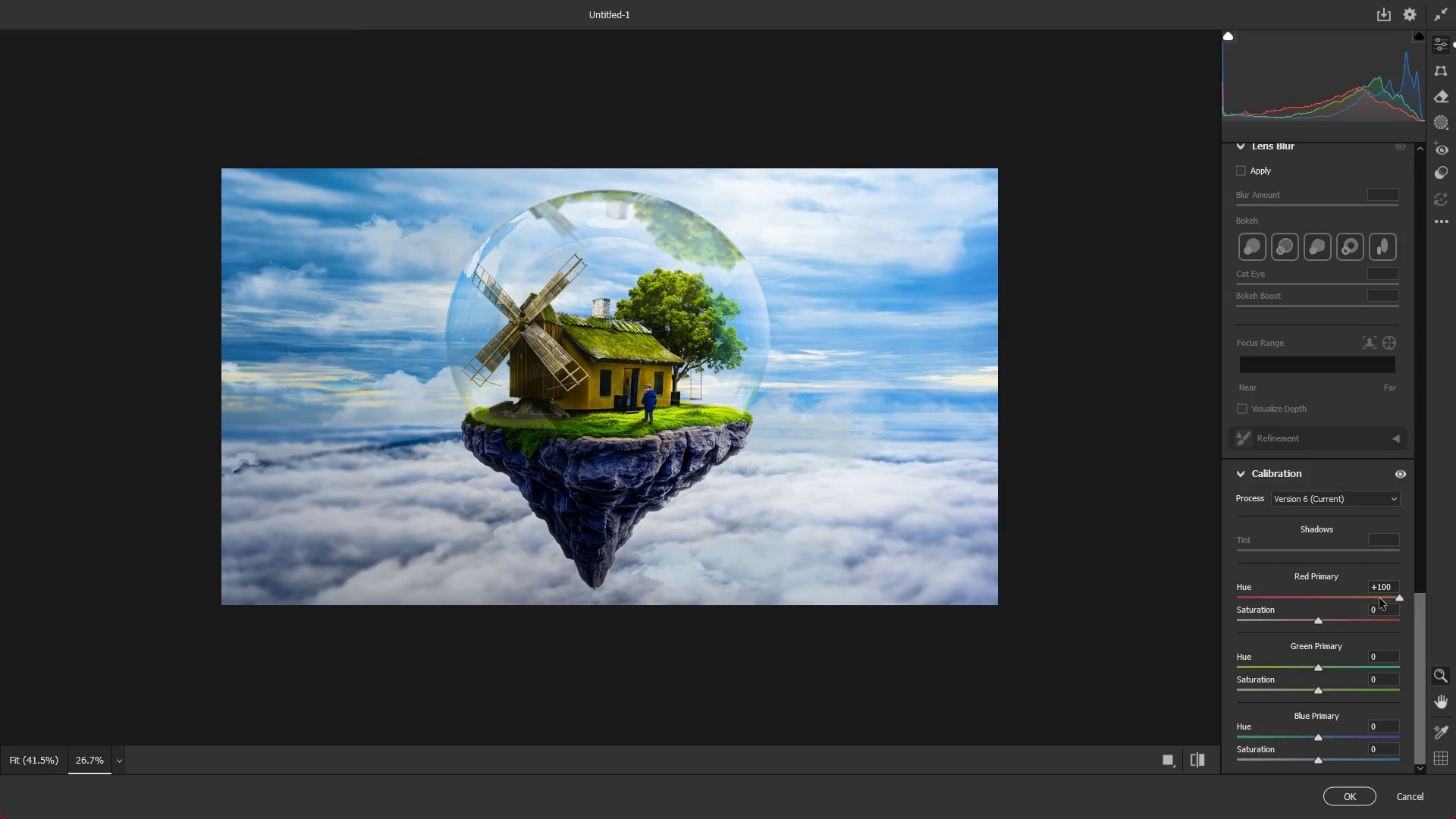 
key(Control+ControlLeft)
 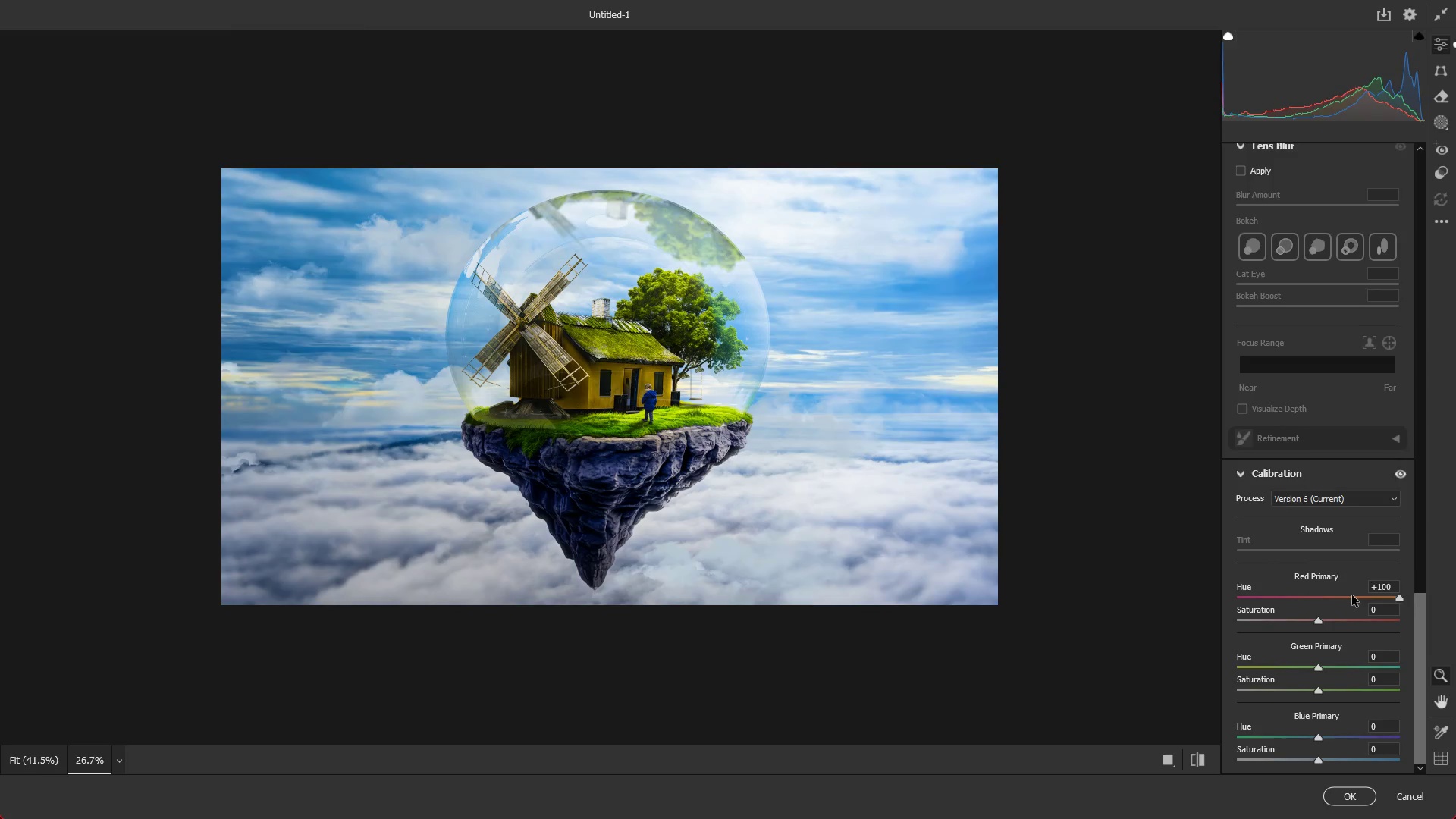 
key(Control+Z)
 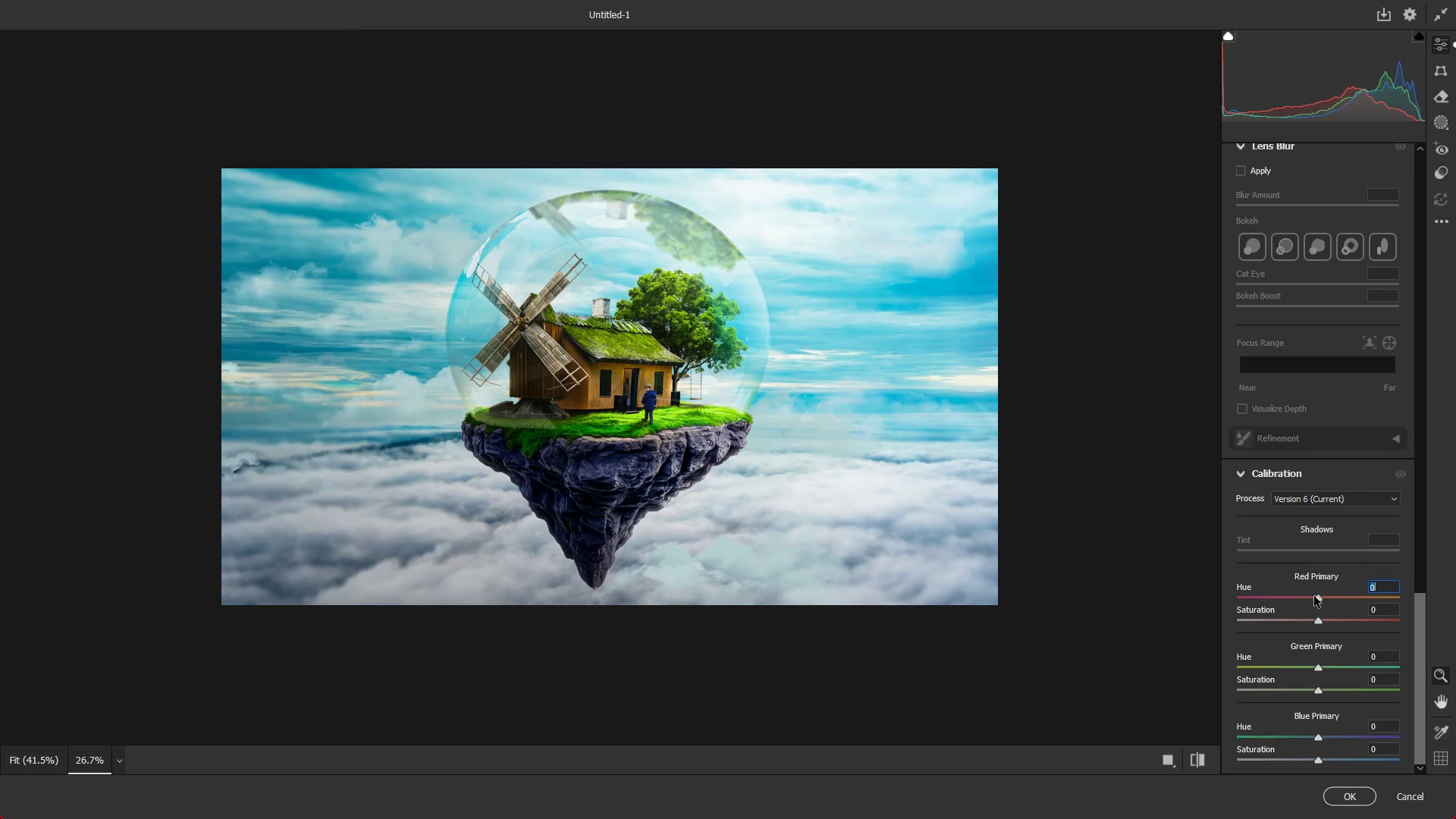 
left_click_drag(start_coordinate=[1311, 596], to_coordinate=[1293, 595])
 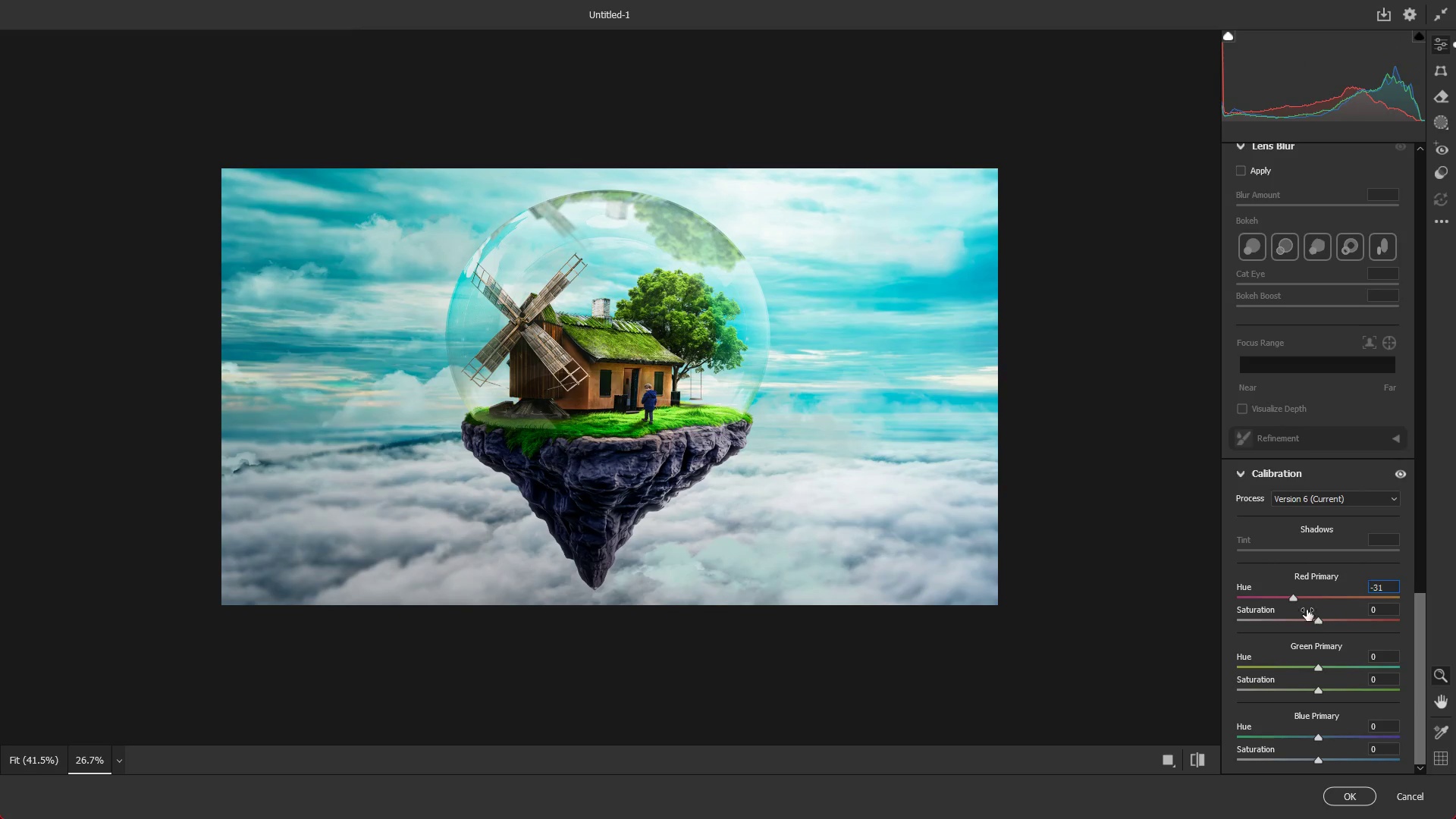 
key(Control+ControlLeft)
 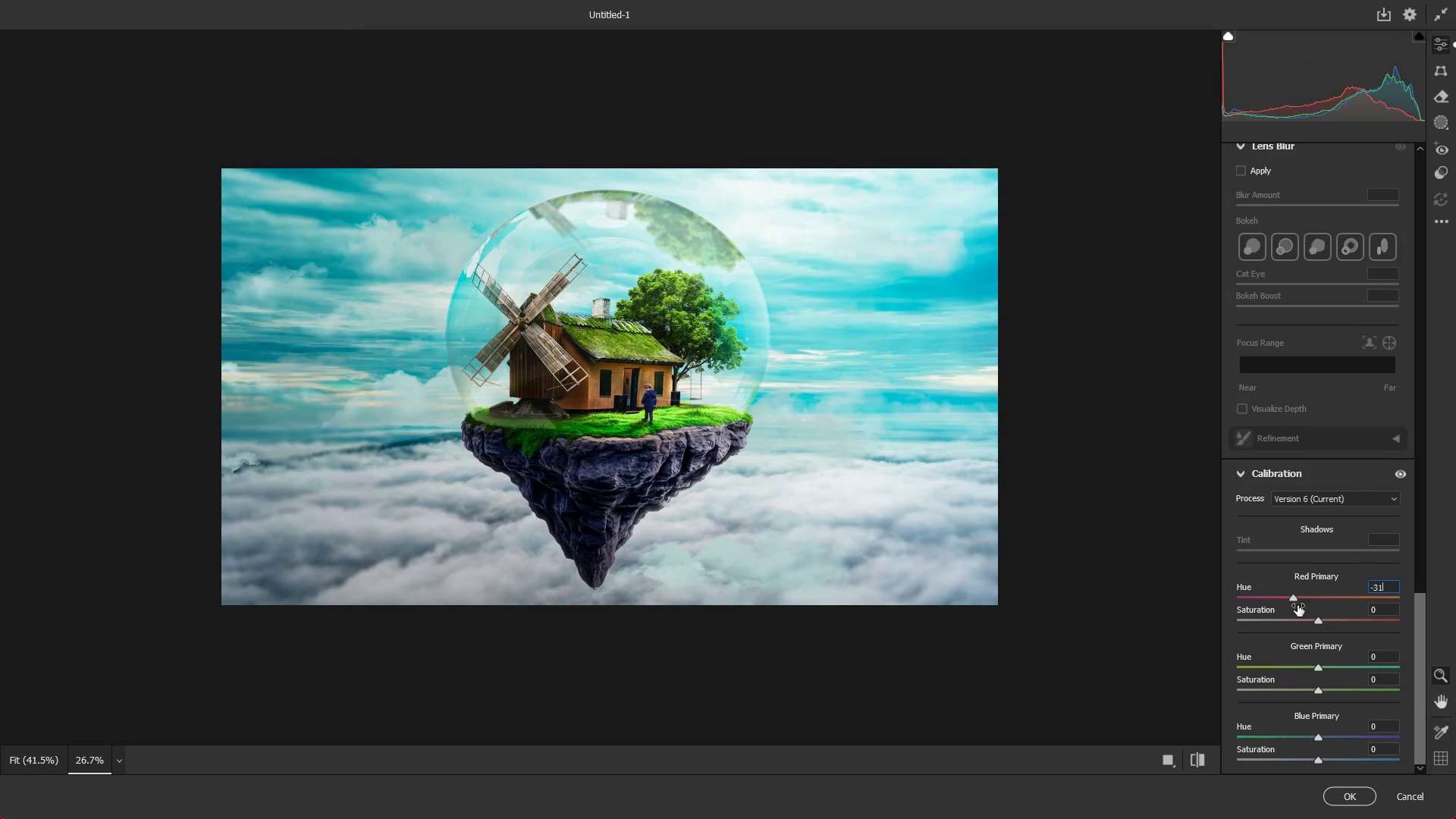 
key(Control+Z)
 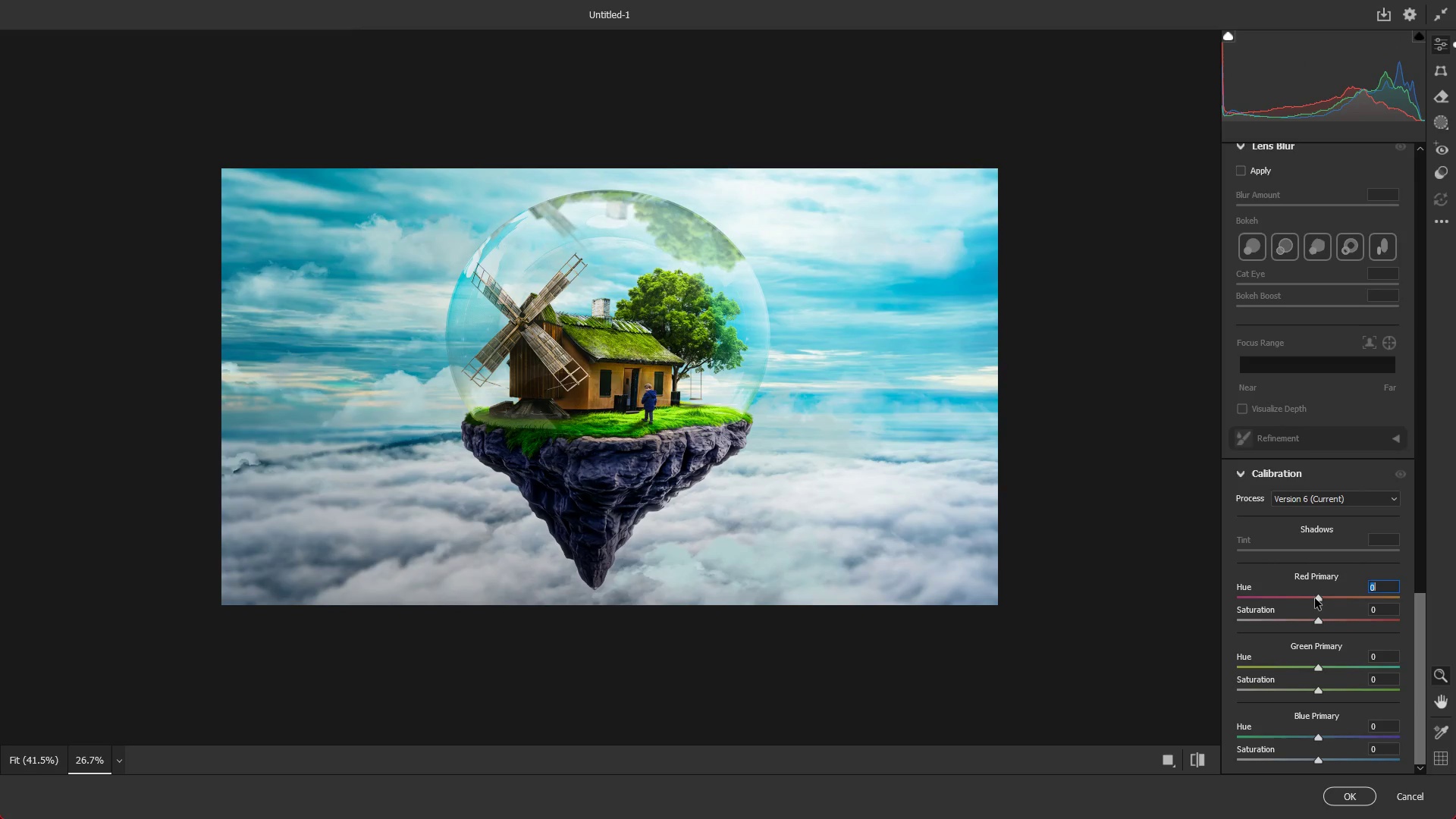 
left_click_drag(start_coordinate=[1316, 598], to_coordinate=[1302, 596])
 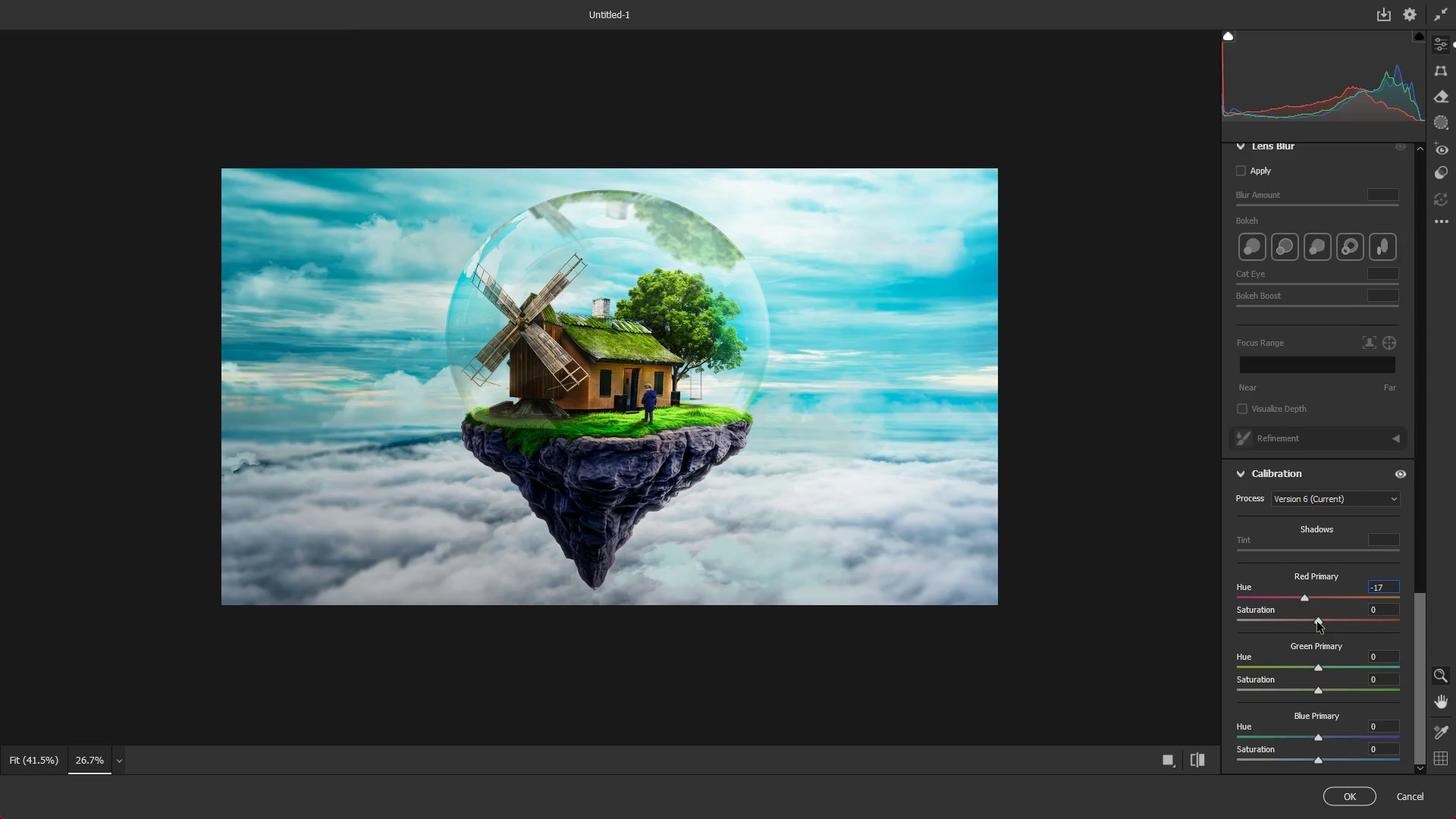 
left_click_drag(start_coordinate=[1317, 622], to_coordinate=[1325, 624])
 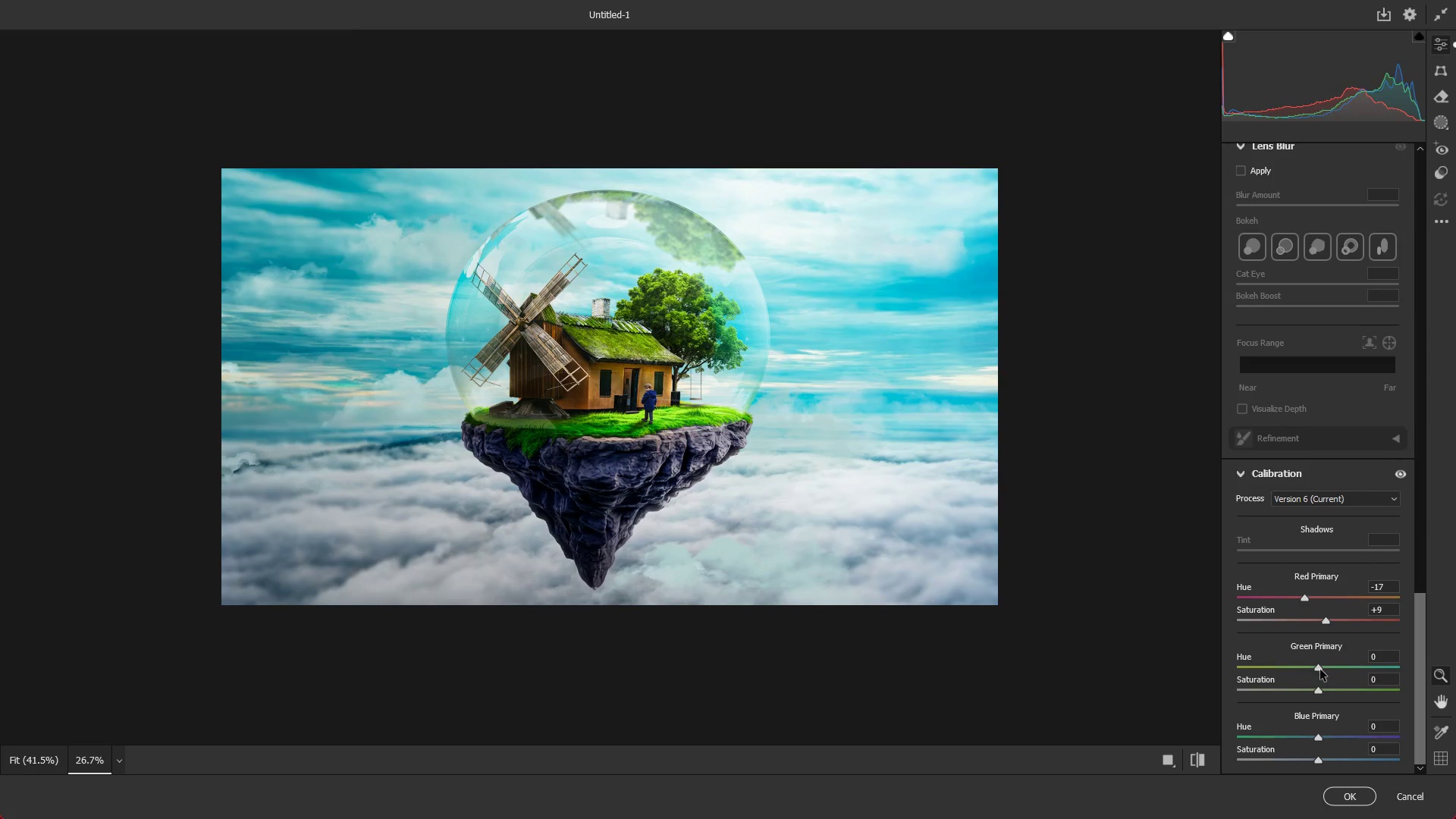 
left_click_drag(start_coordinate=[1320, 670], to_coordinate=[1306, 674])
 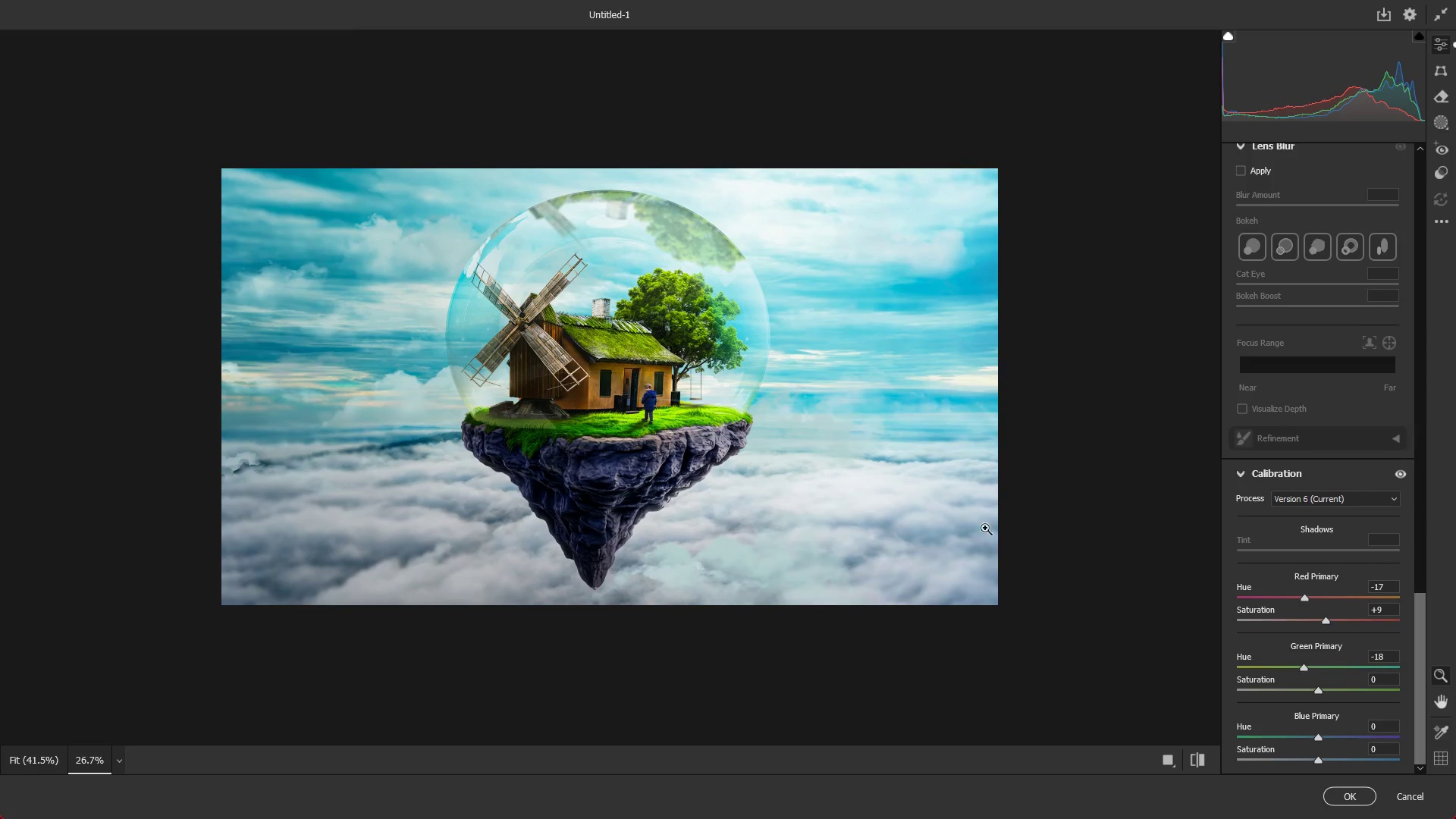 
hold_key(key=AltLeft, duration=0.56)
 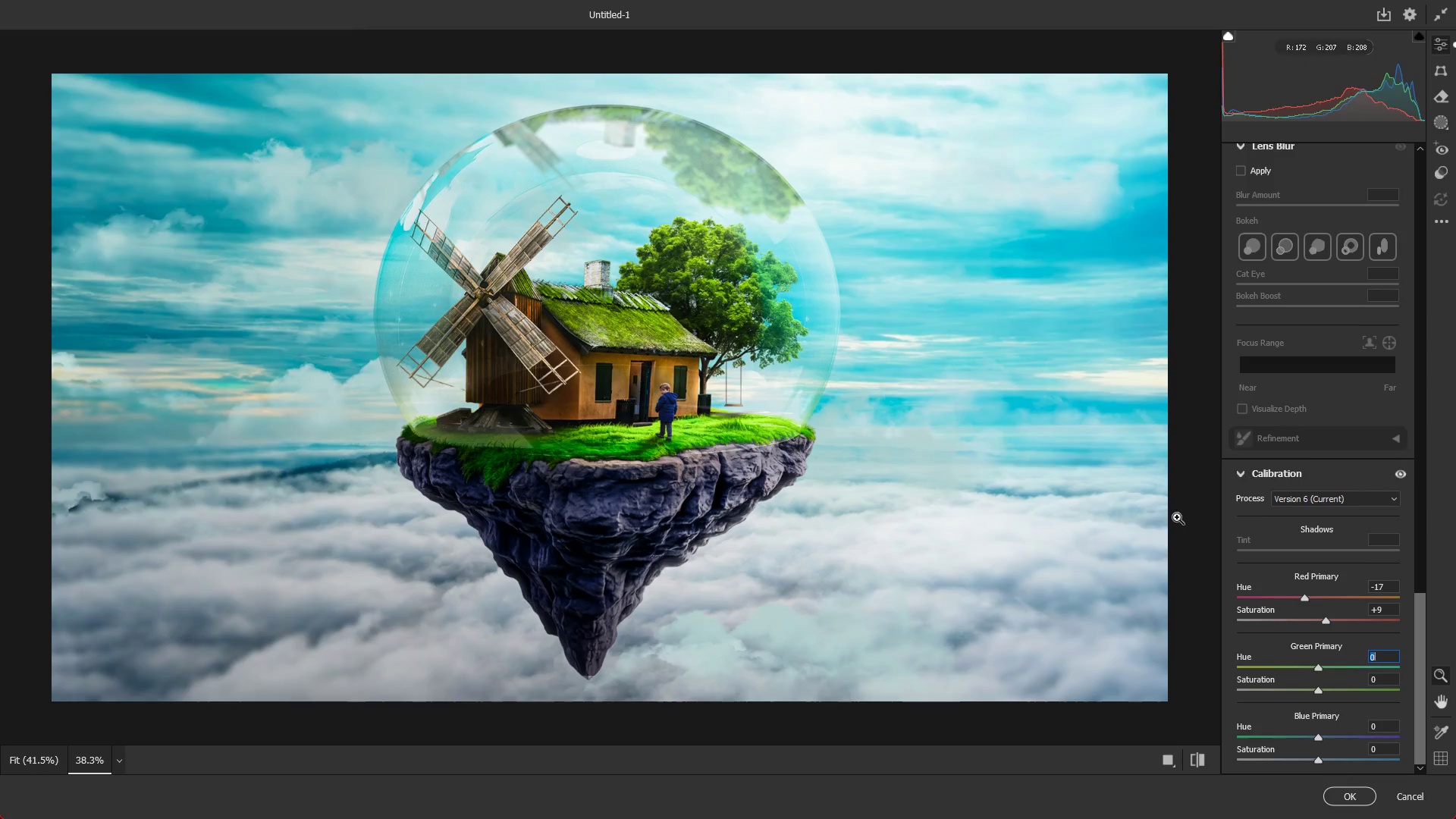 
key(Control+ControlLeft)
 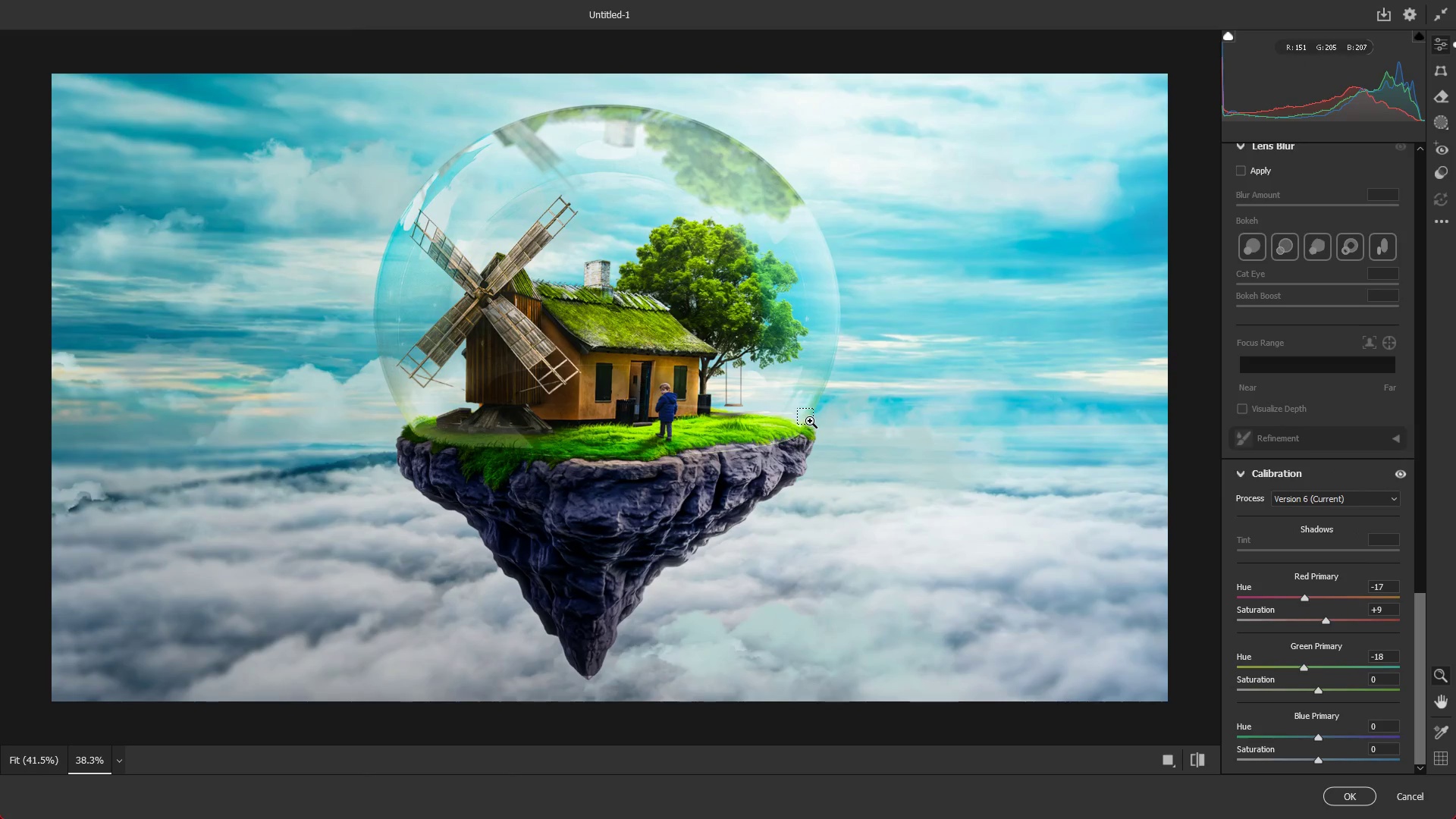 
key(Control+Z)
 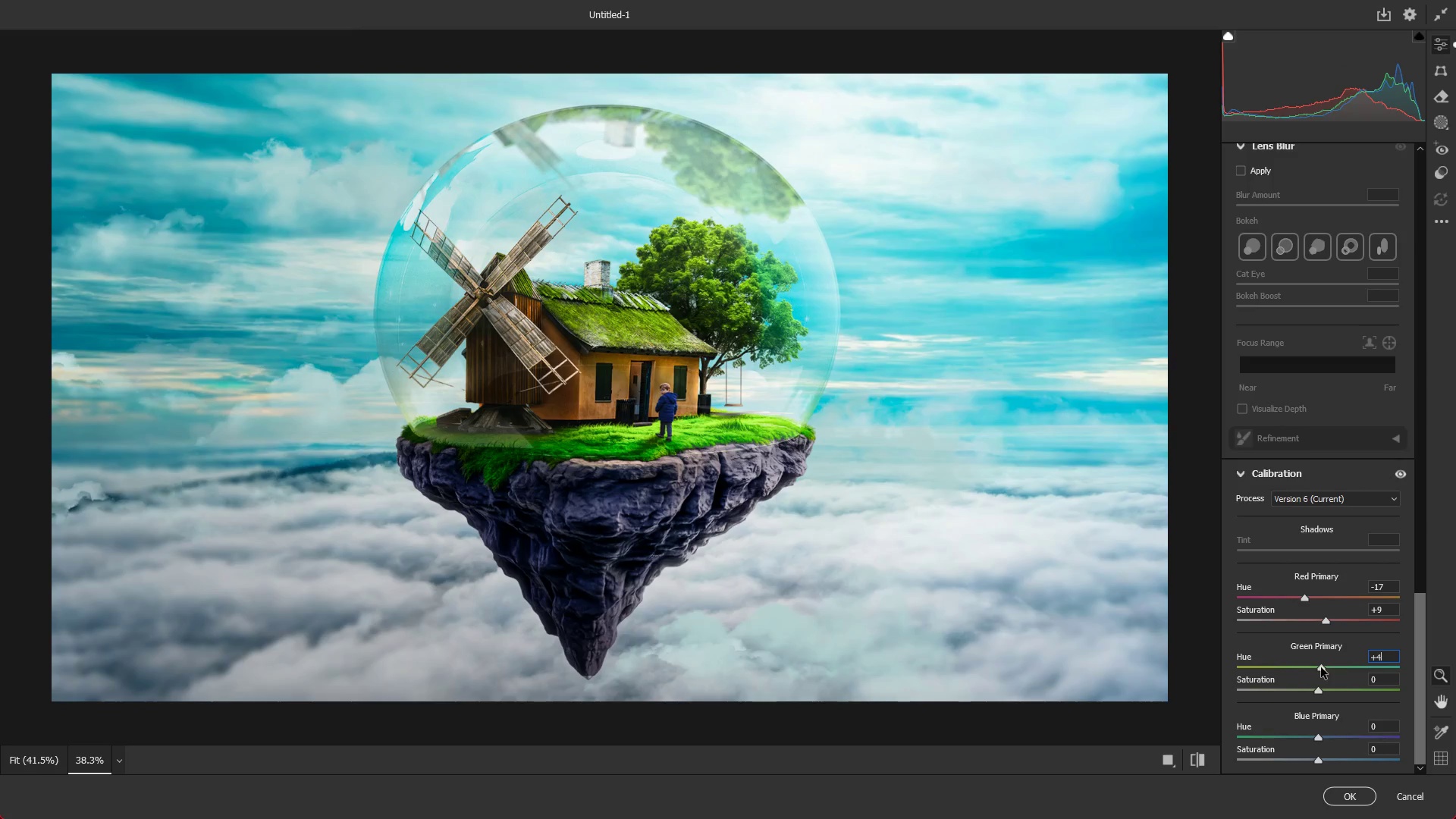 
scroll: coordinate [808, 422], scroll_direction: up, amount: 11.0
 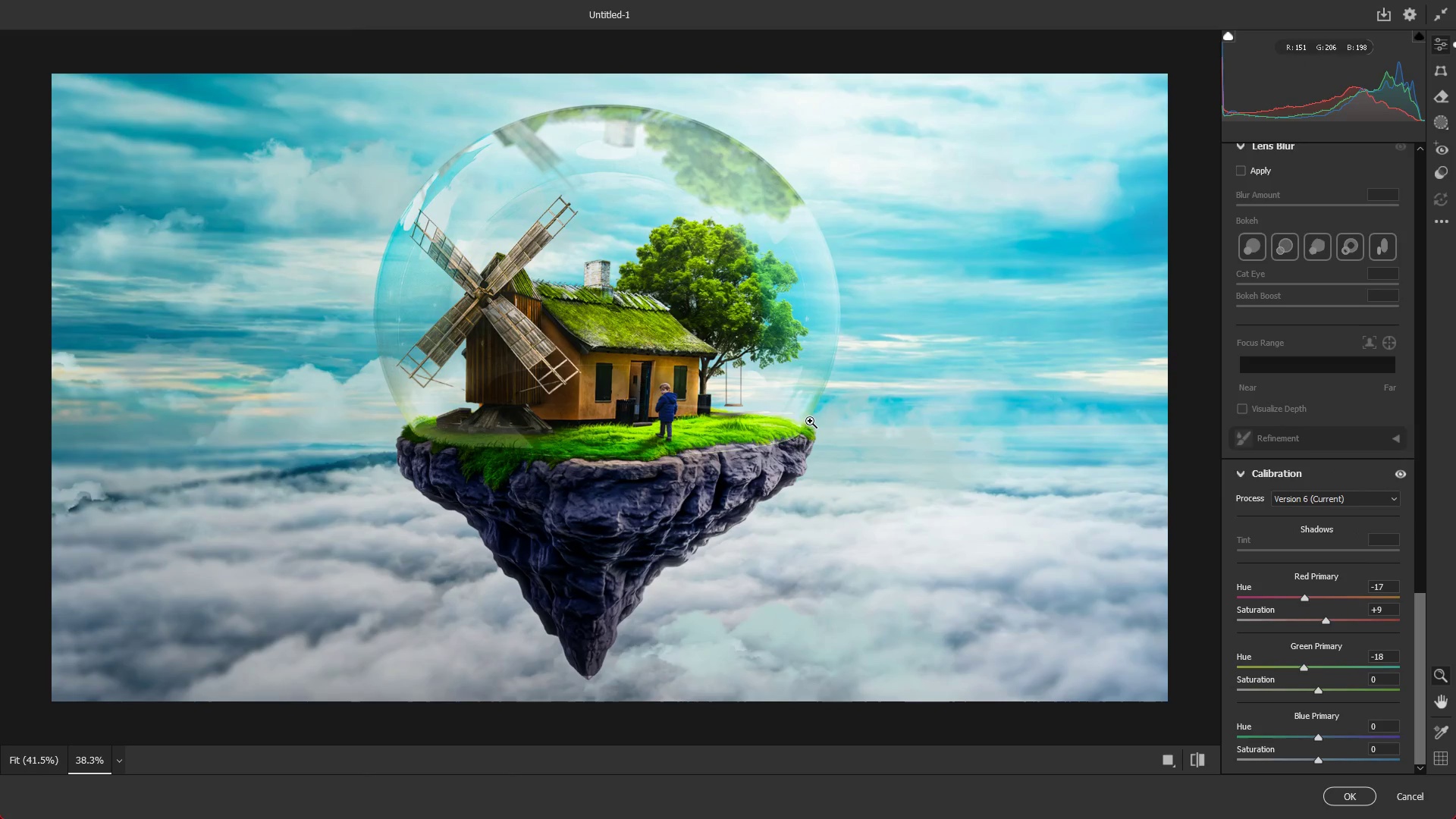 
hold_key(key=AltLeft, duration=0.34)
scroll: coordinate [971, 506], scroll_direction: down, amount: 5.0
 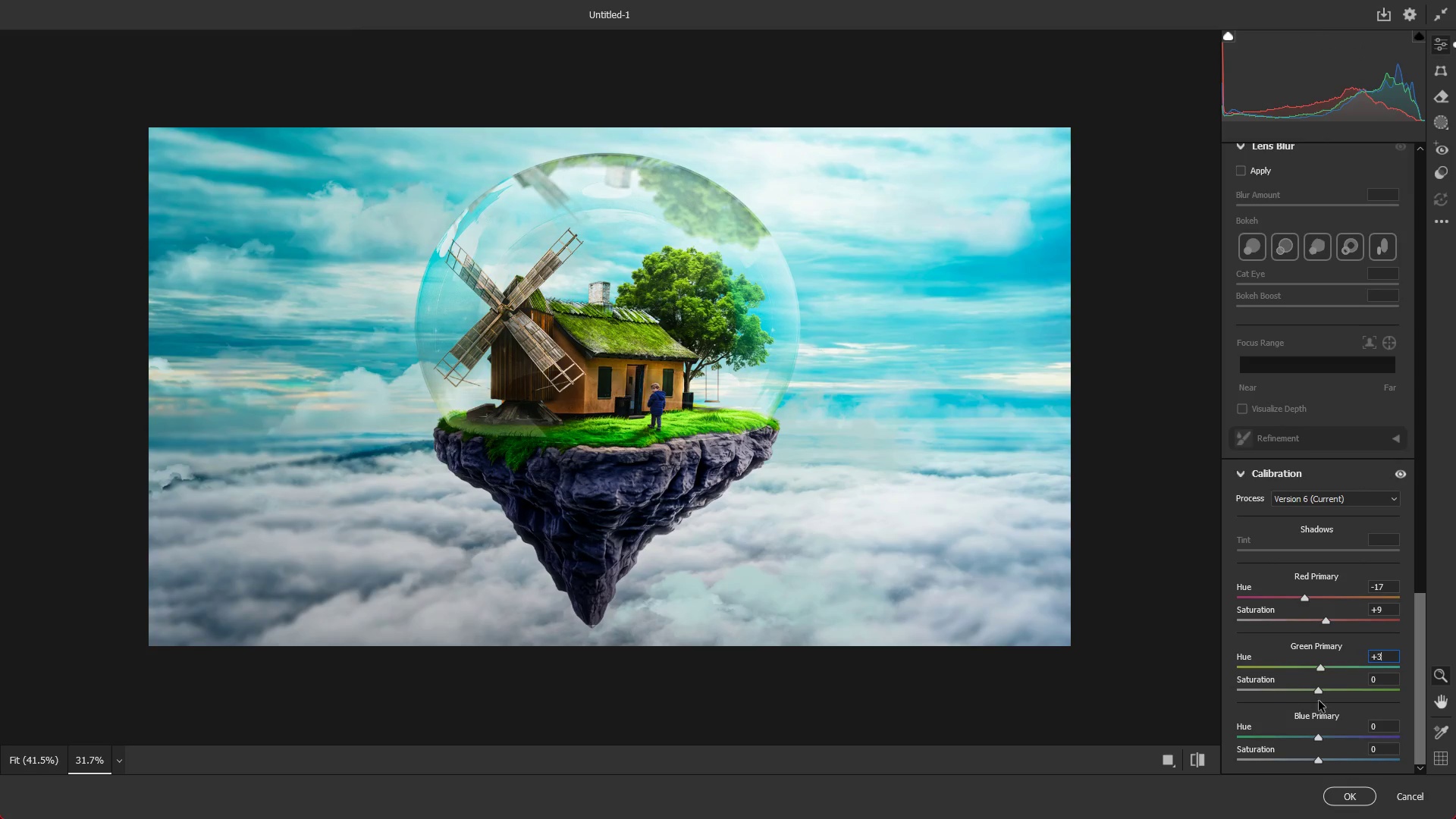 
left_click_drag(start_coordinate=[1313, 686], to_coordinate=[1319, 692])
 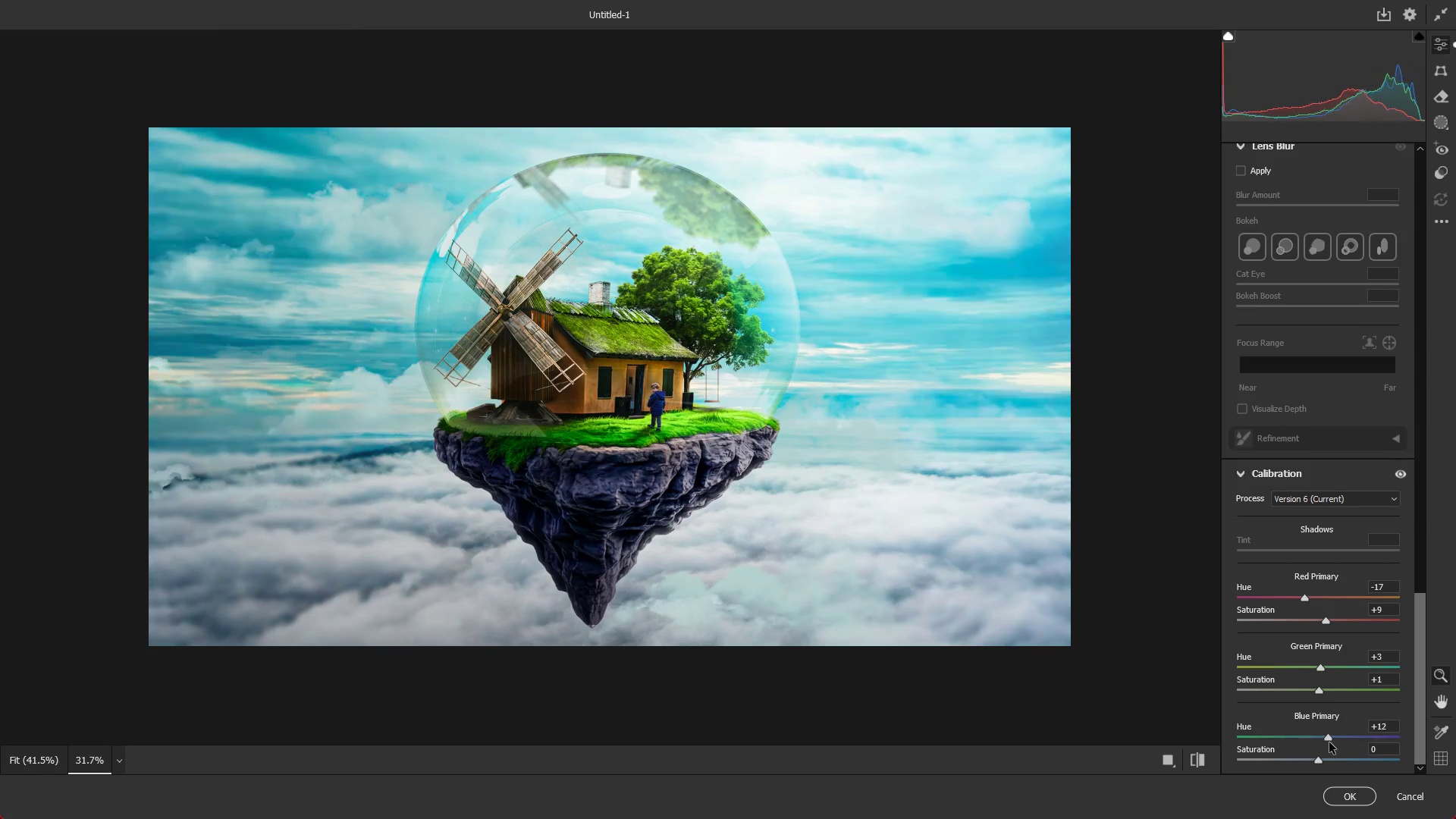 
hold_key(key=AltLeft, duration=0.62)
 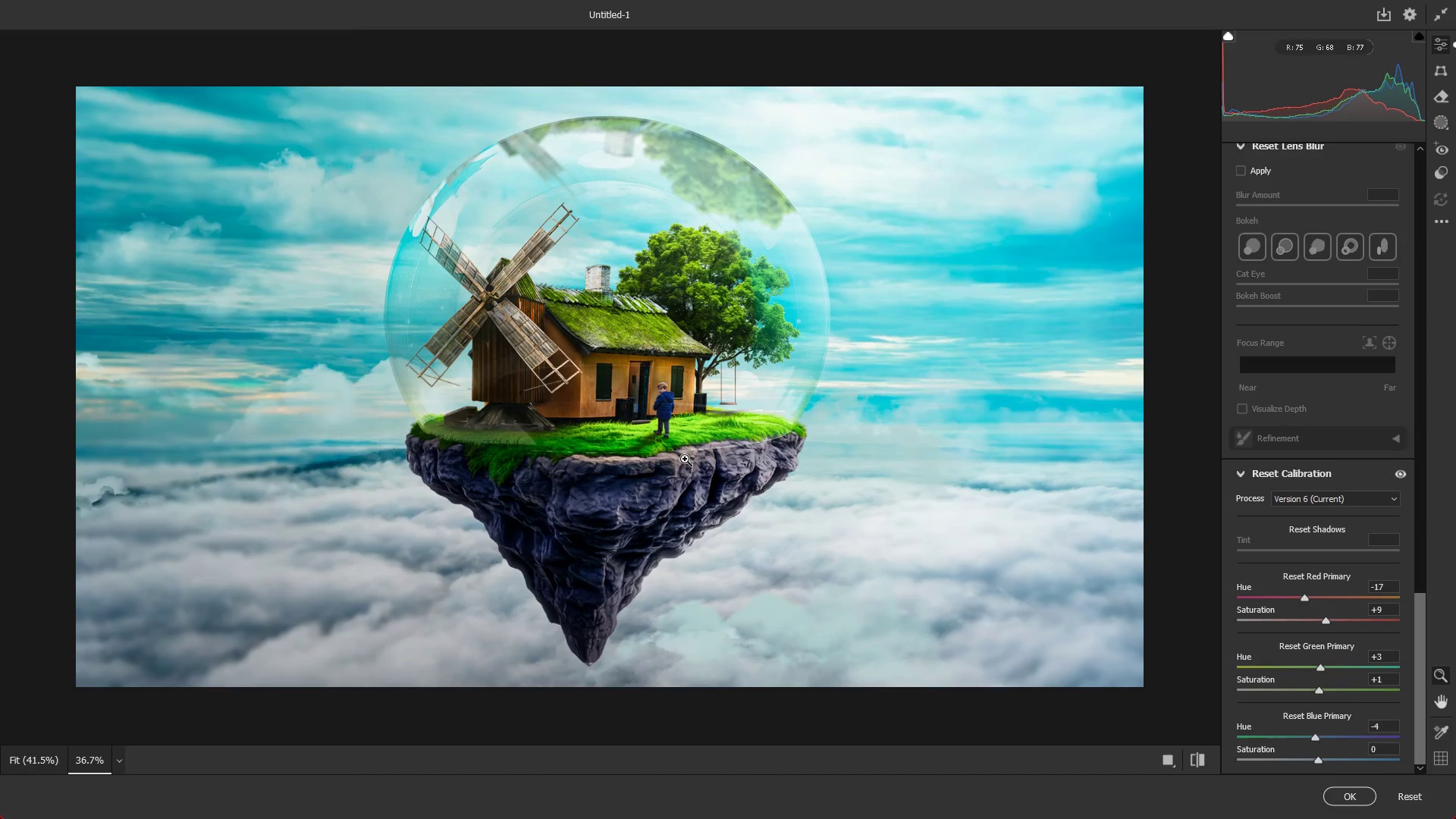 
key(Alt+AltLeft)
 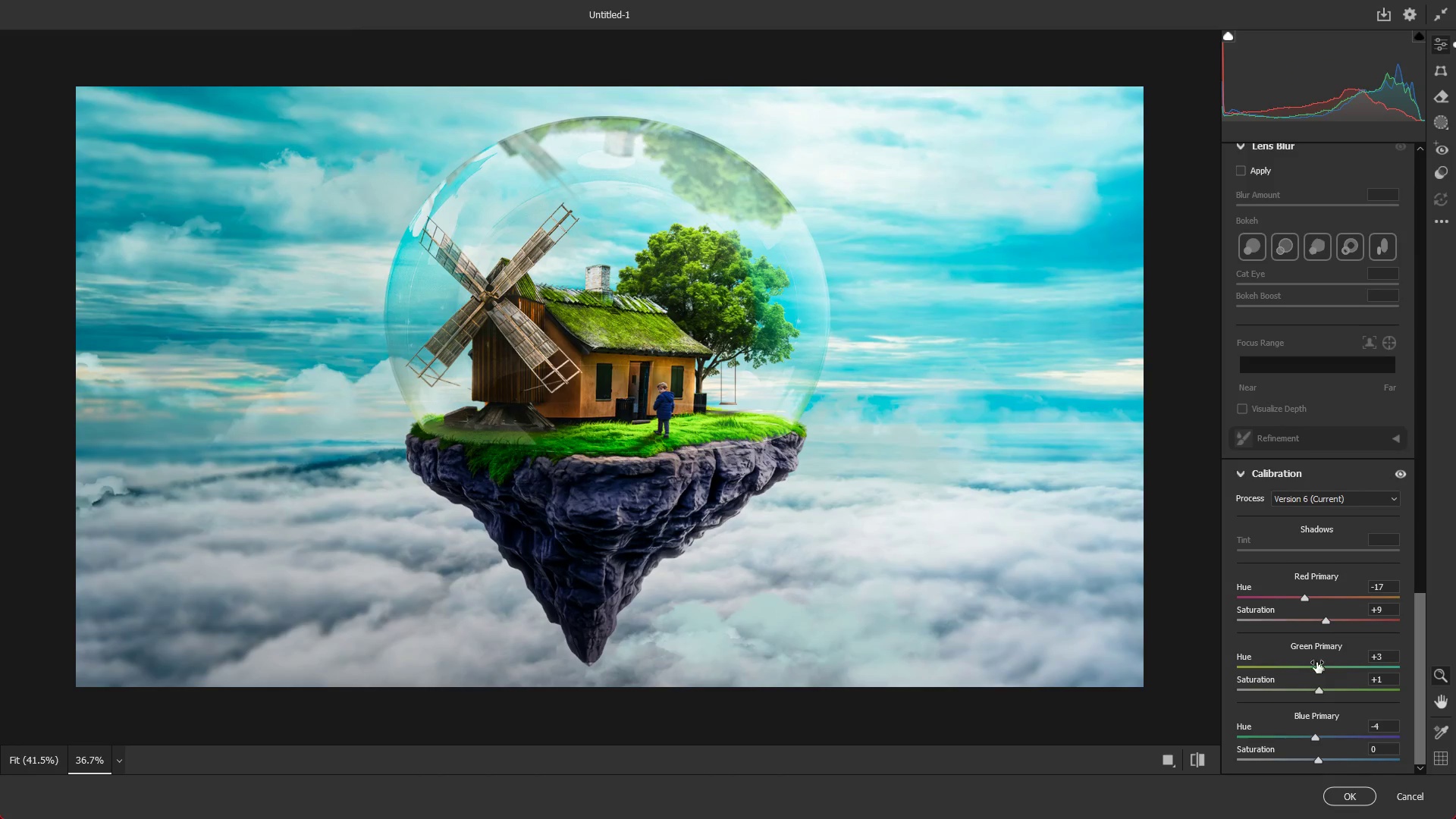 
scroll: coordinate [1341, 485], scroll_direction: up, amount: 26.0
 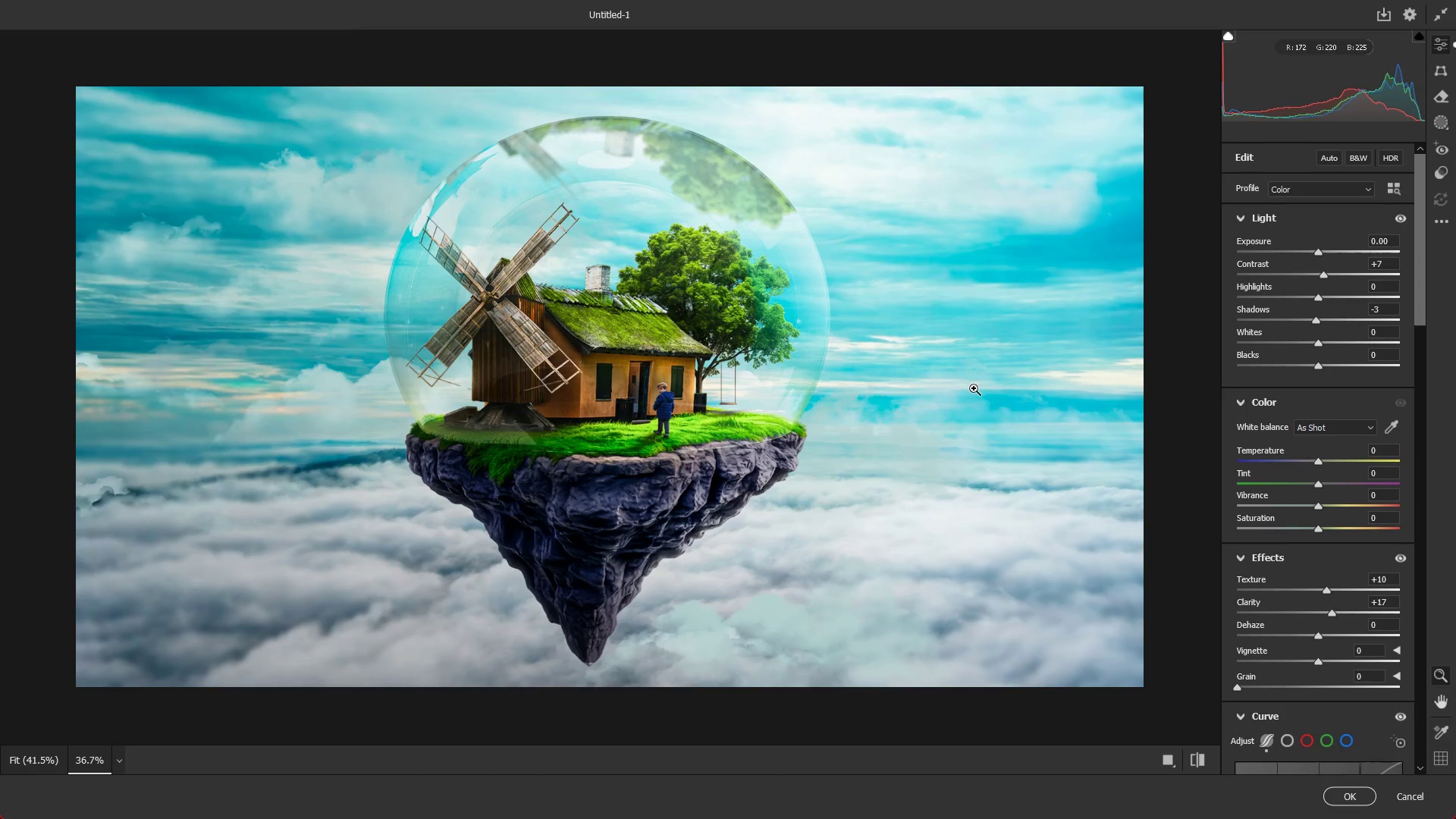 
hold_key(key=AltLeft, duration=0.59)
scroll: coordinate [968, 388], scroll_direction: down, amount: 9.0
 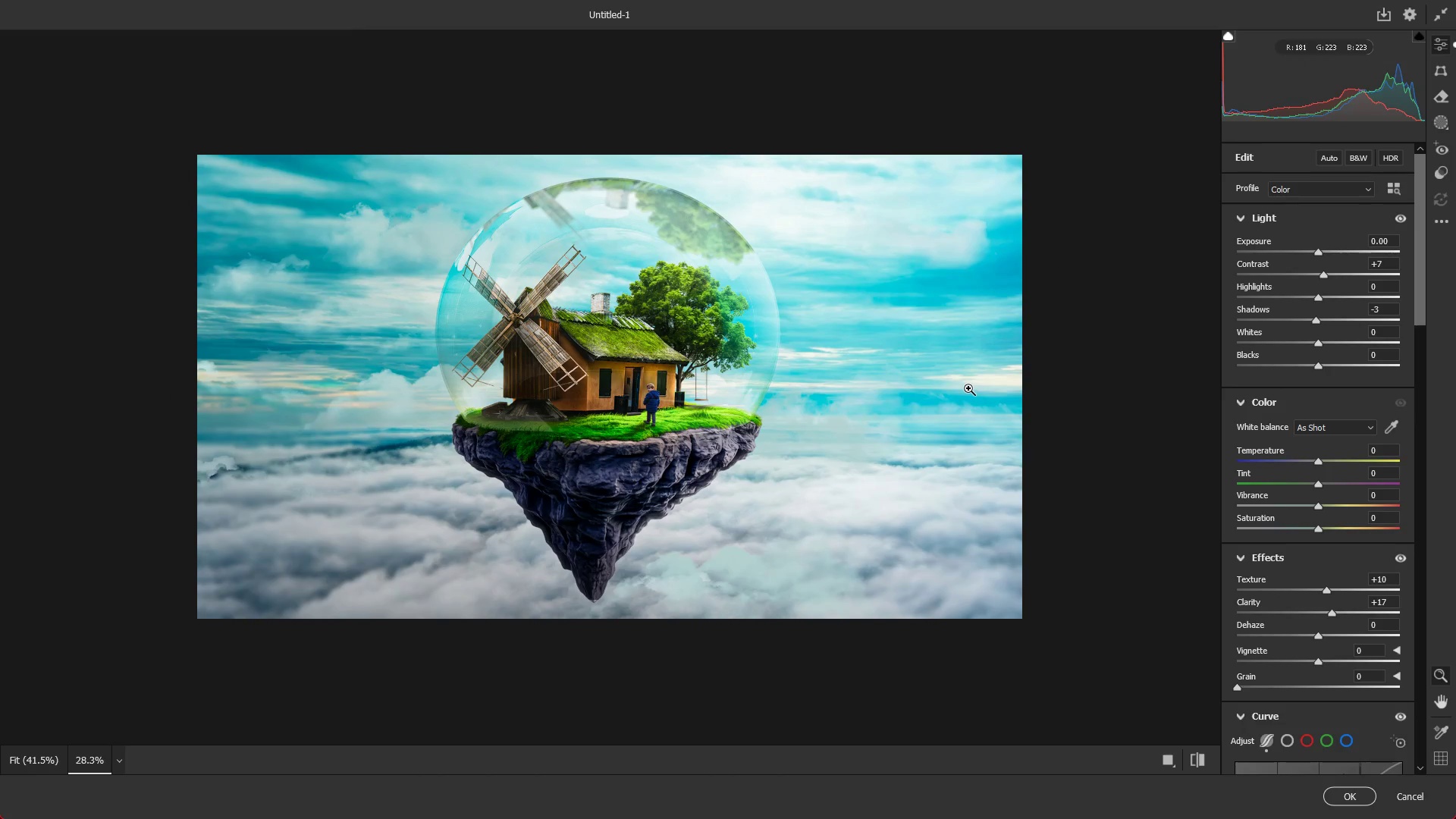 
key(NumpadEnter)
 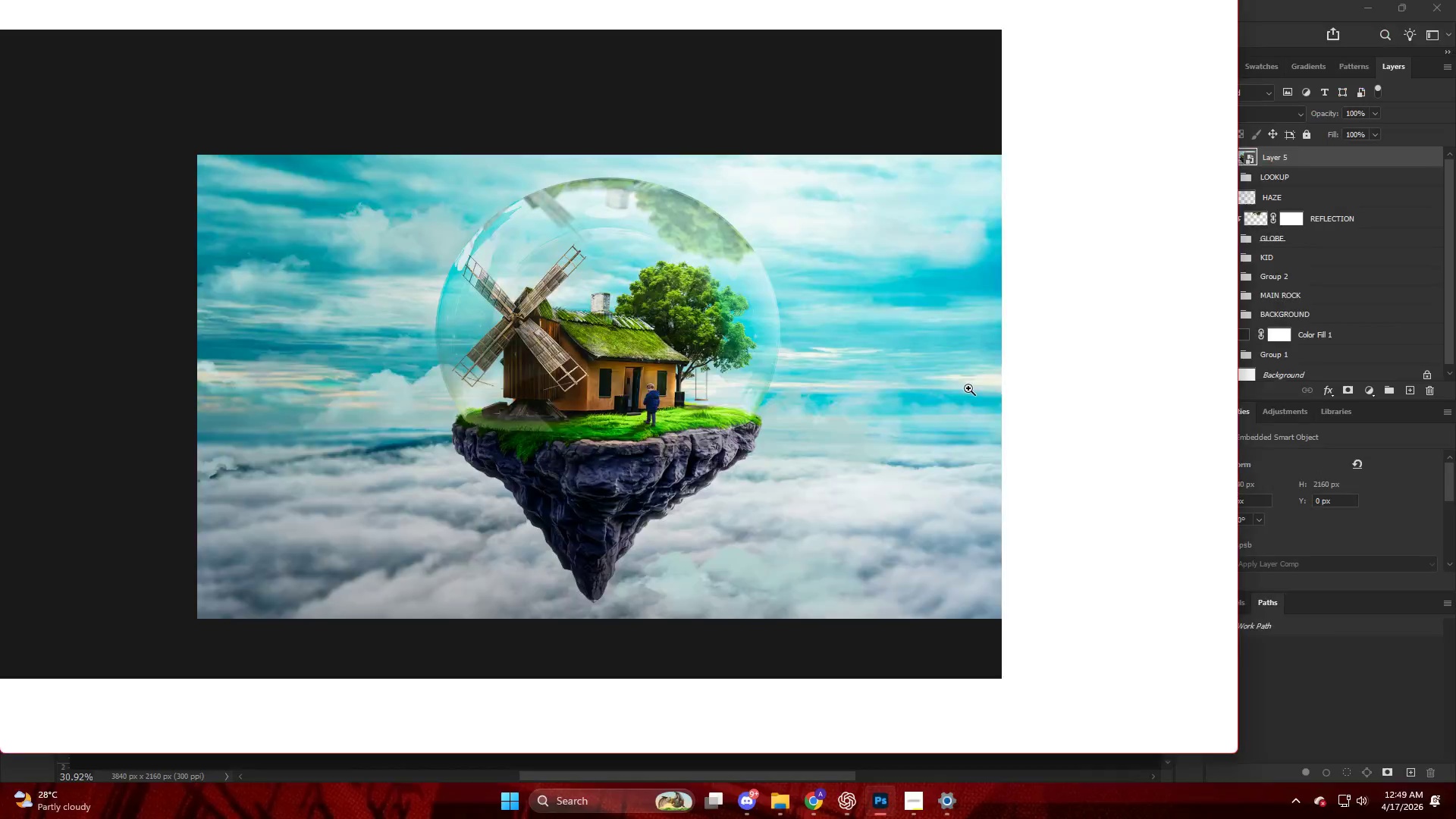 
key(NumpadEnter)
 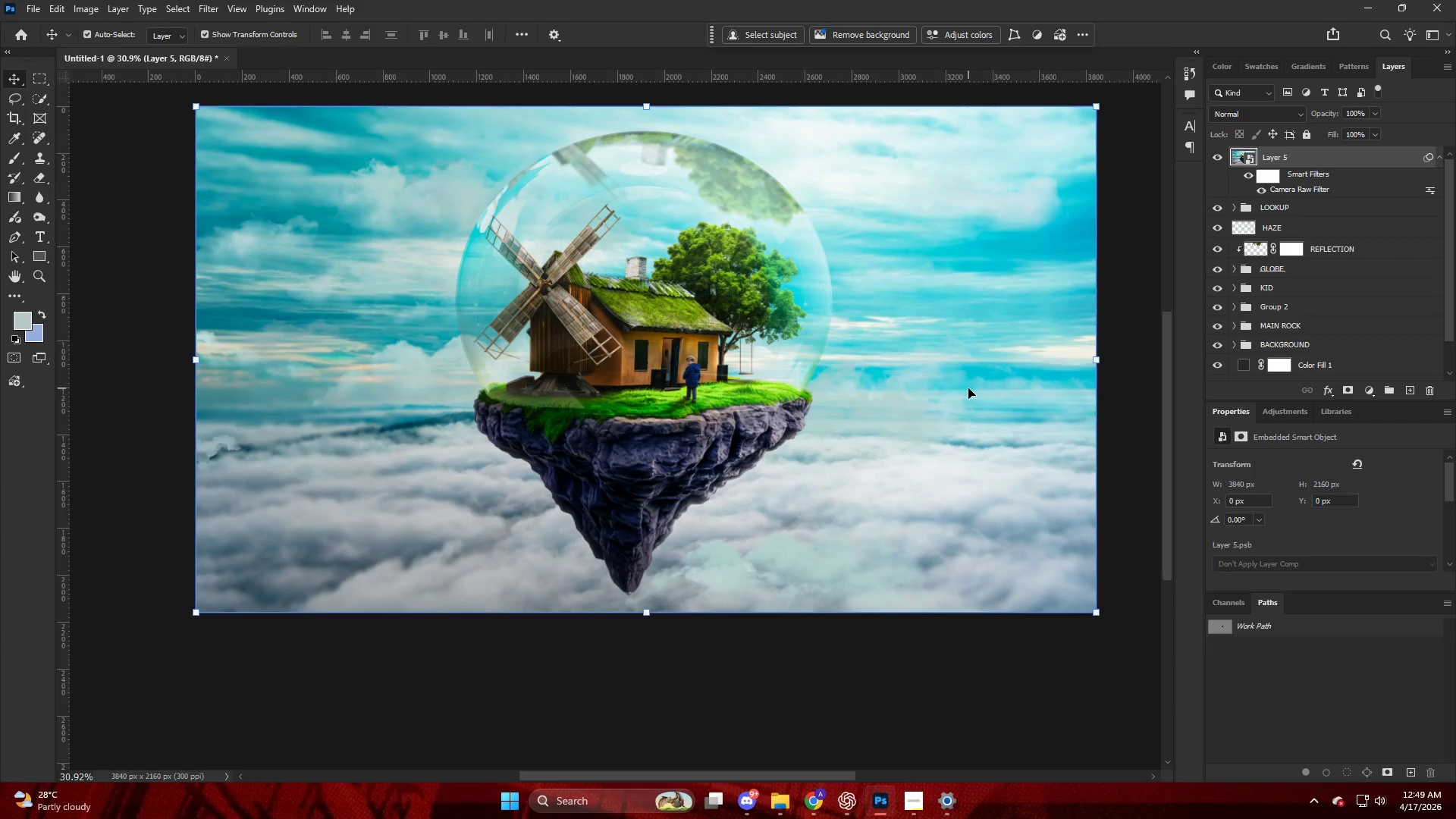 
wait(5.16)
 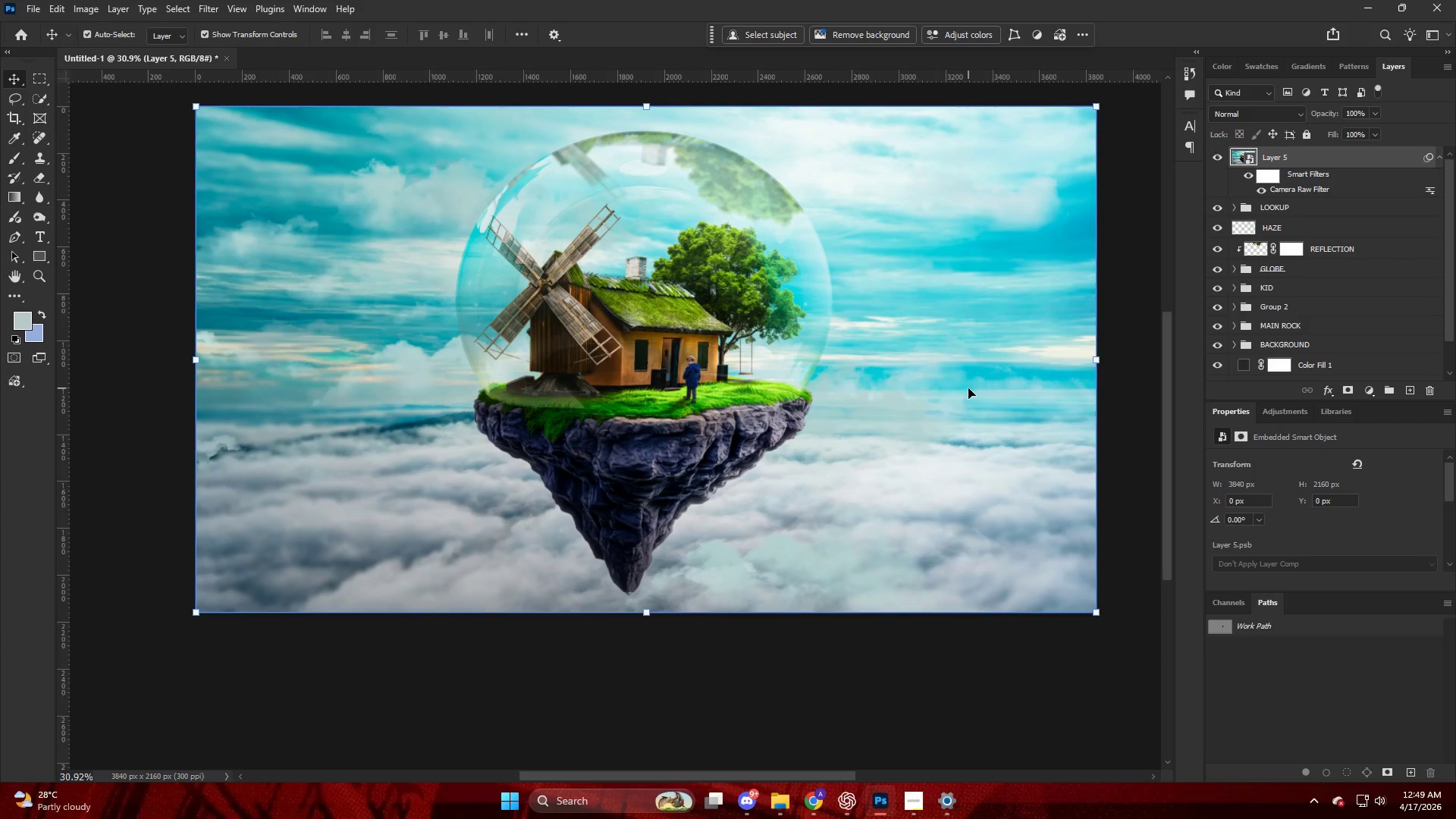 
hold_key(key=AltLeft, duration=0.36)
left_click_drag(start_coordinate=[1320, 162], to_coordinate=[1316, 158])
 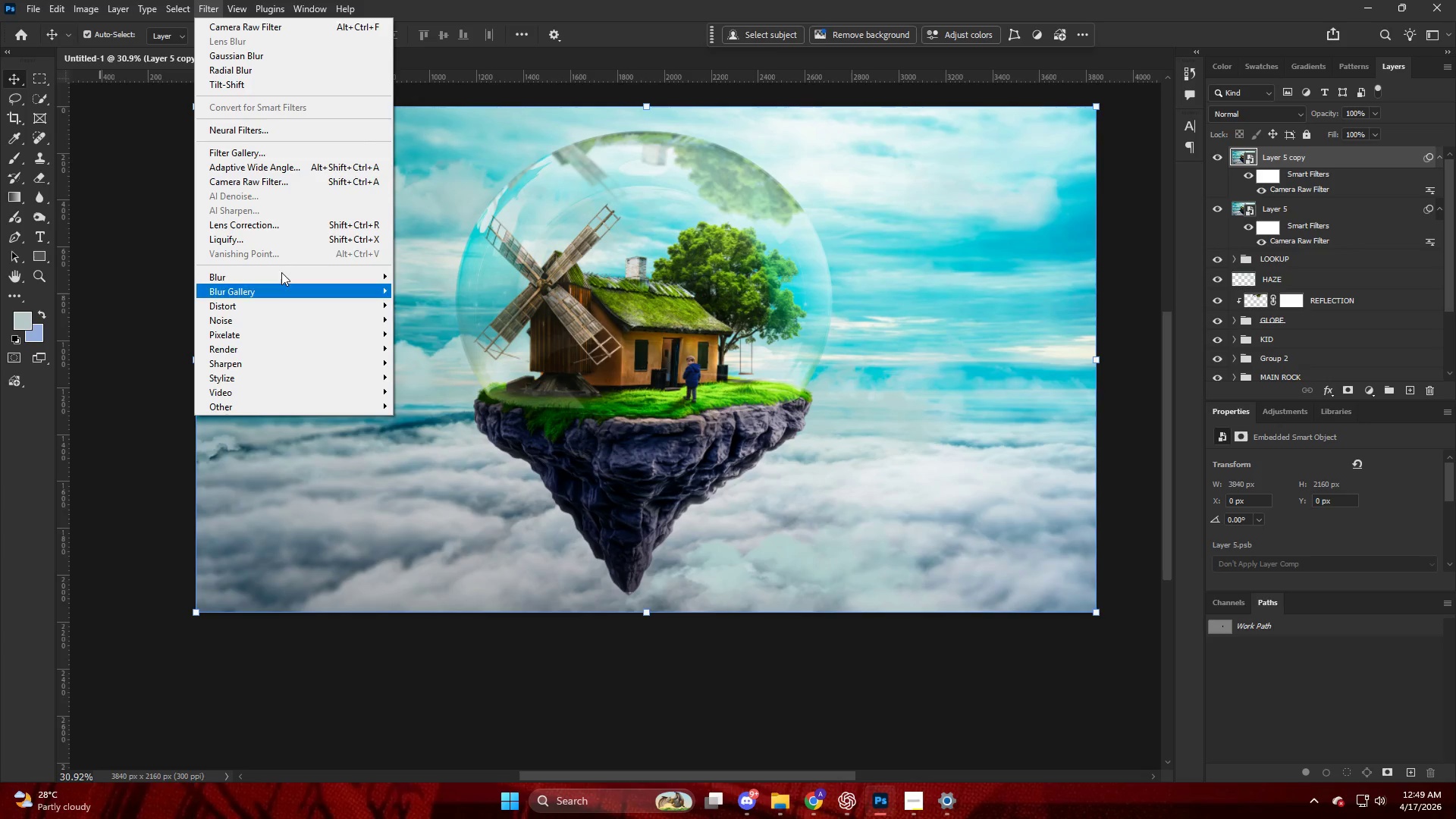 
left_click([284, 290])
 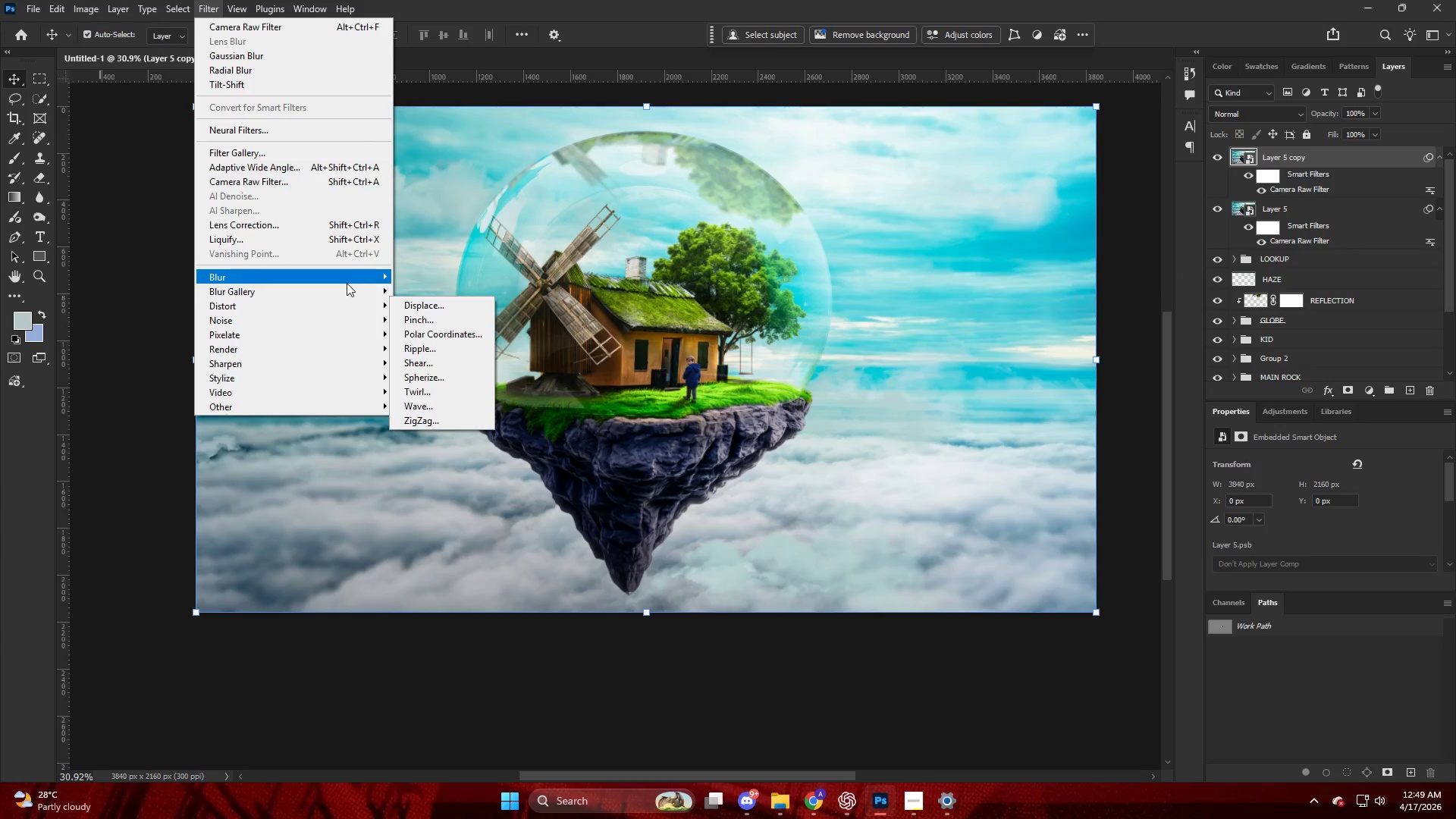 
left_click([346, 284])
 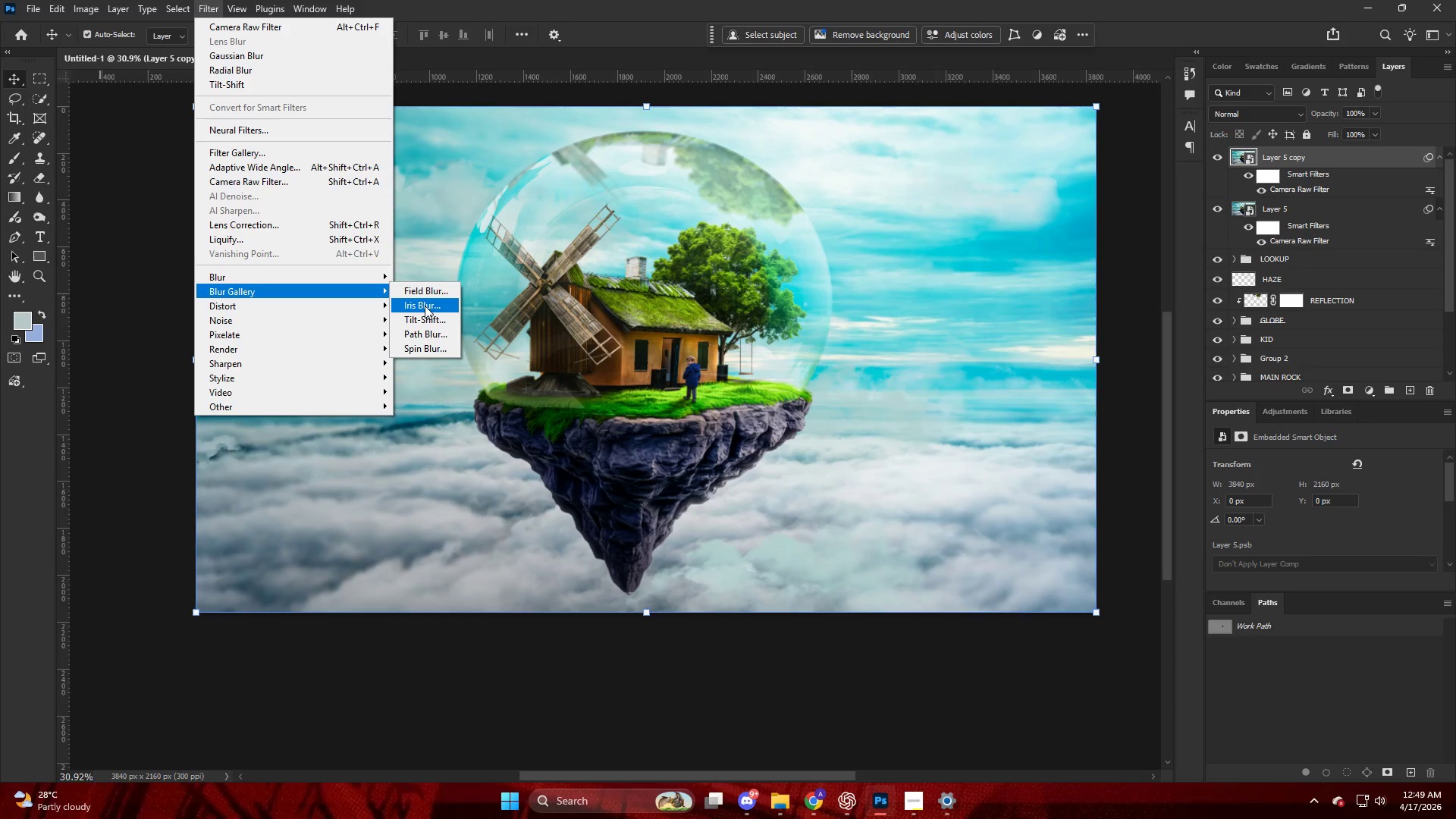 
left_click([425, 306])
 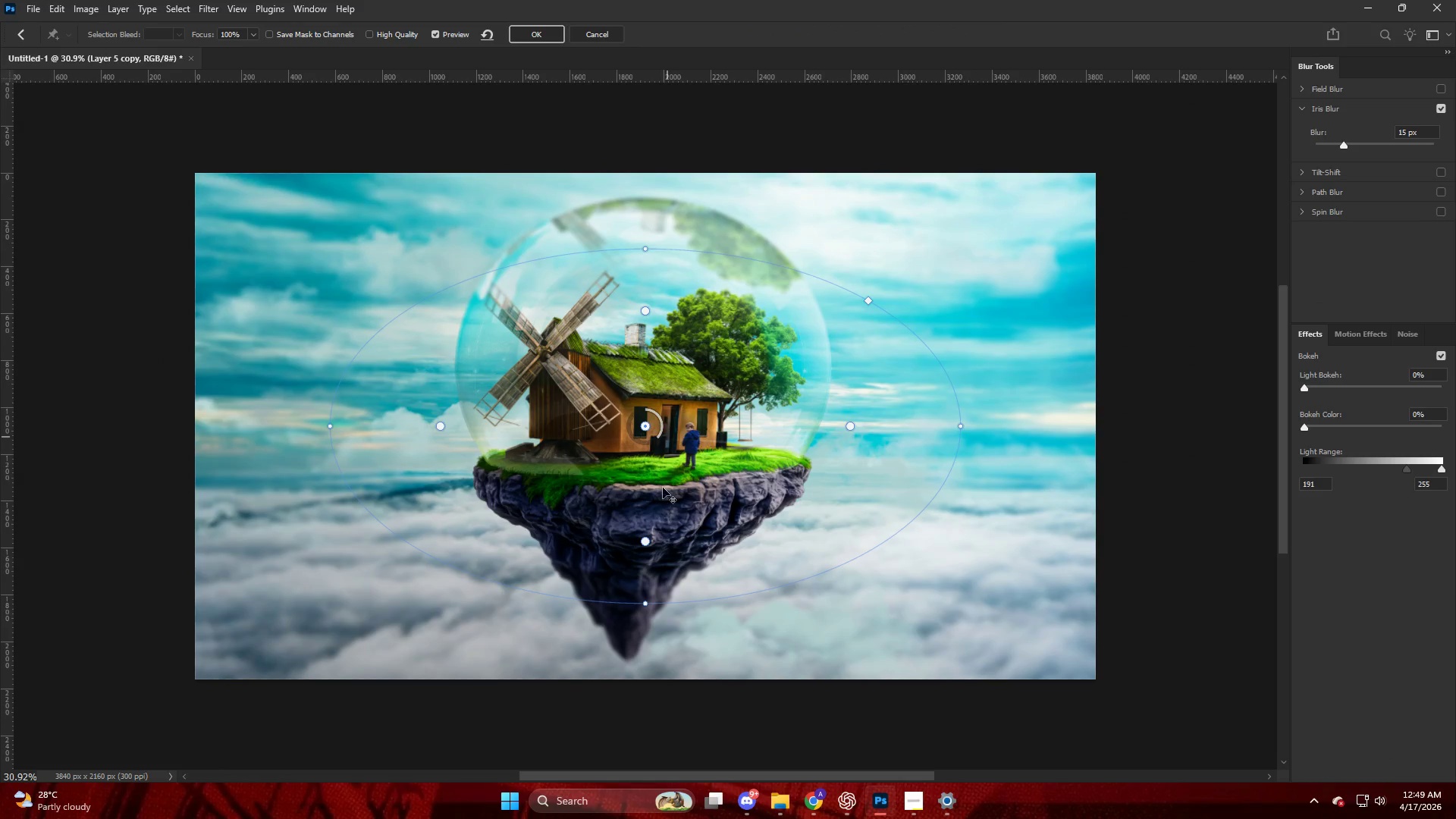 
left_click_drag(start_coordinate=[669, 359], to_coordinate=[673, 333])
 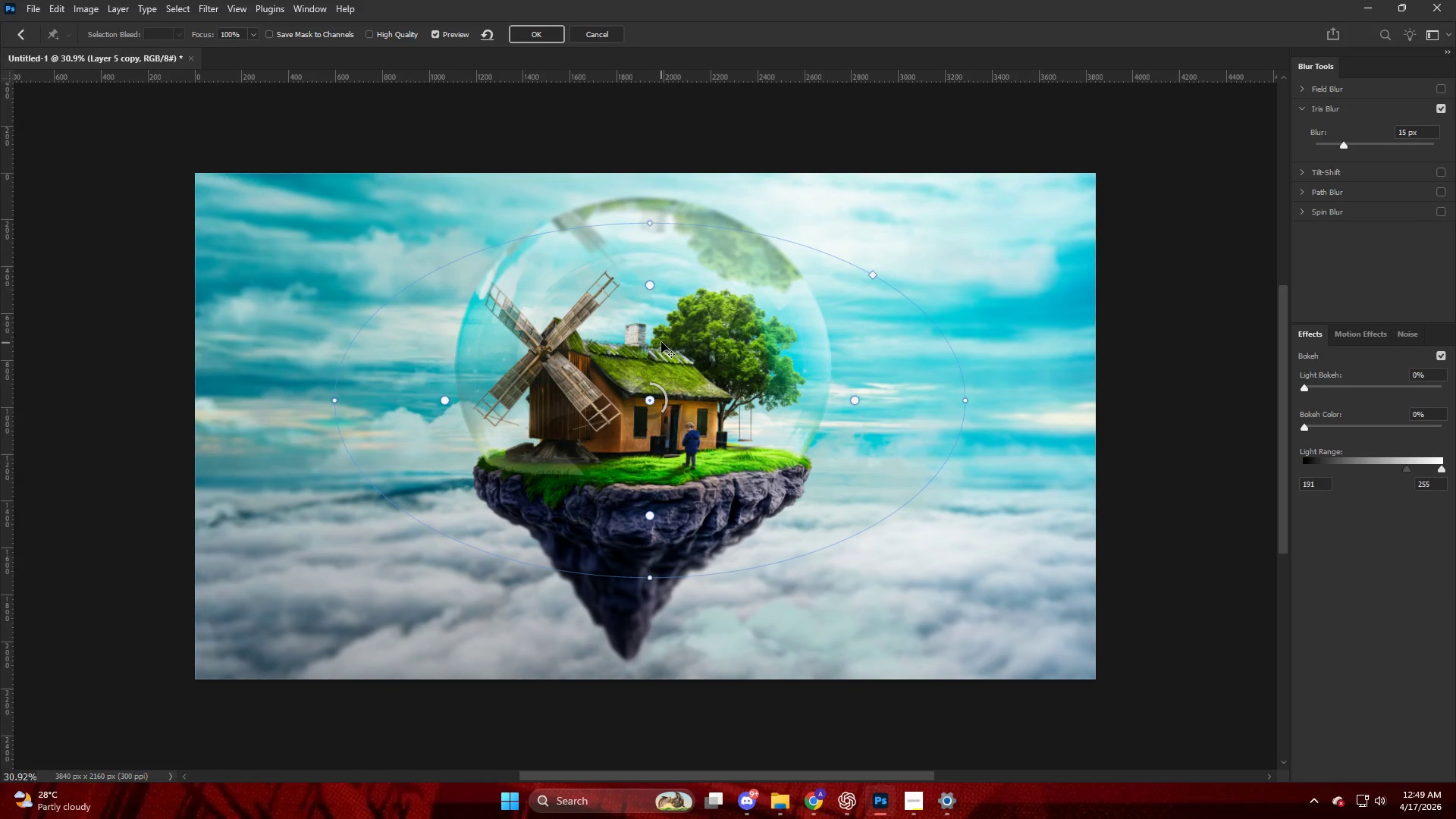 
left_click_drag(start_coordinate=[664, 342], to_coordinate=[663, 275])
 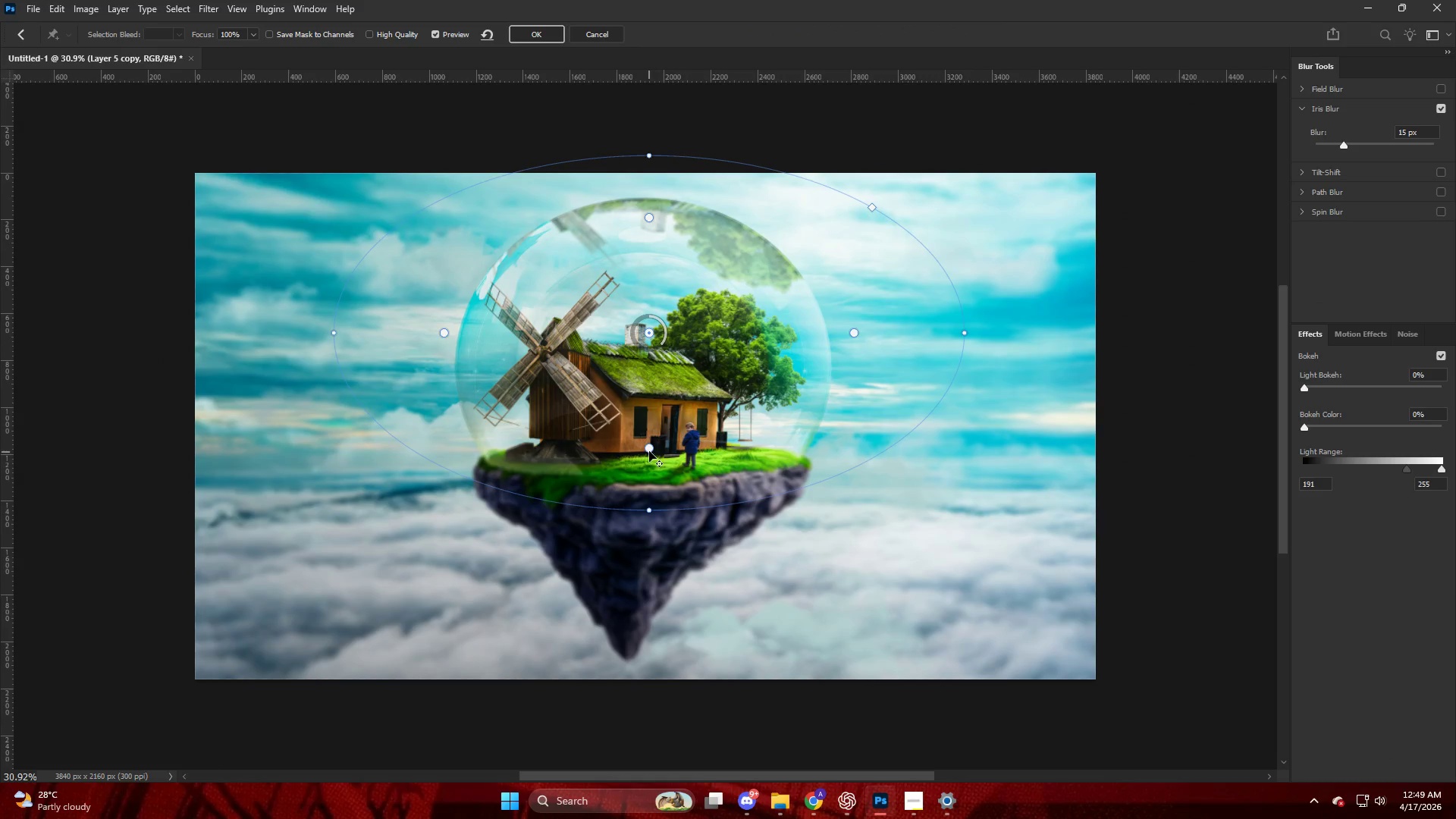 
left_click_drag(start_coordinate=[647, 448], to_coordinate=[651, 475])
 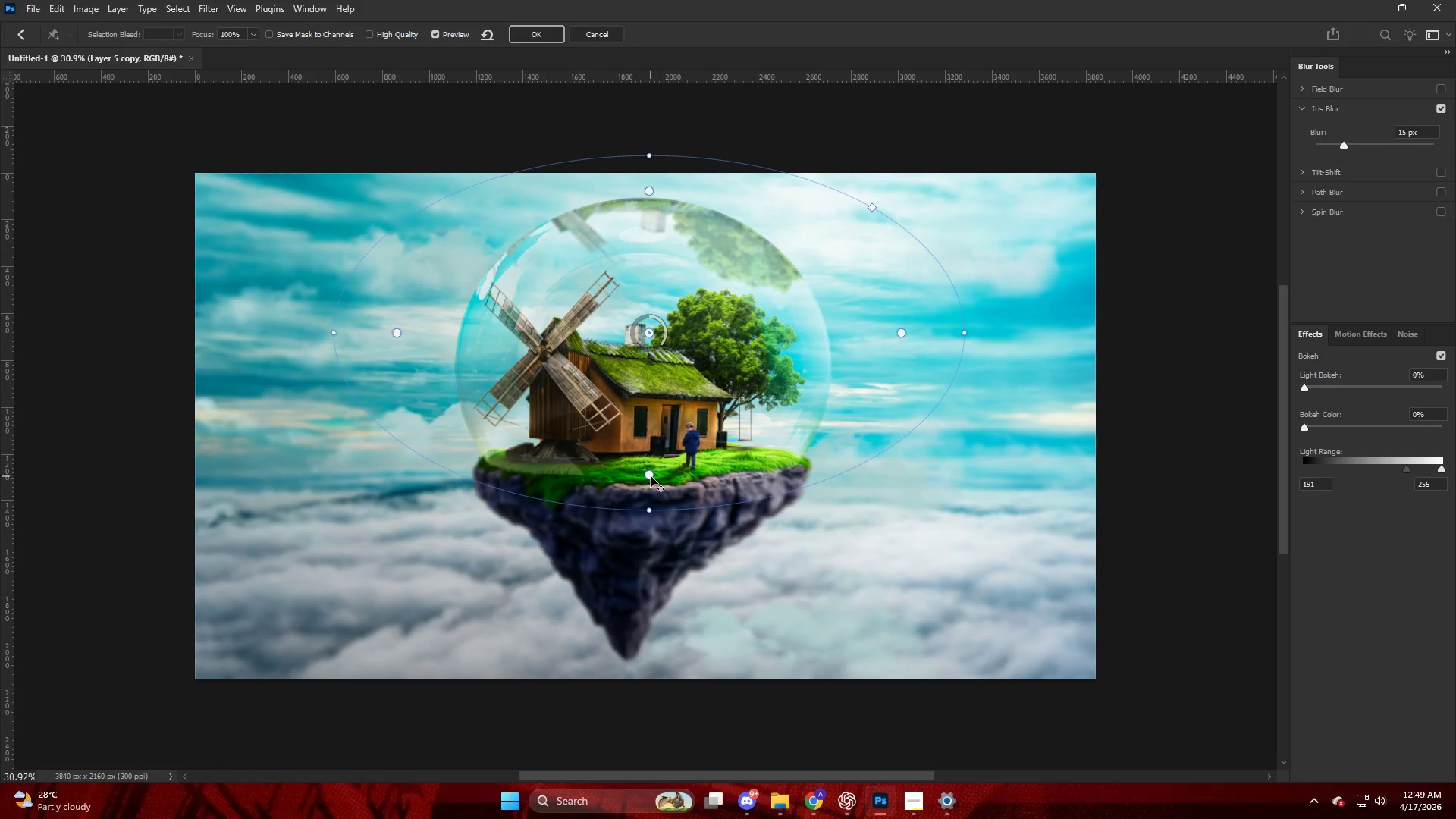 
key(NumpadEnter)
 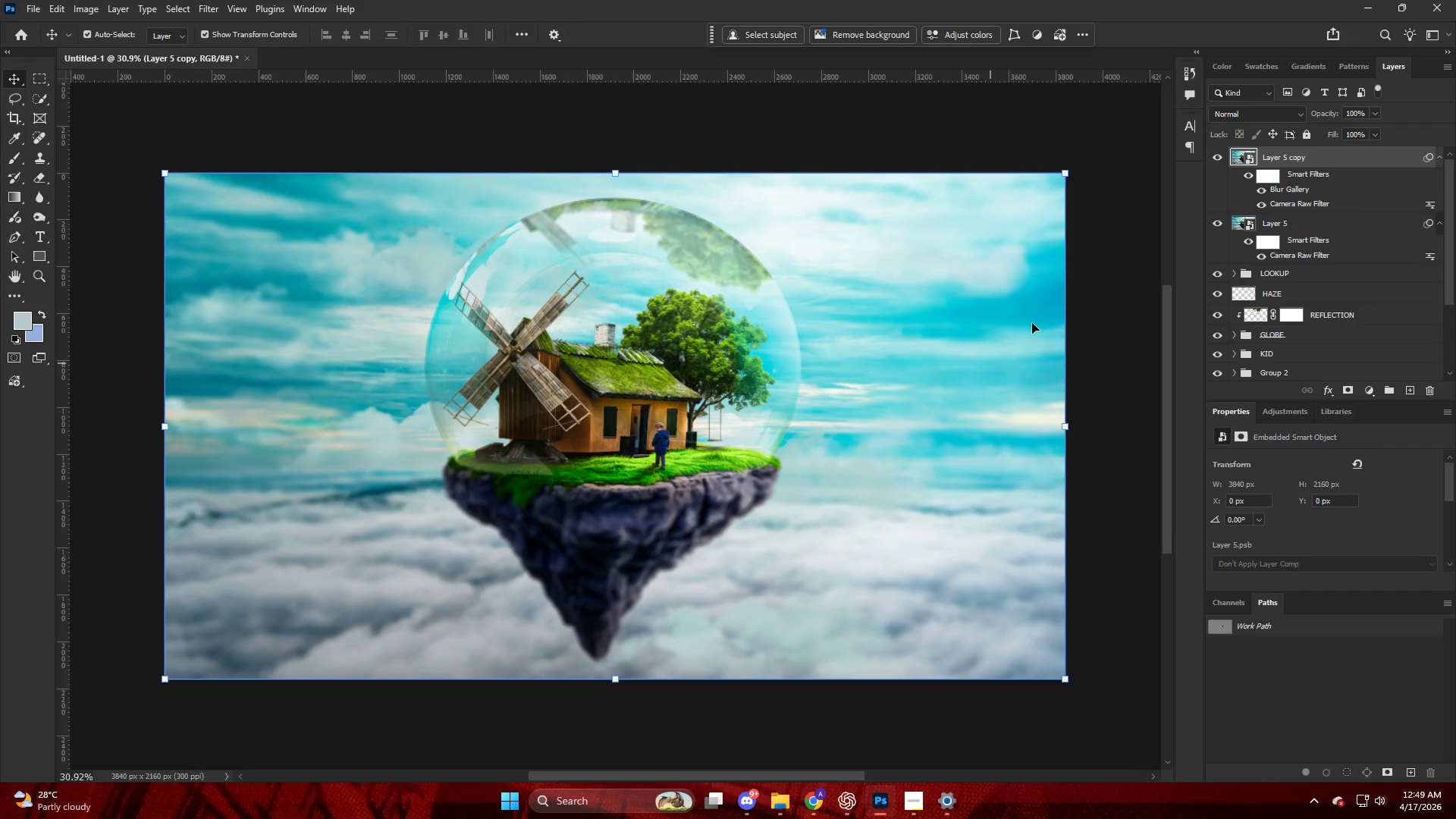 
hold_key(key=AltLeft, duration=0.77)
 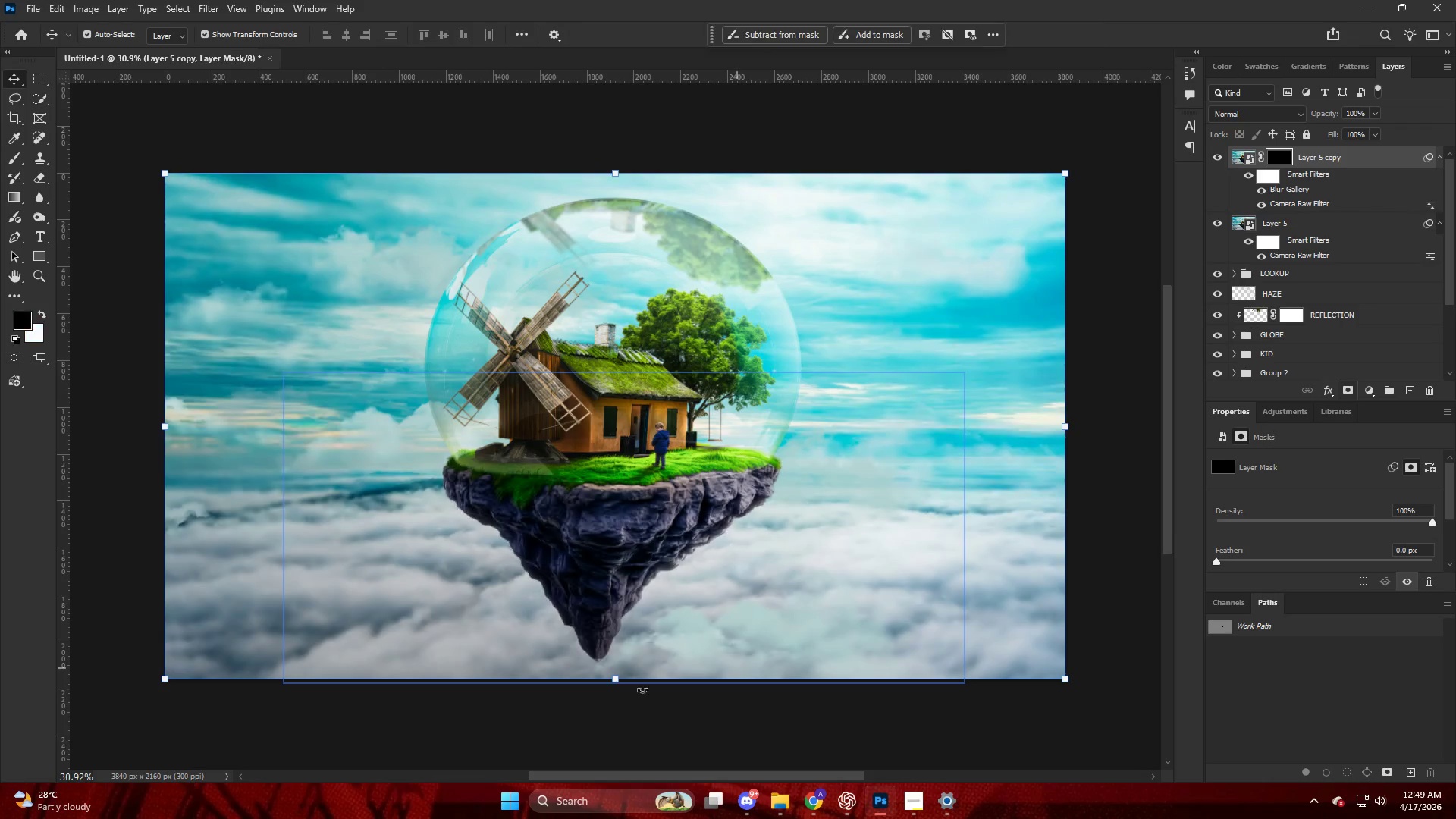 
key(Alt+AltLeft)
 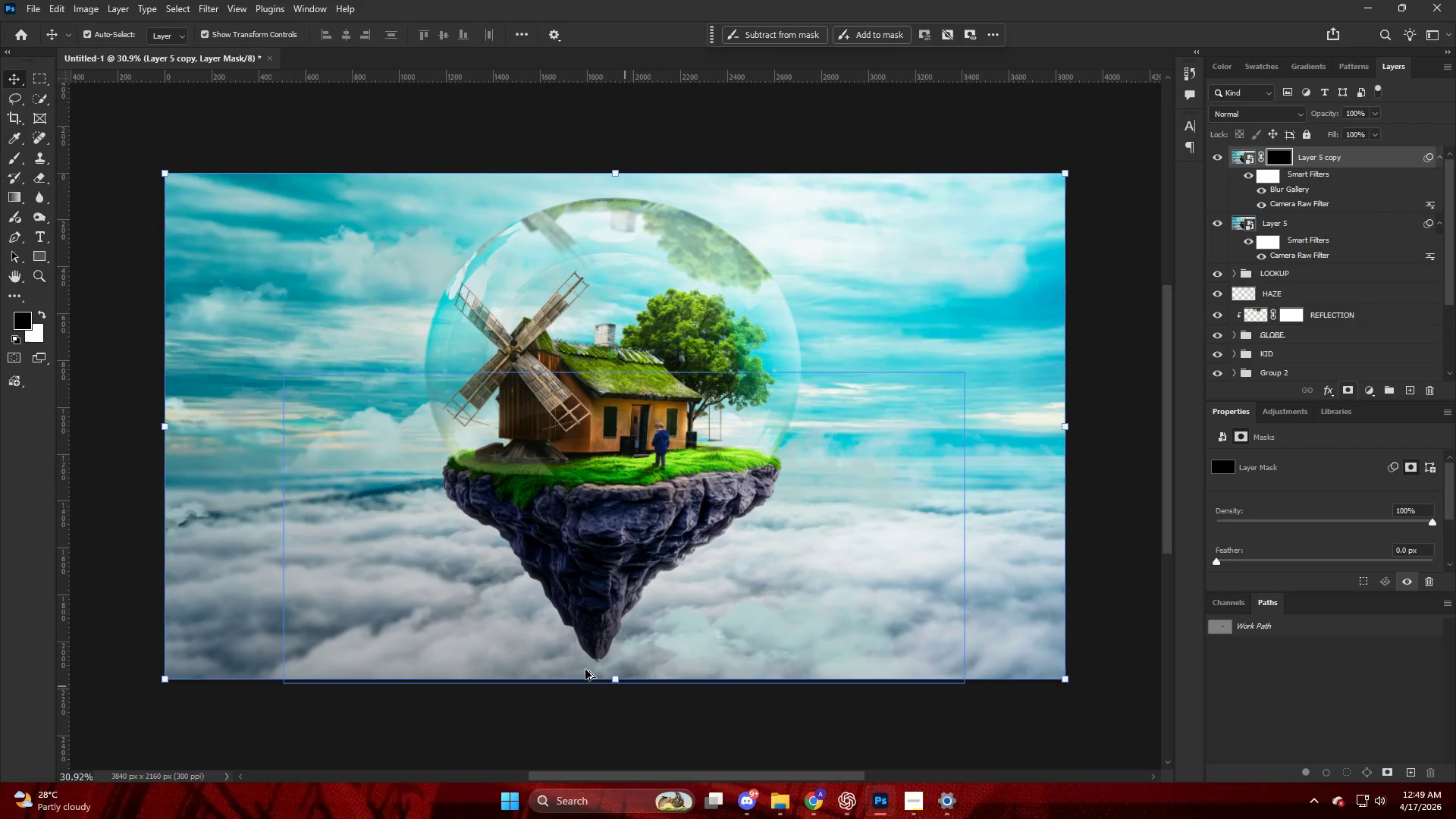 
key(B)
 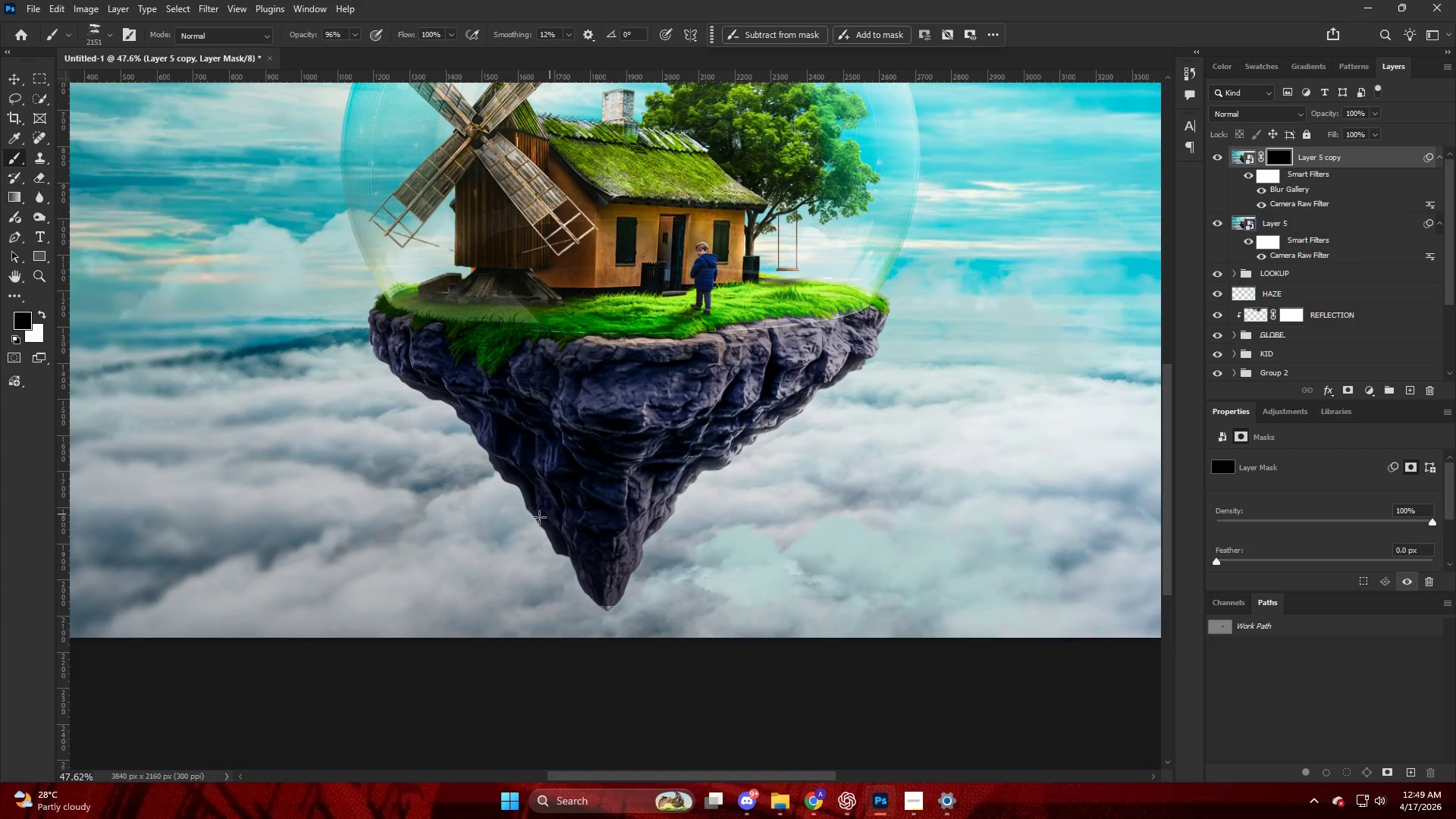 
hold_key(key=AltLeft, duration=0.38)
 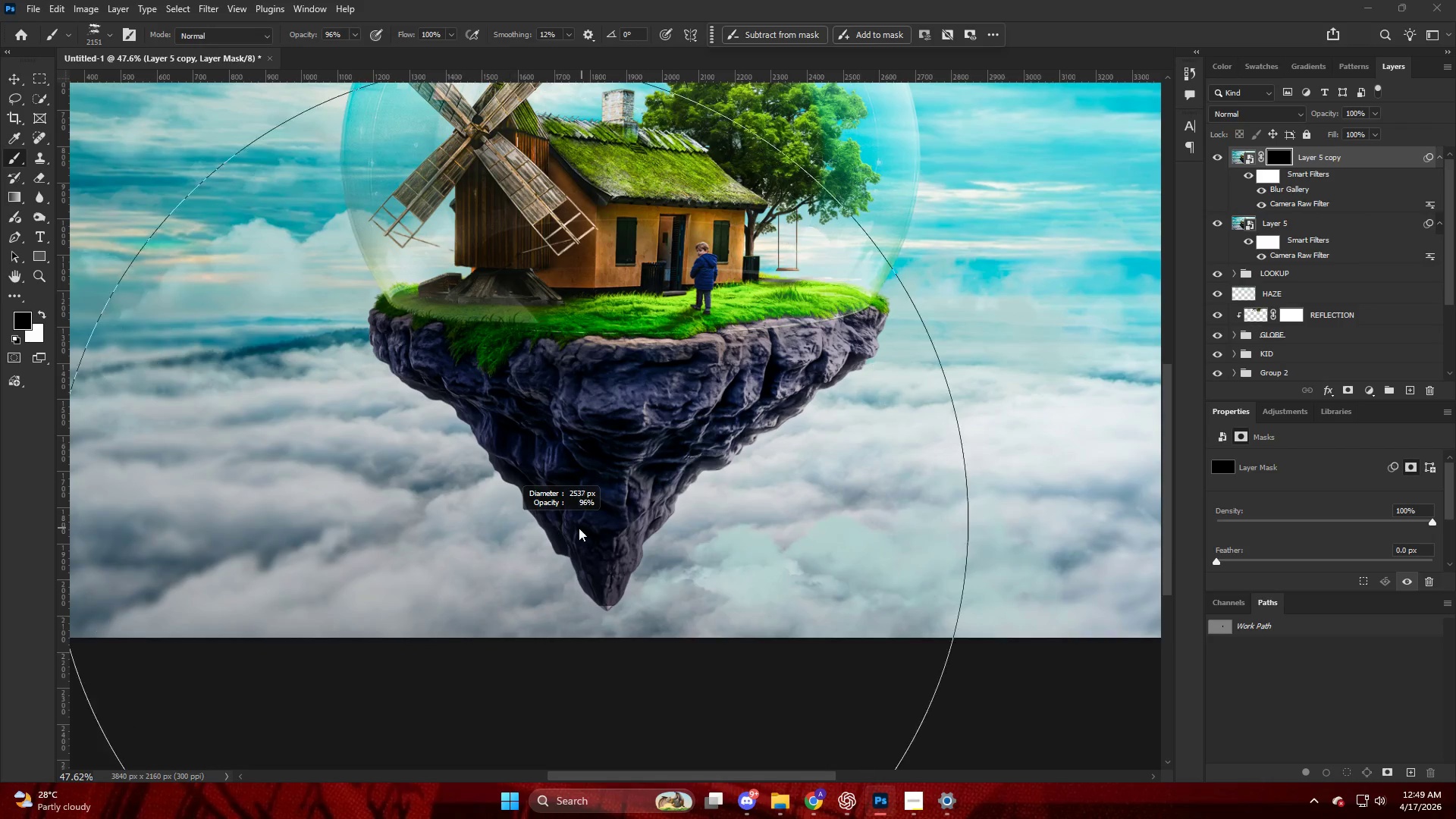 
scroll: coordinate [571, 610], scroll_direction: none, amount: 0.0
 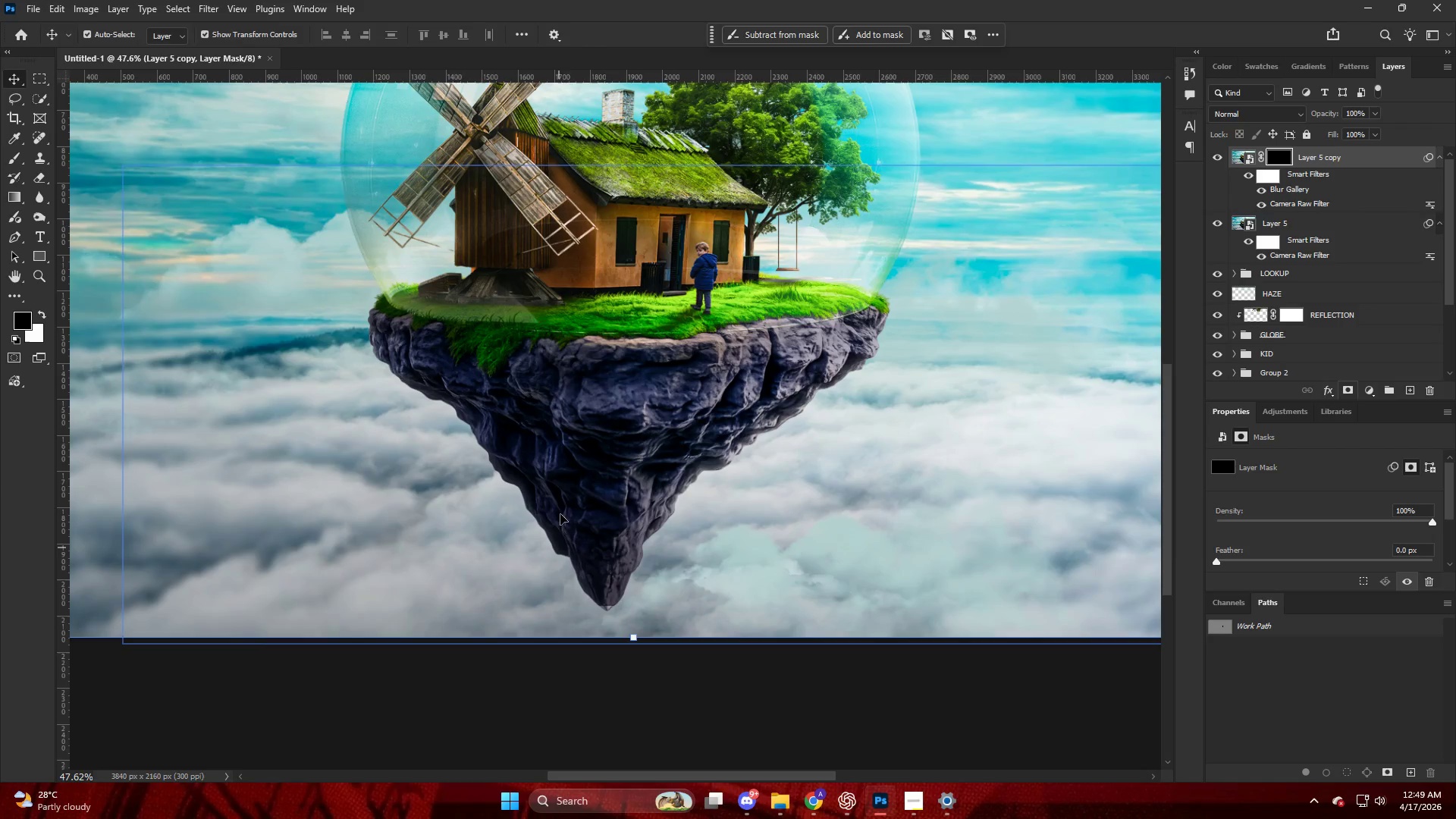 
key(CapsLock)
 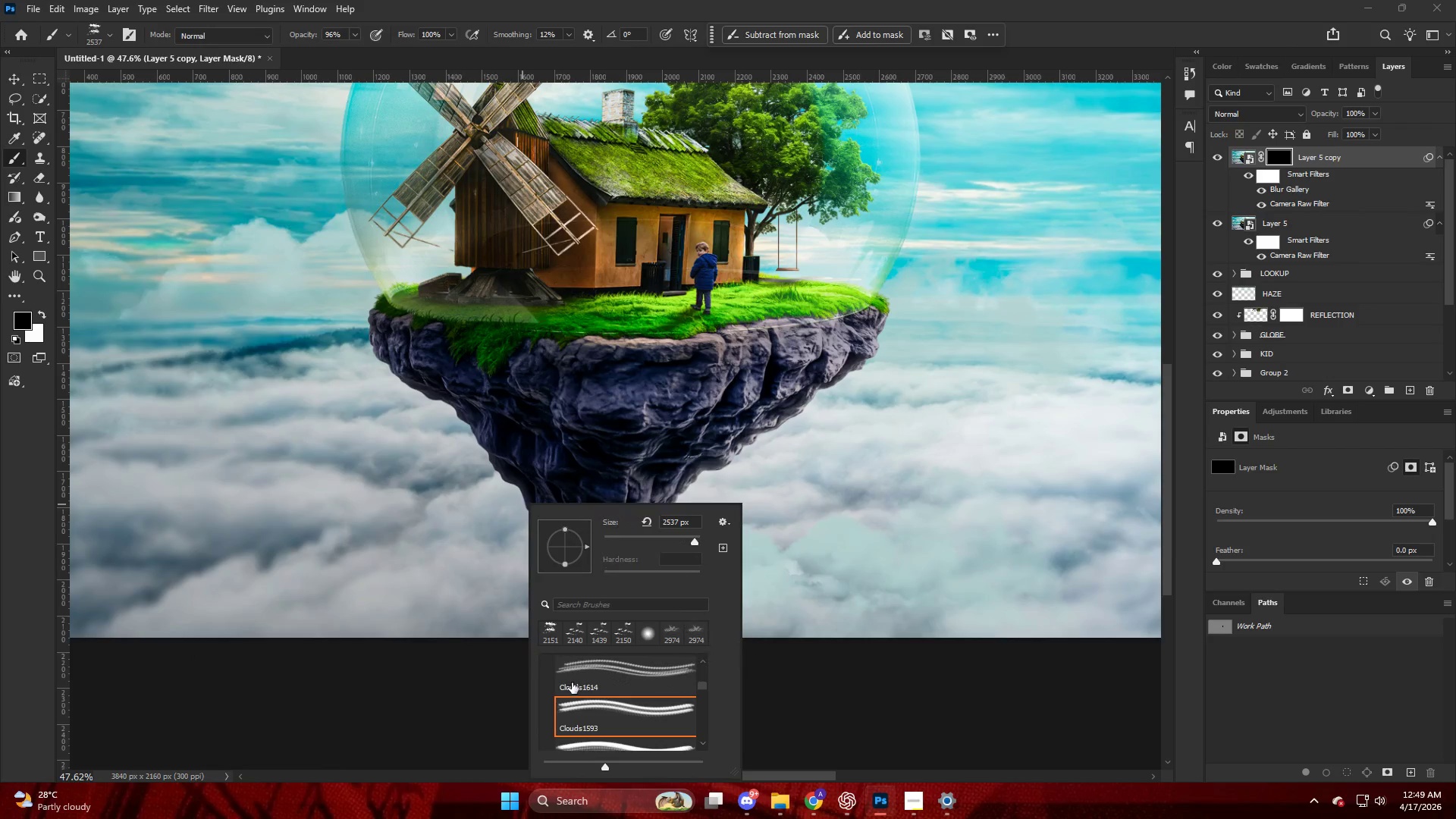 
scroll: coordinate [553, 660], scroll_direction: up, amount: 32.0
 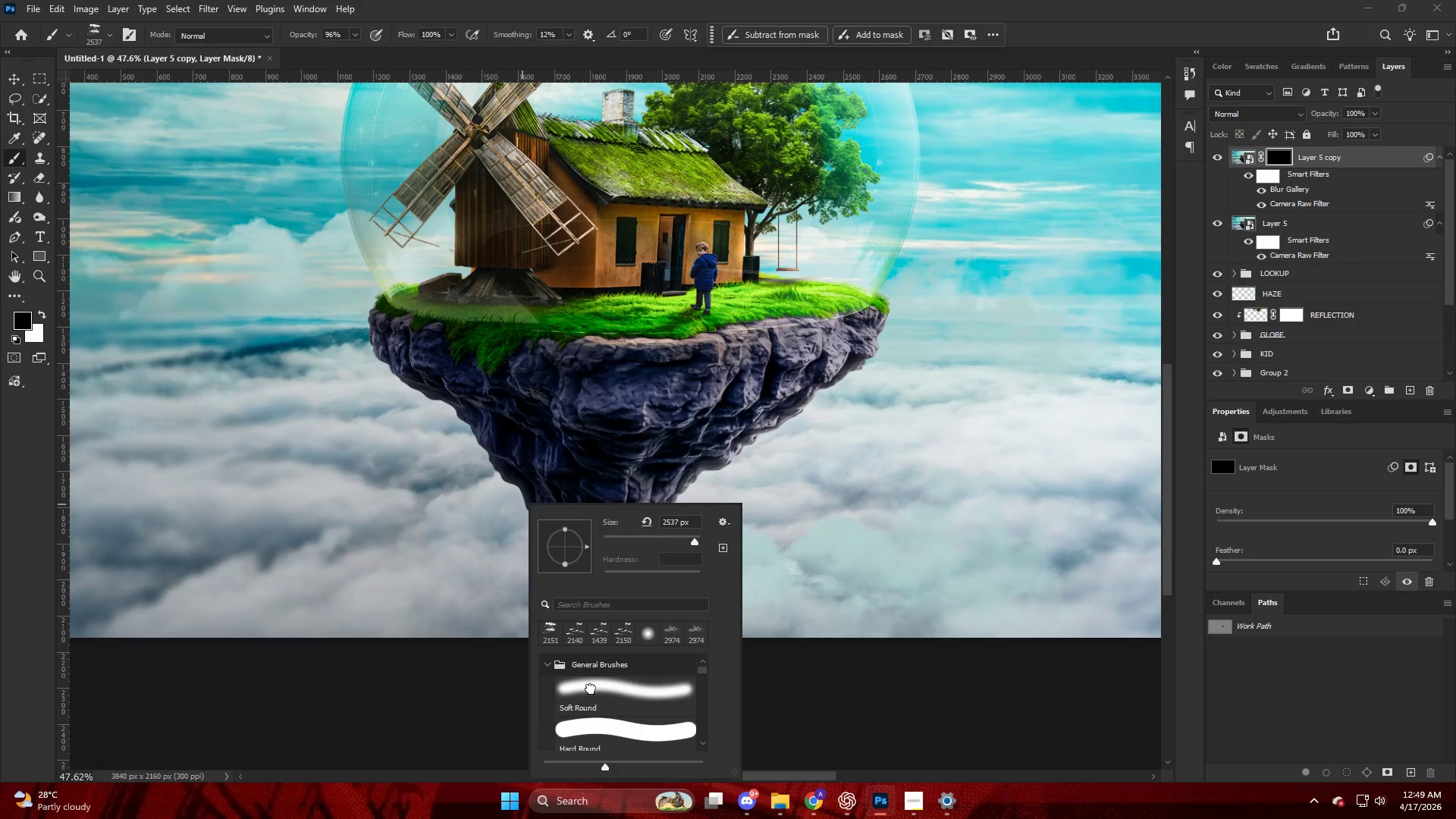 
hold_key(key=AltLeft, duration=1.11)
 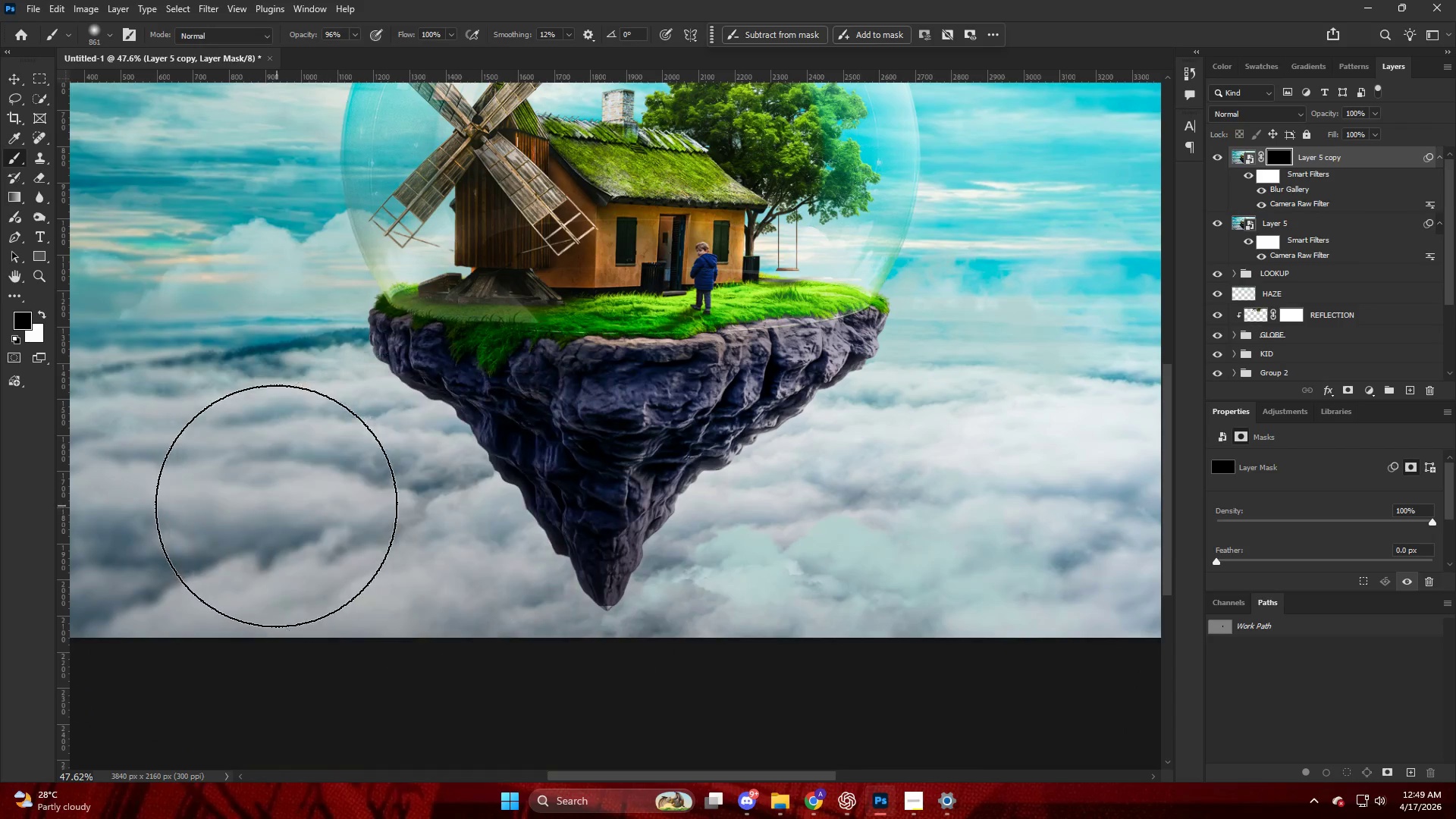 
left_click_drag(start_coordinate=[352, 521], to_coordinate=[617, 597])
 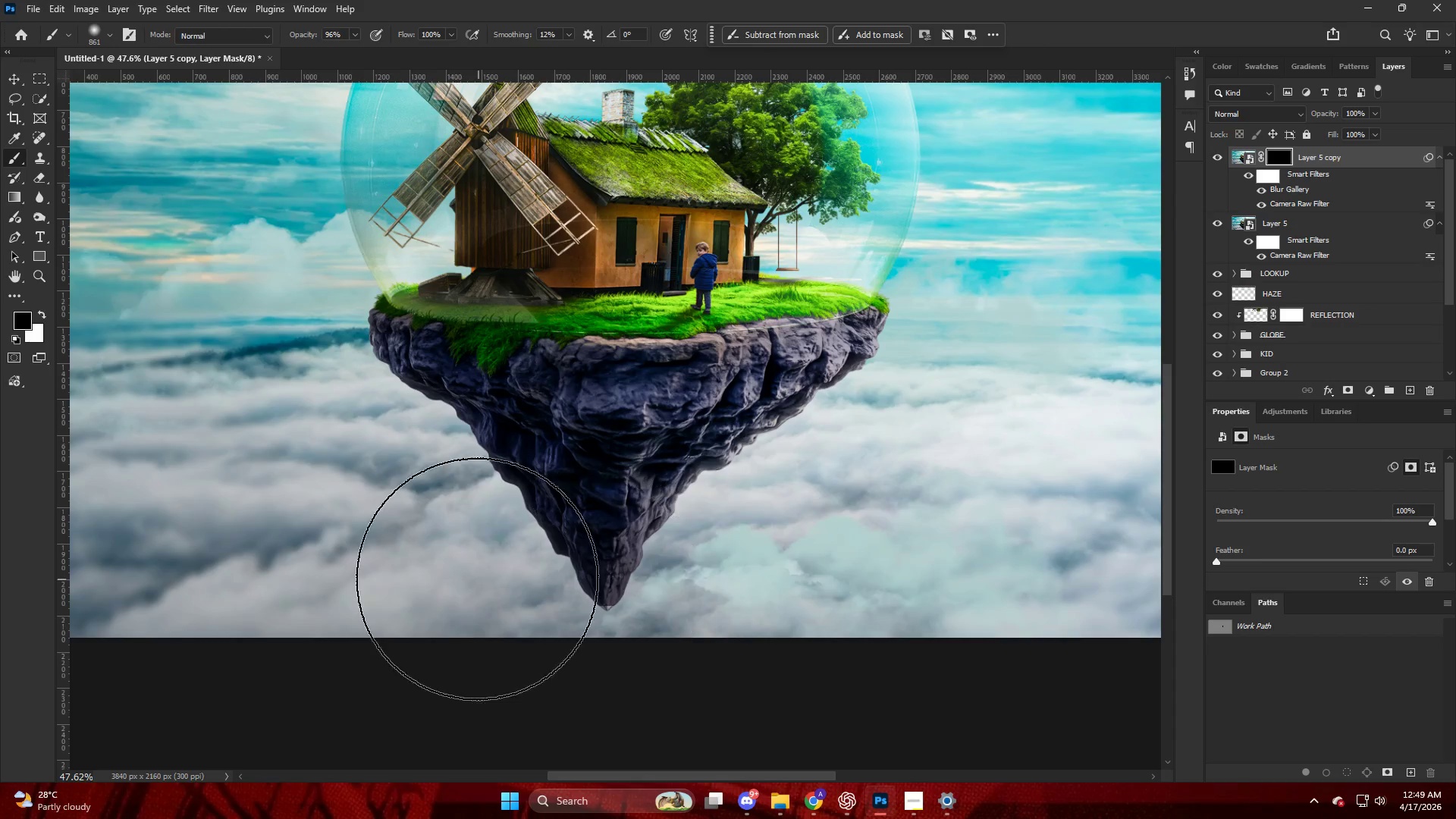 
left_click_drag(start_coordinate=[475, 579], to_coordinate=[322, 535])
 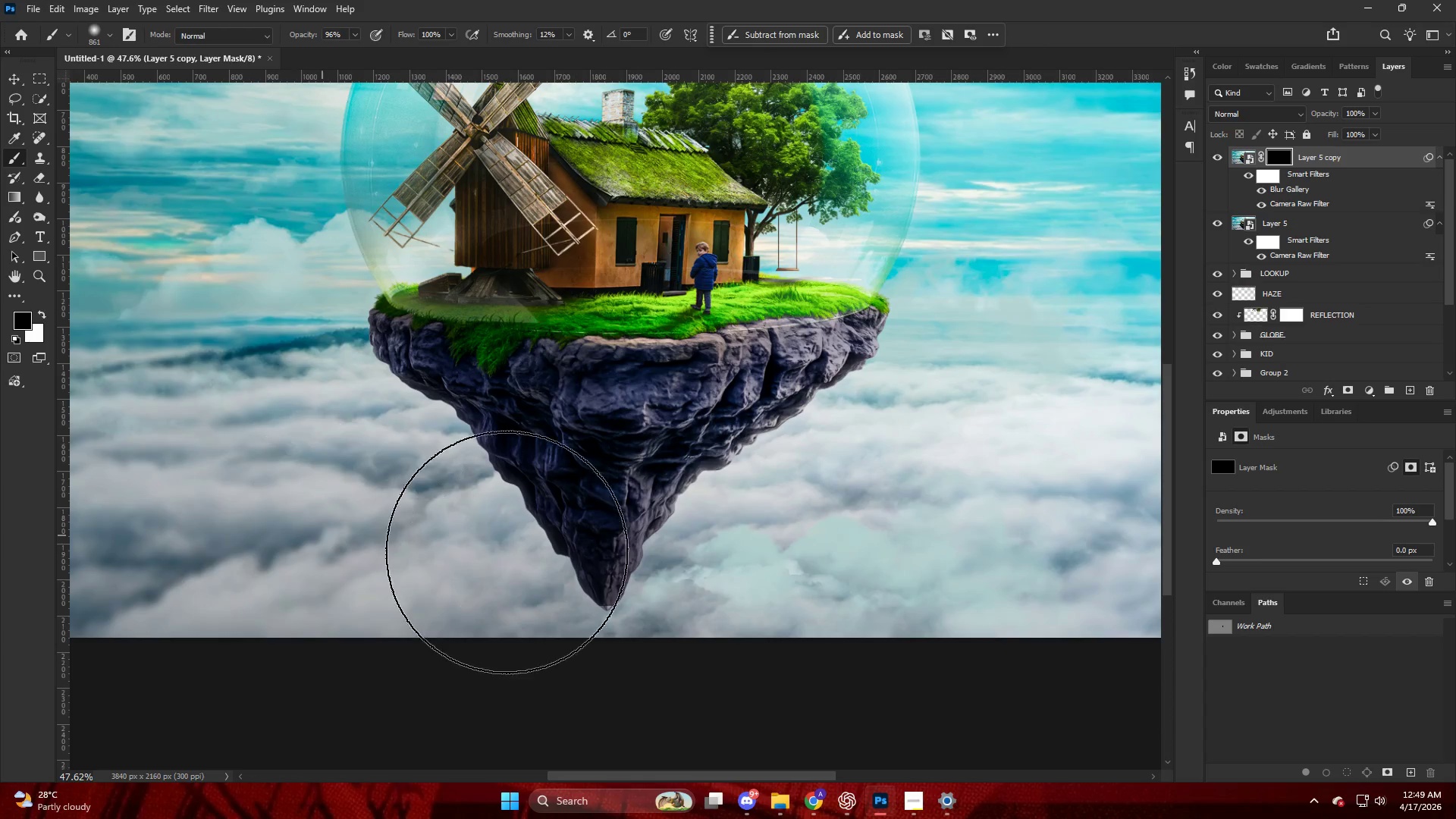 
key(X)
 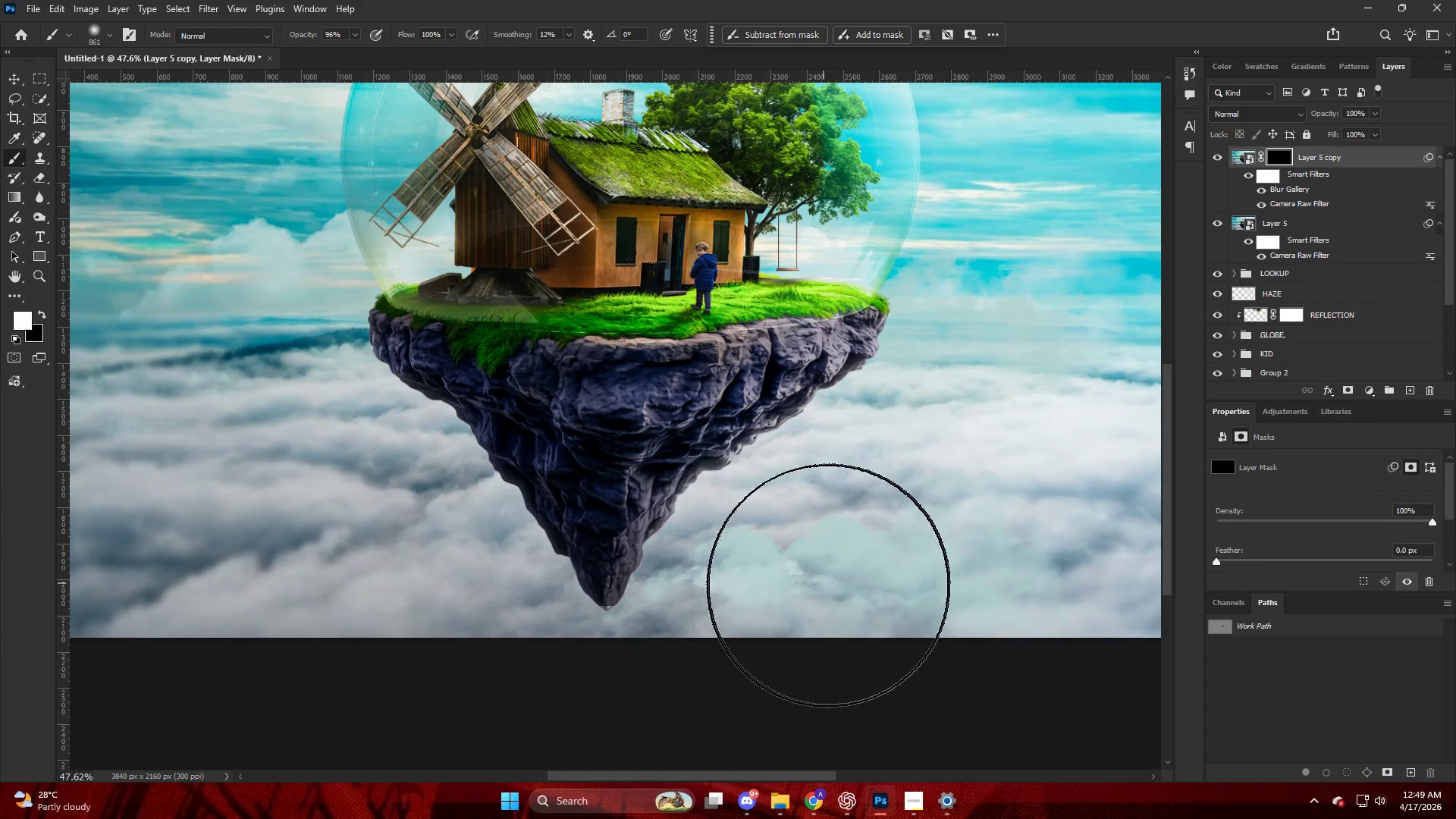 
left_click_drag(start_coordinate=[814, 586], to_coordinate=[930, 566])
 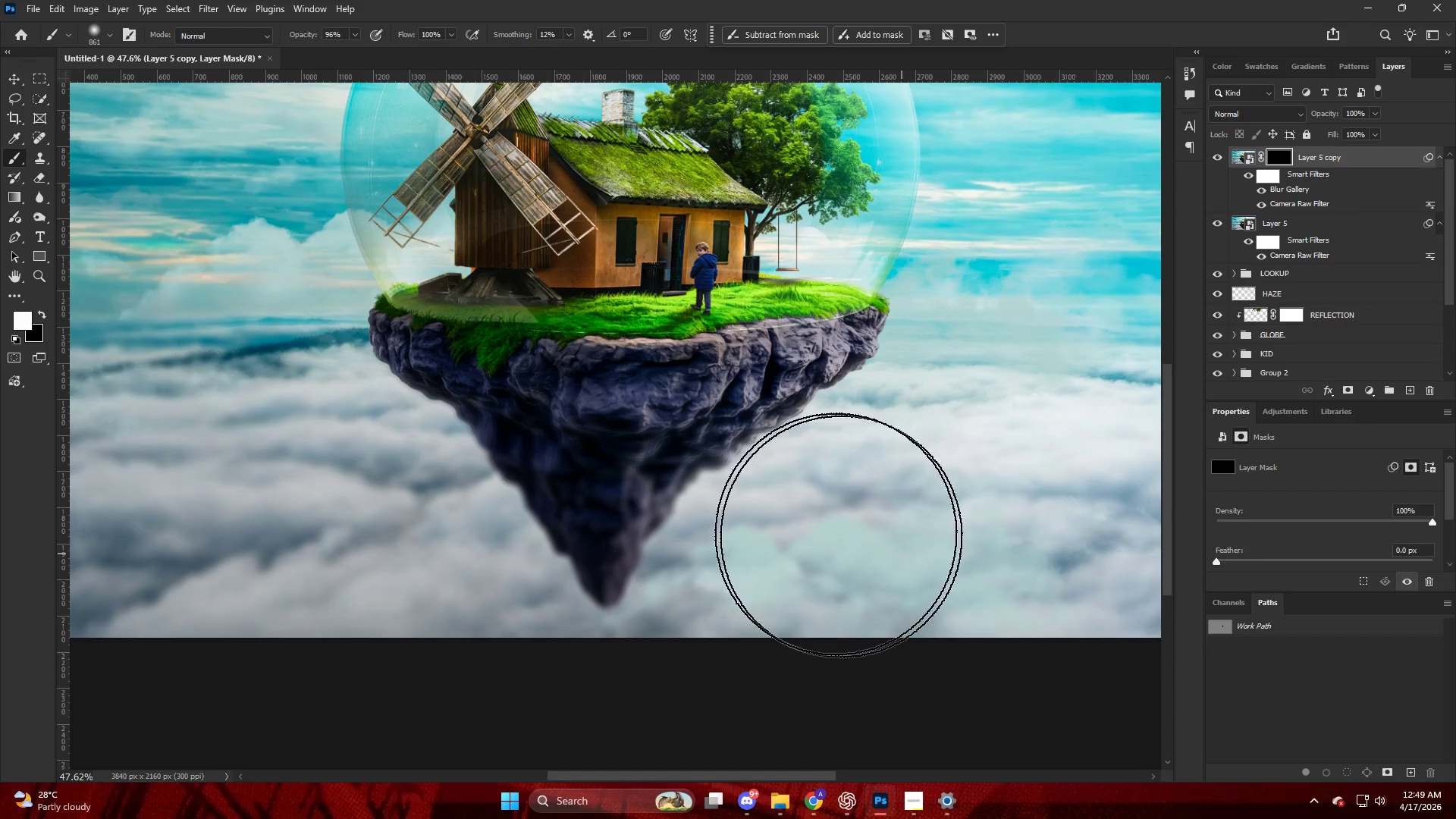 
key(Alt+AltLeft)
 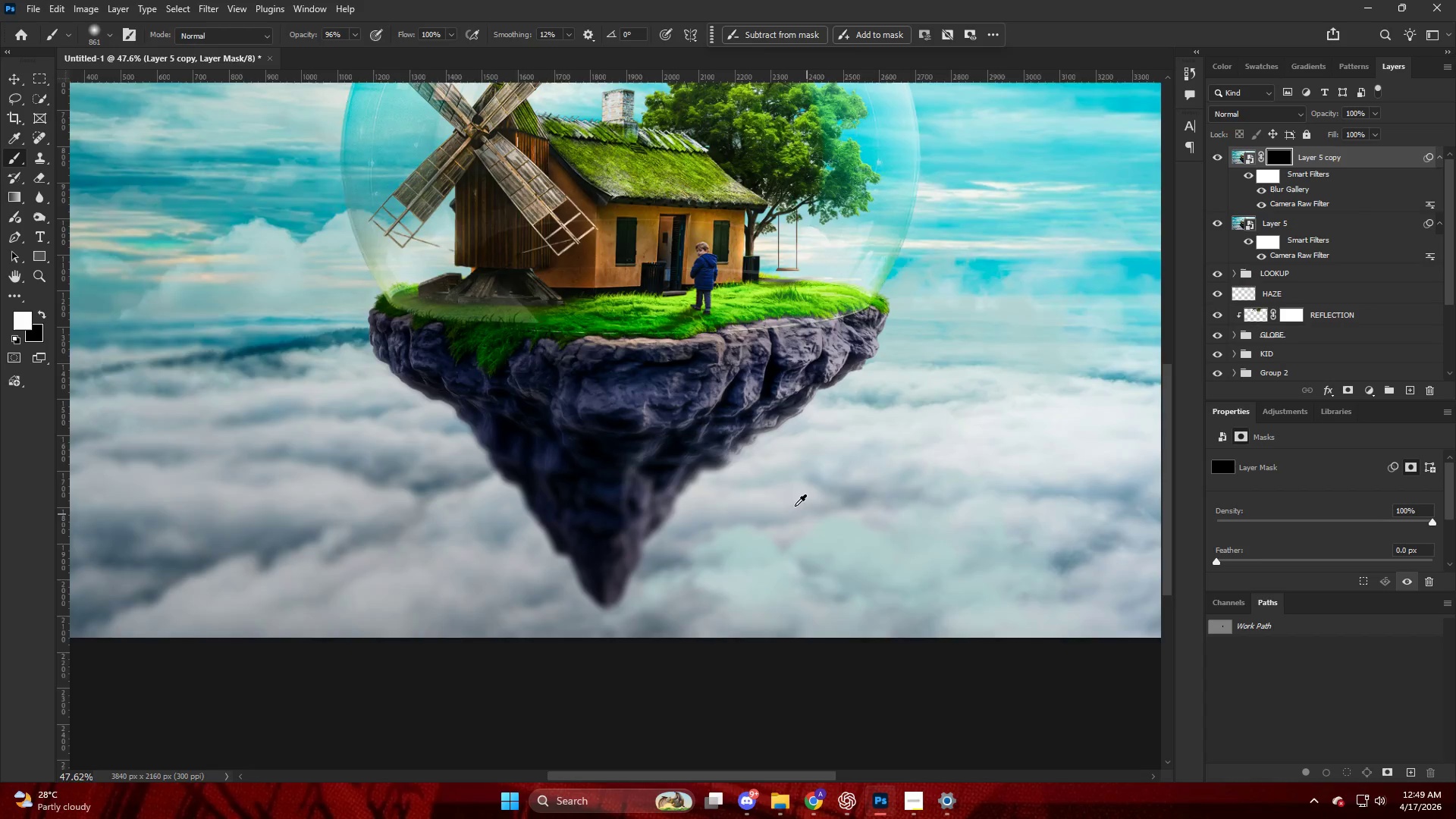 
key(Control+ControlLeft)
 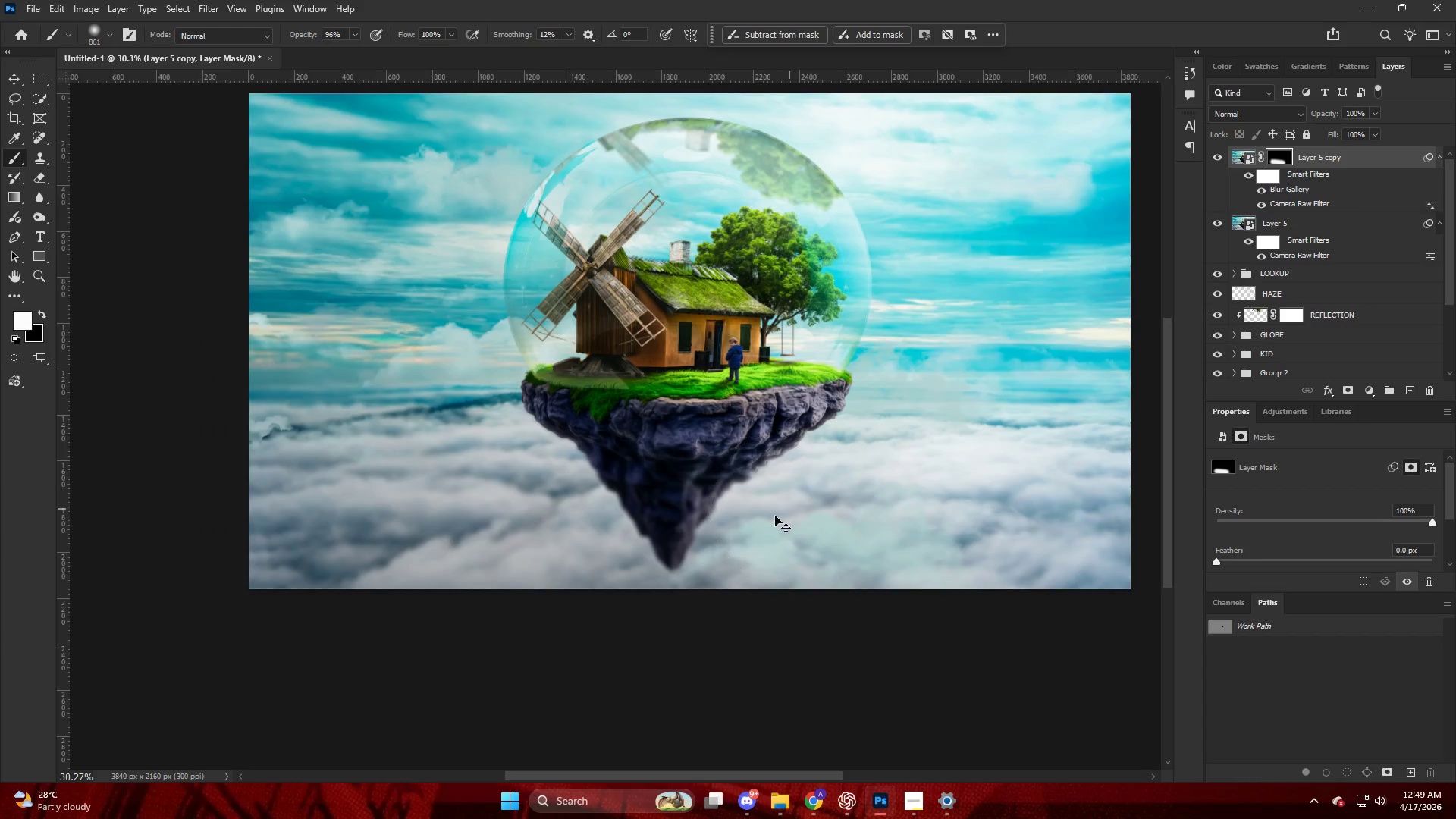 
key(Control+Z)
 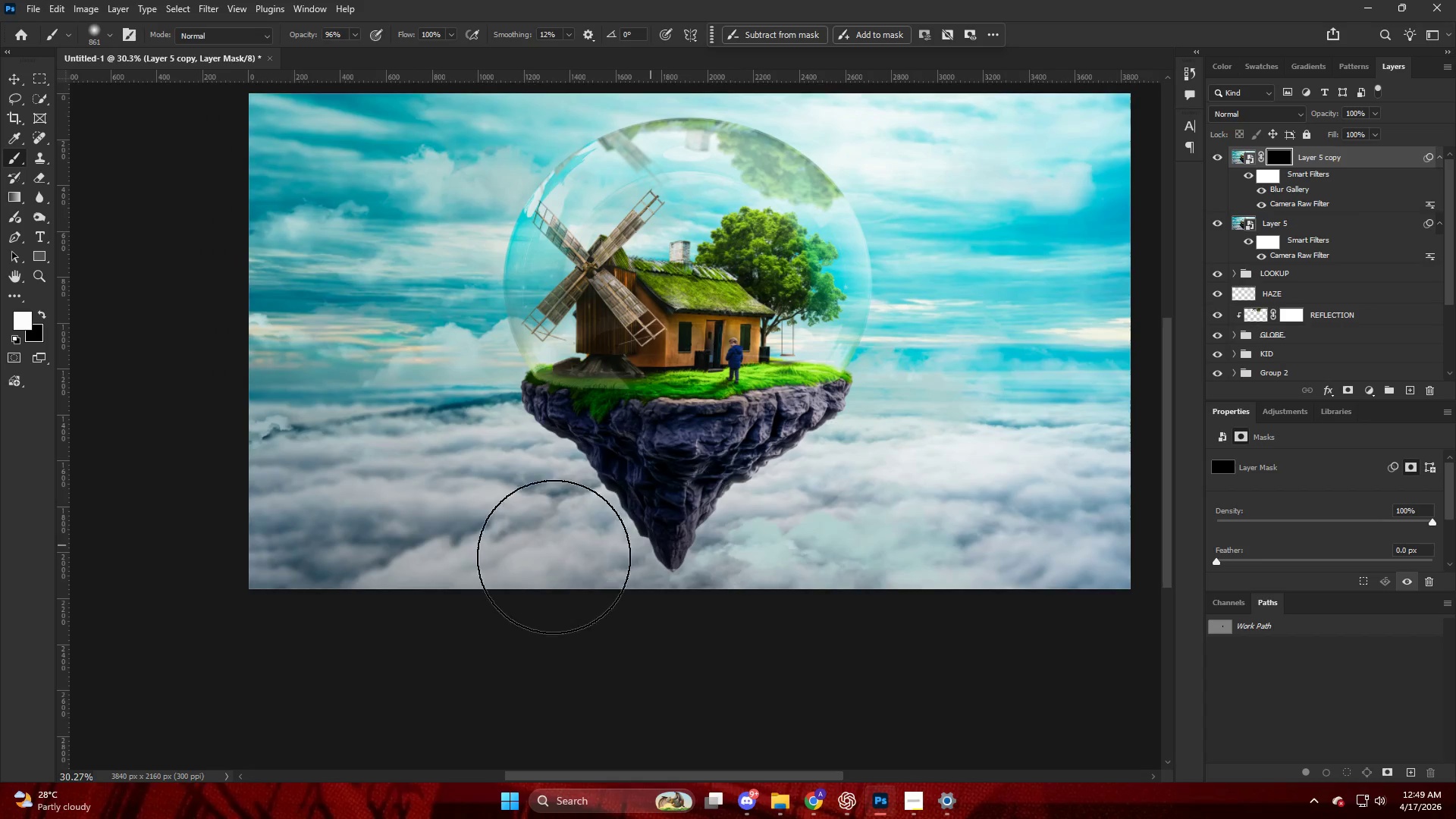 
key(Alt+AltLeft)
 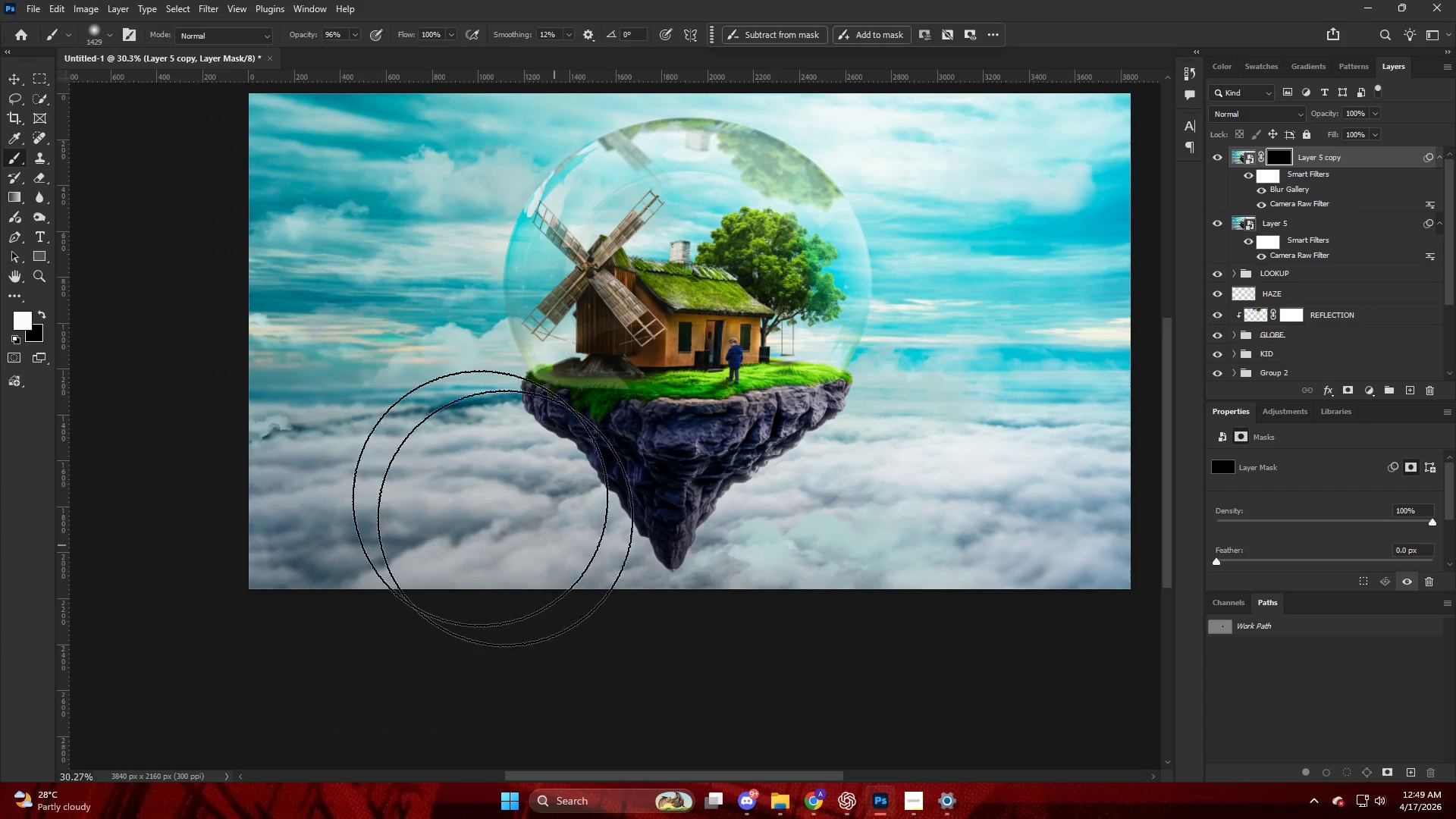 
scroll: coordinate [786, 505], scroll_direction: down, amount: 5.0
 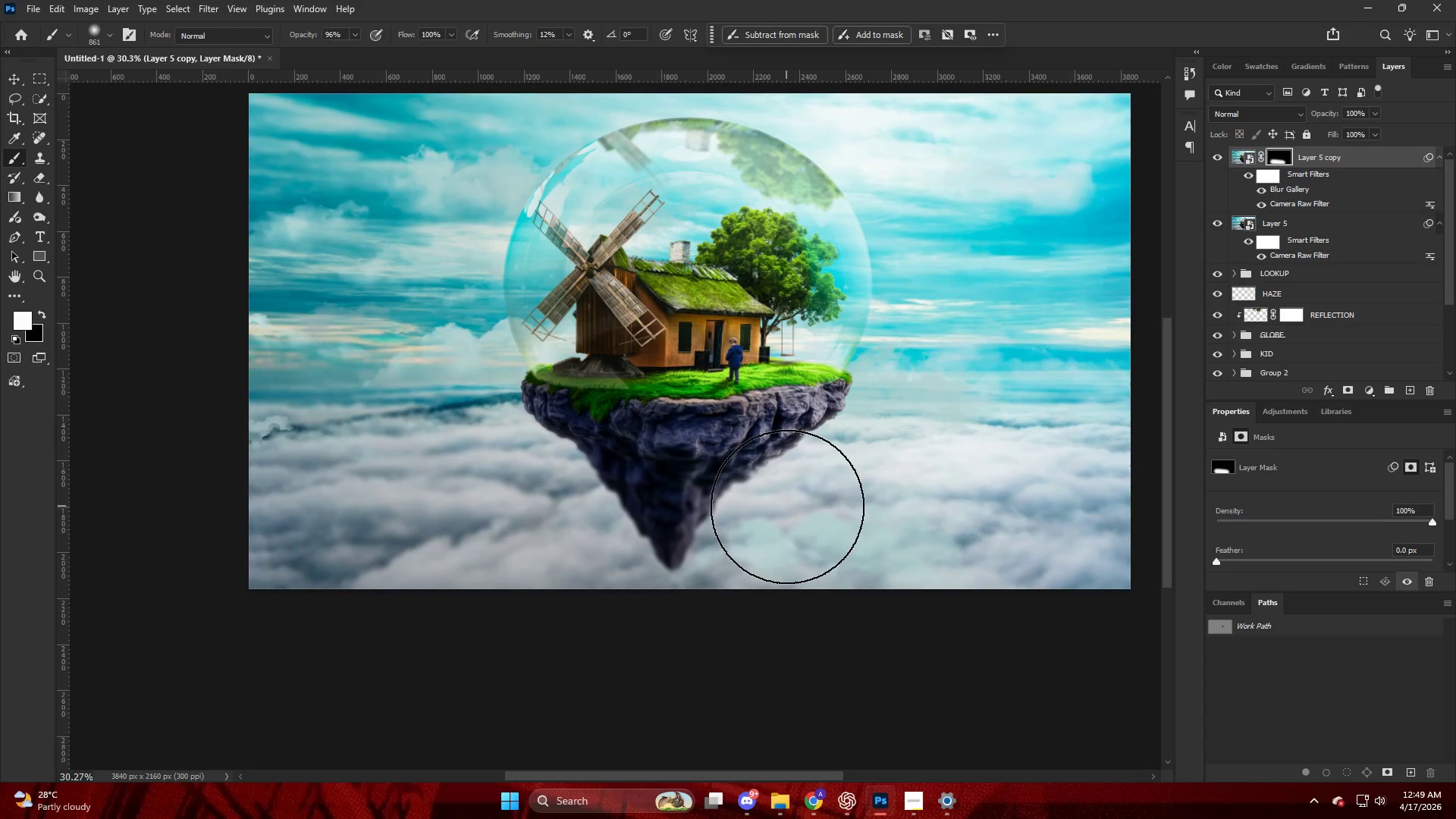 
left_click_drag(start_coordinate=[467, 481], to_coordinate=[566, 570])
 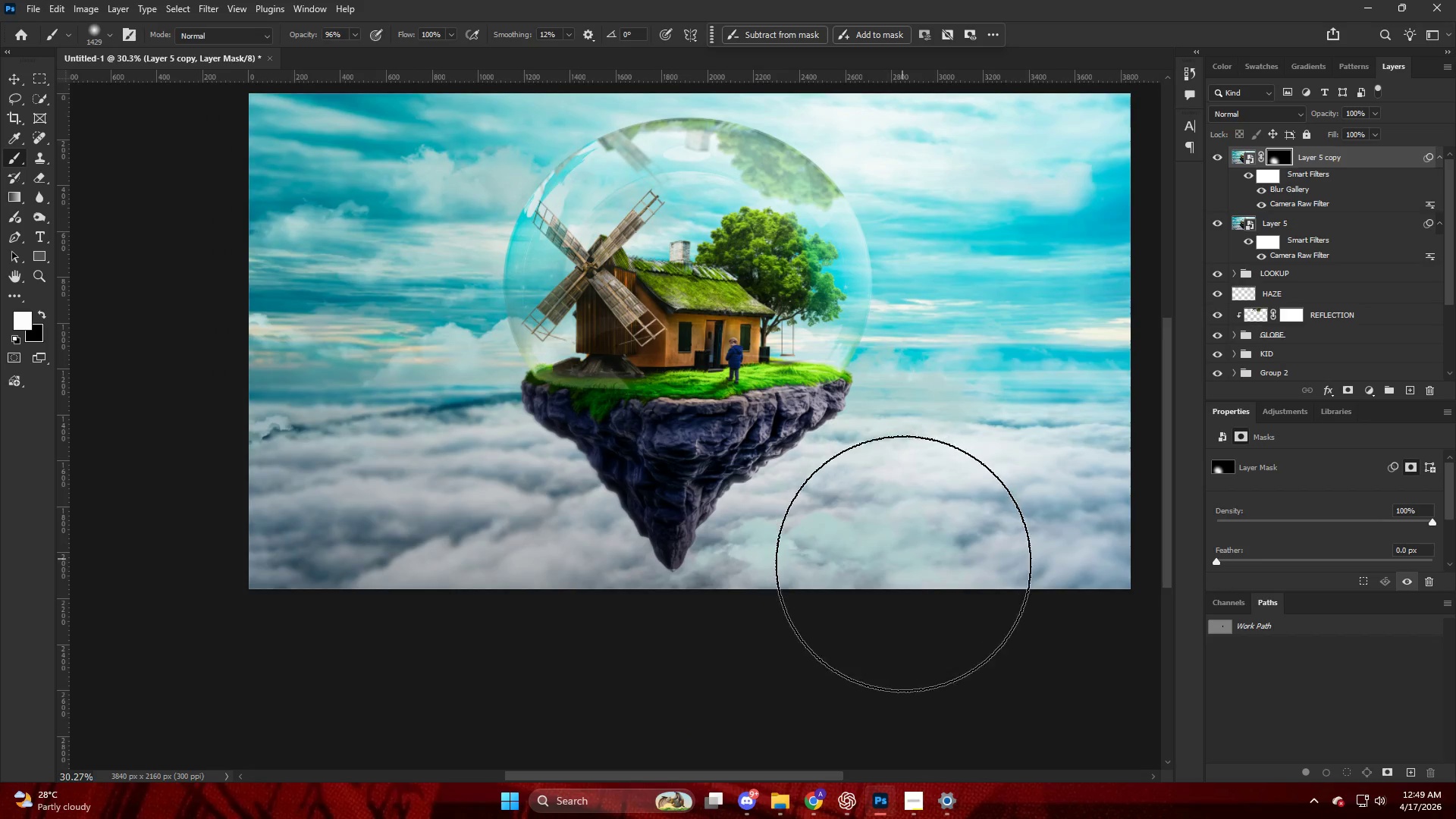 
key(Control+ControlLeft)
 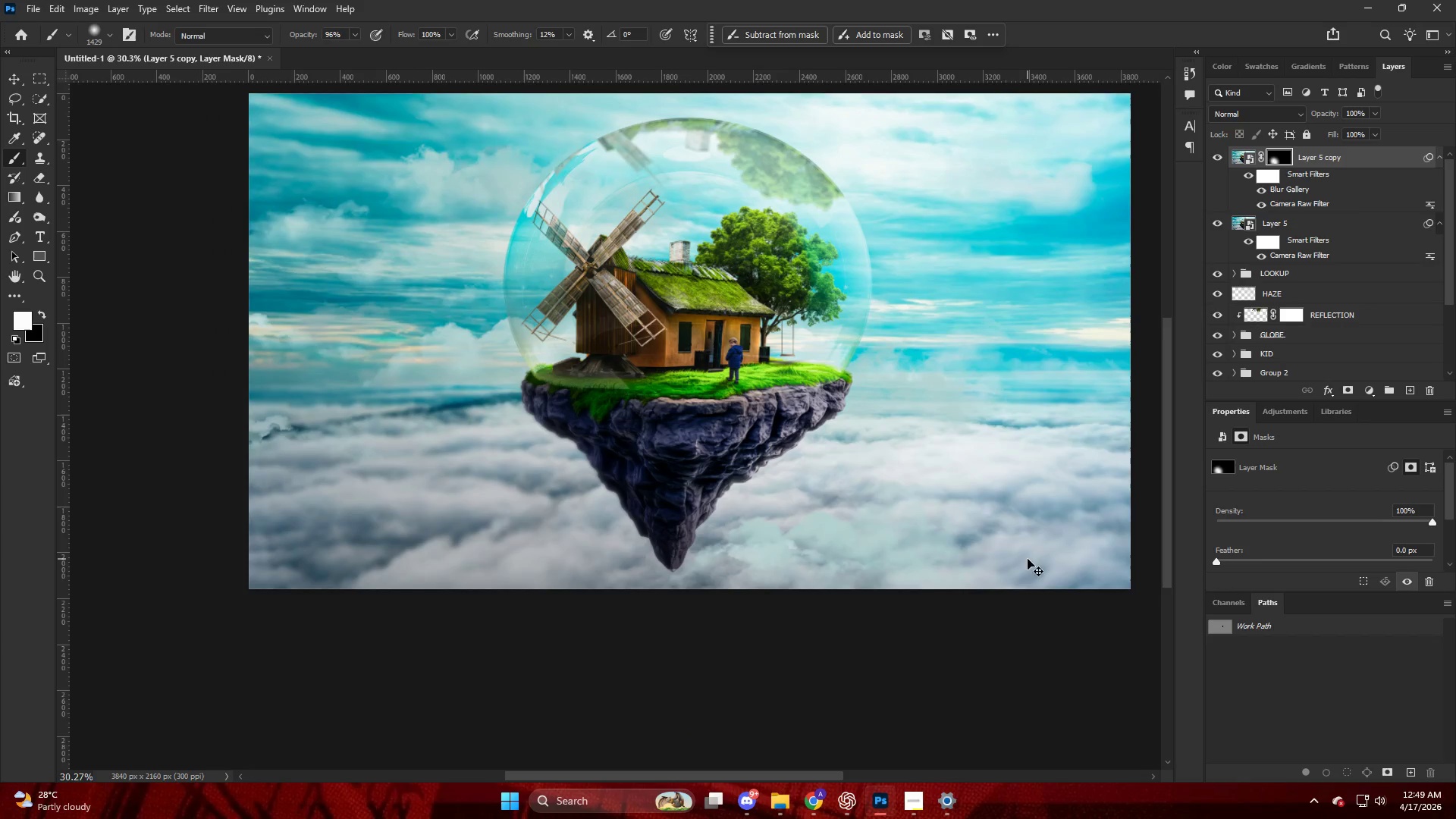 
key(Control+Z)
 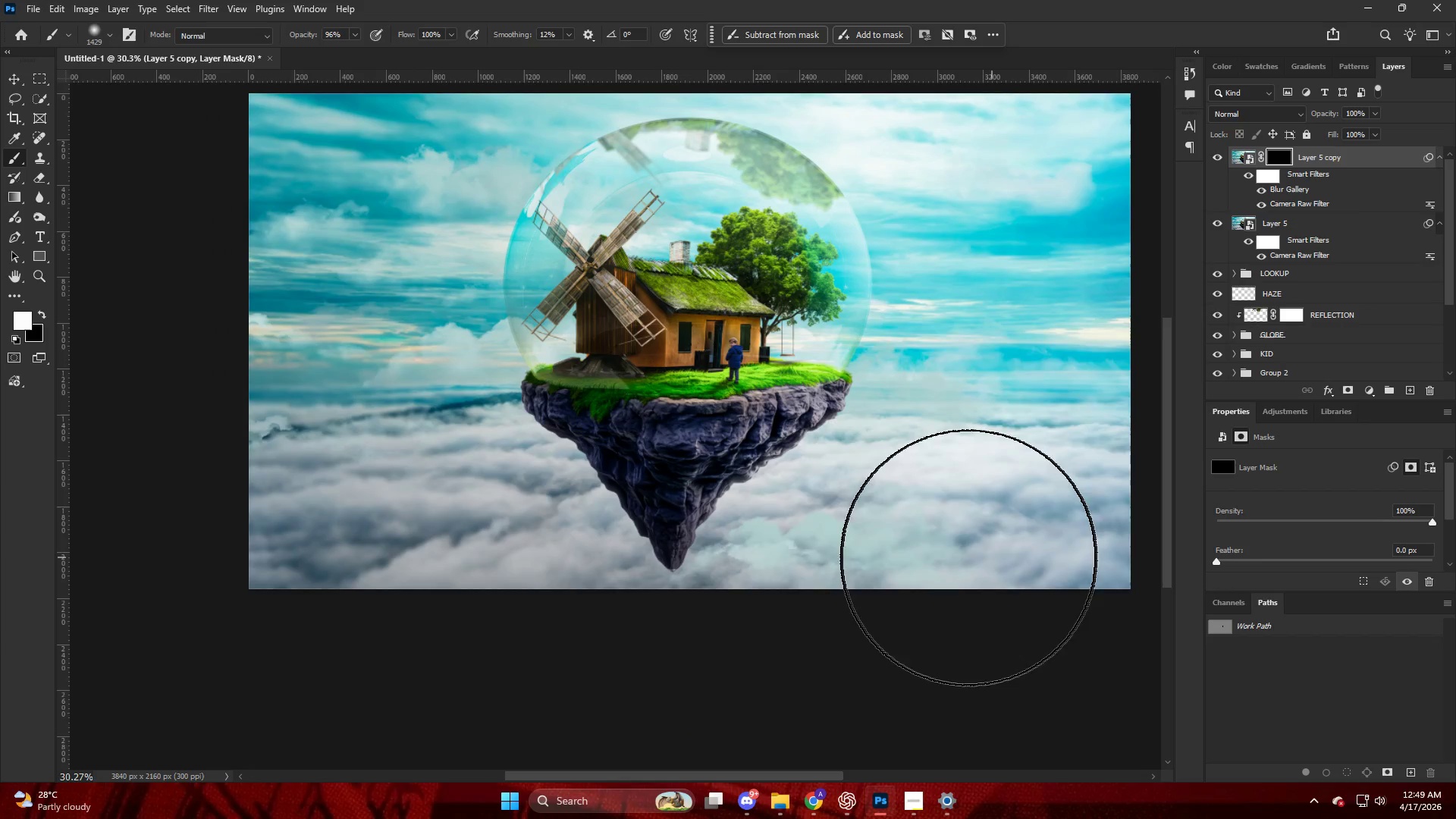 
key(Alt+AltLeft)
 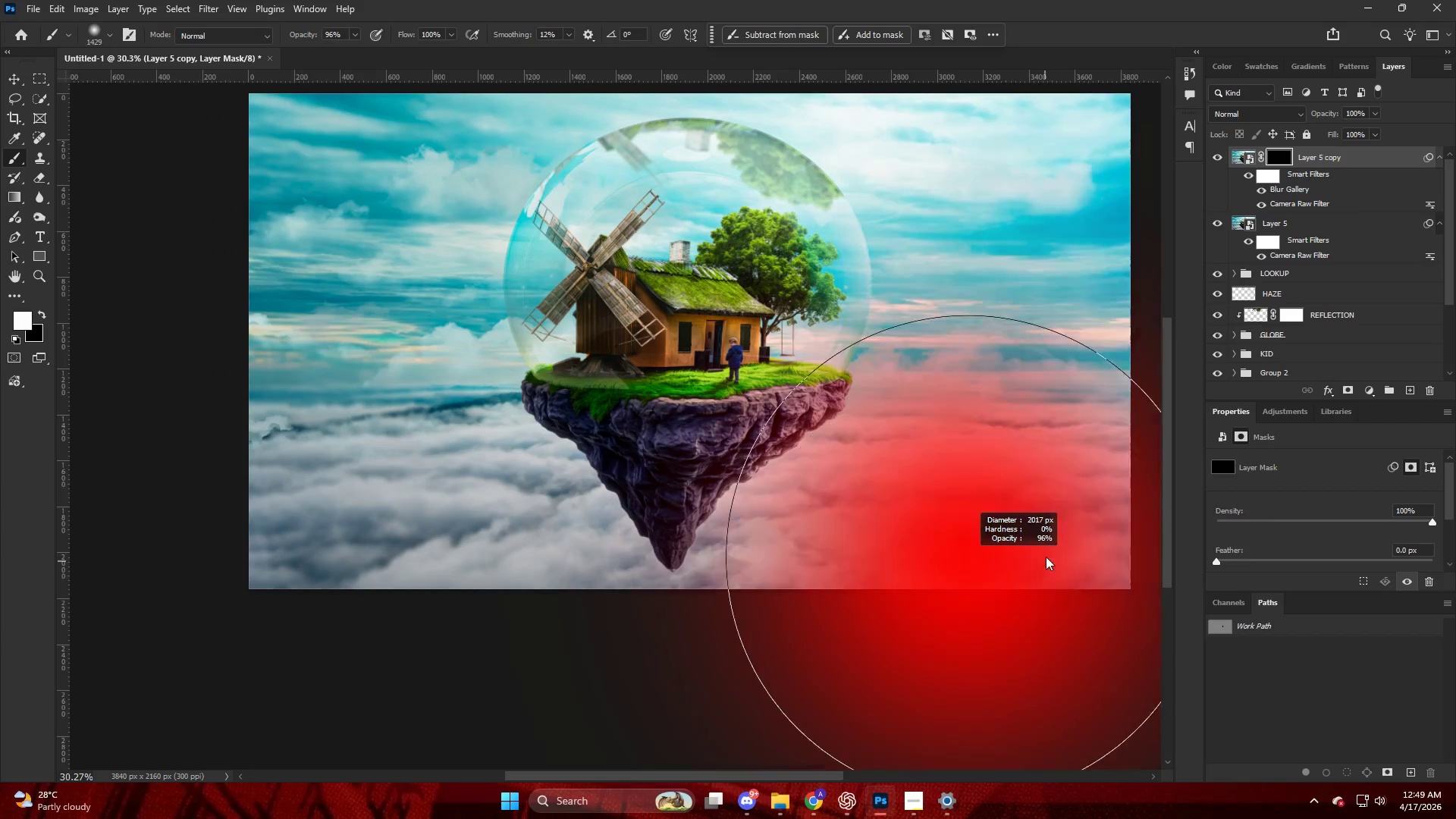 
left_click_drag(start_coordinate=[1046, 533], to_coordinate=[1109, 428])
 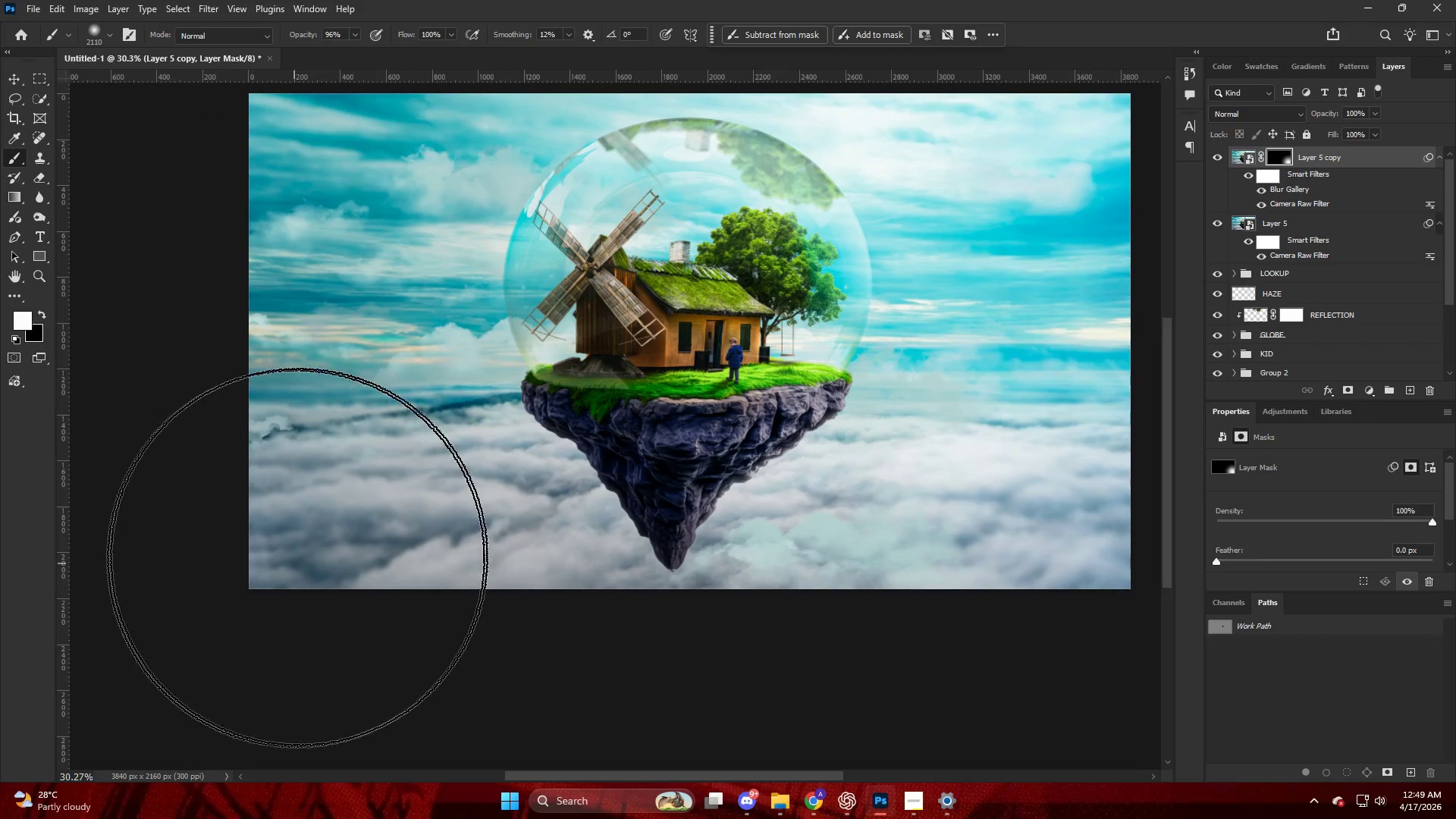 
left_click_drag(start_coordinate=[304, 544], to_coordinate=[183, 350])
 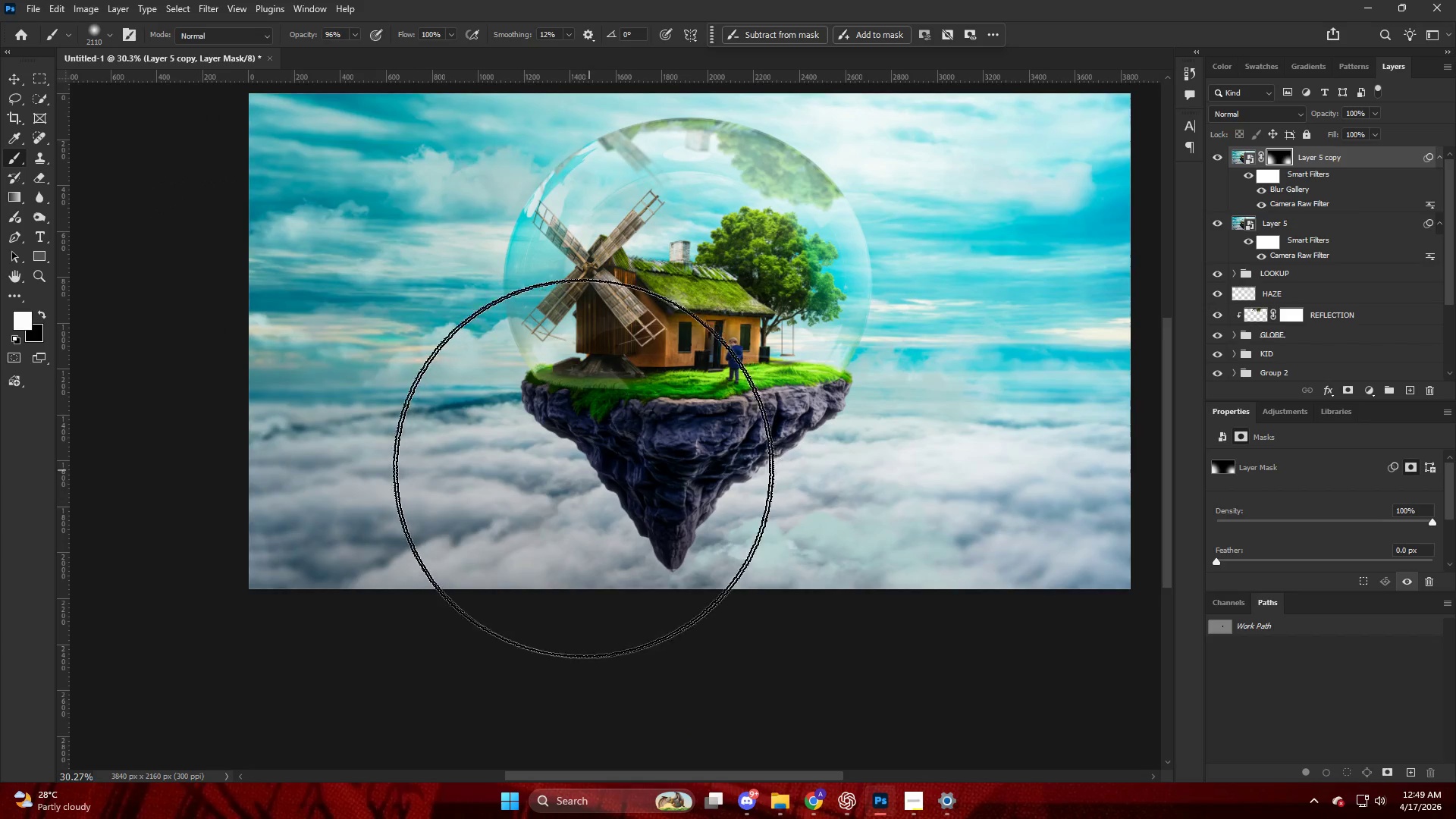 
left_click_drag(start_coordinate=[463, 422], to_coordinate=[319, 212])
 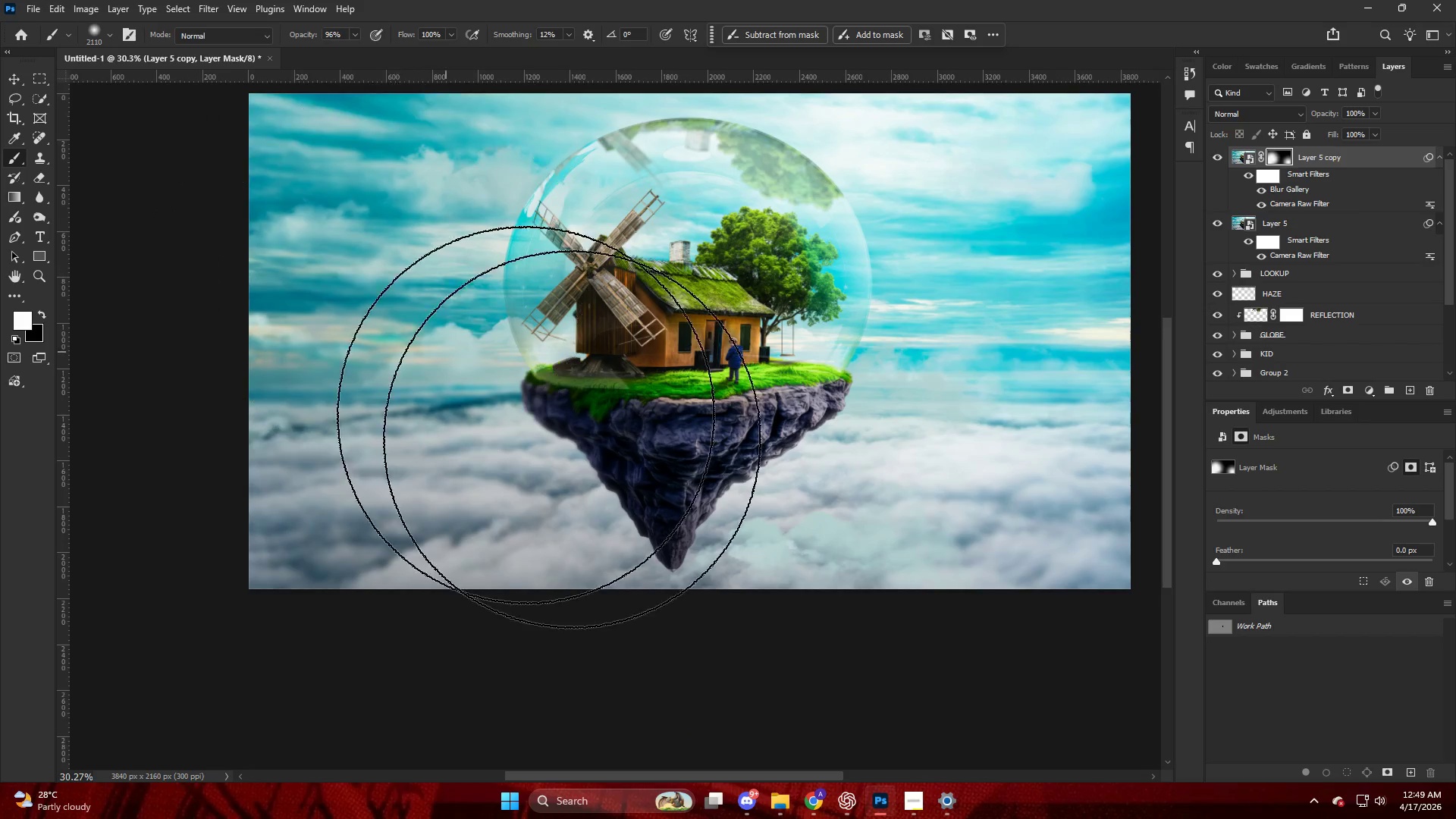 
key(Control+ControlLeft)
 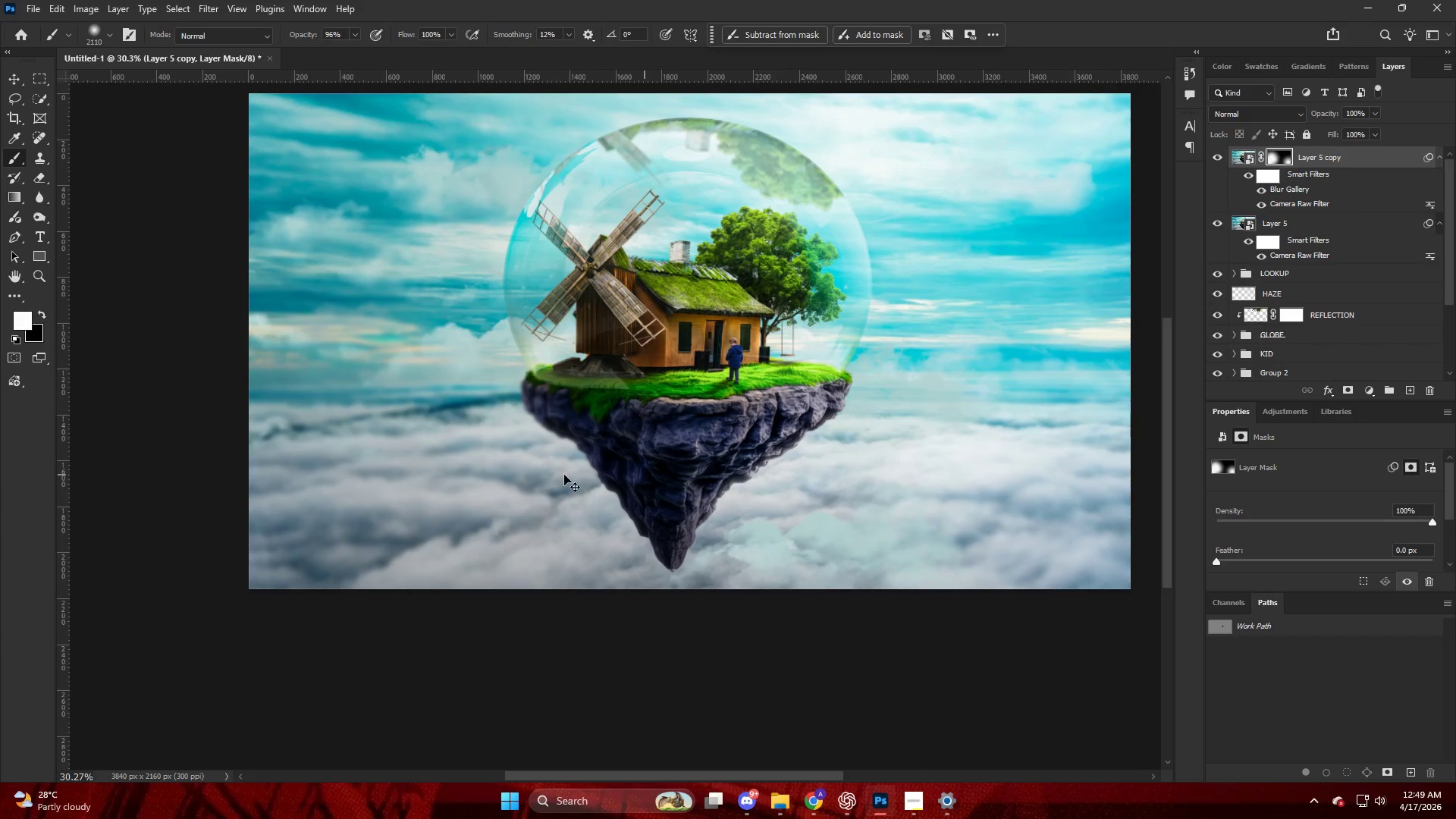 
key(Control+Z)
 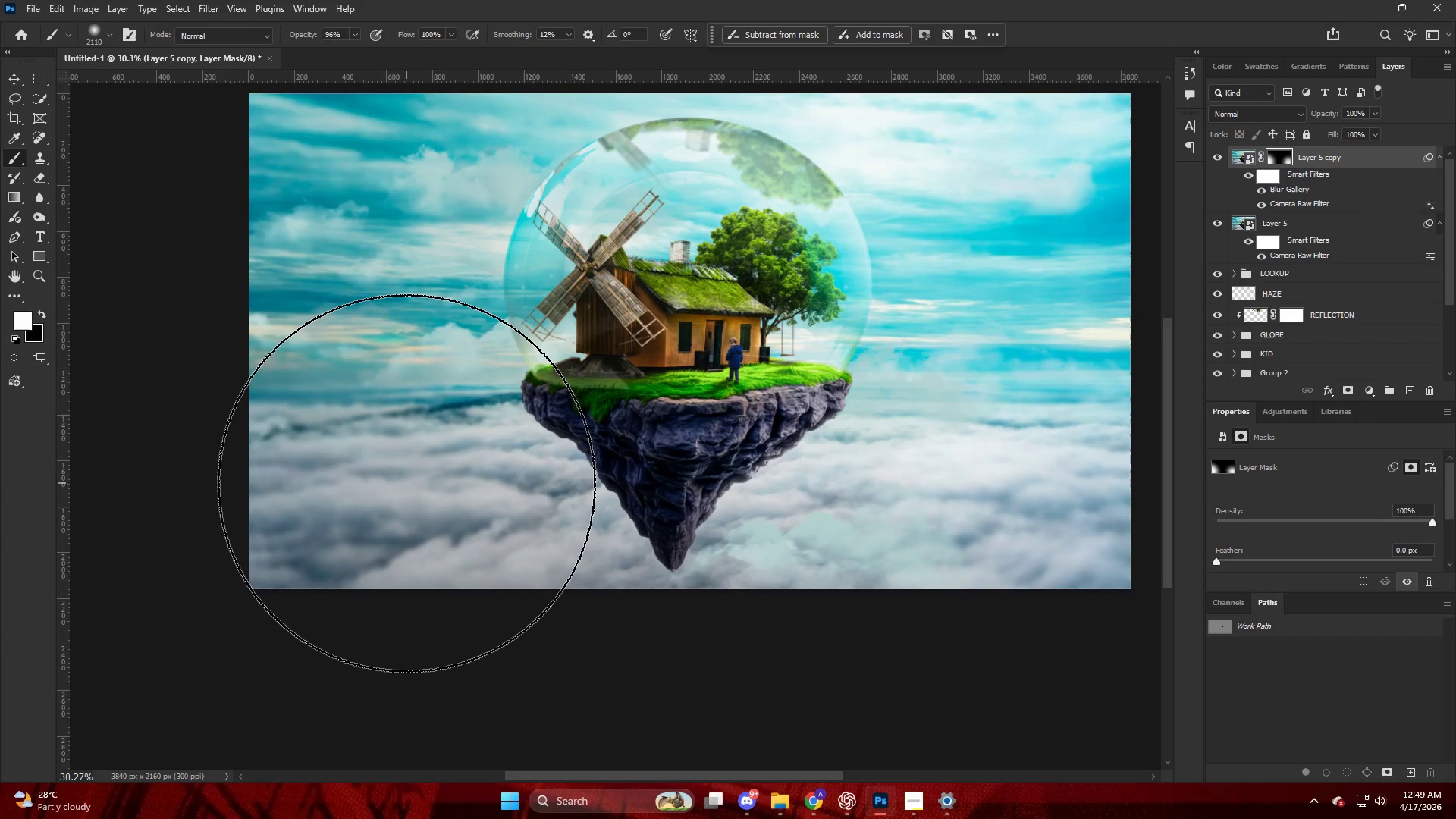 
left_click([406, 483])
 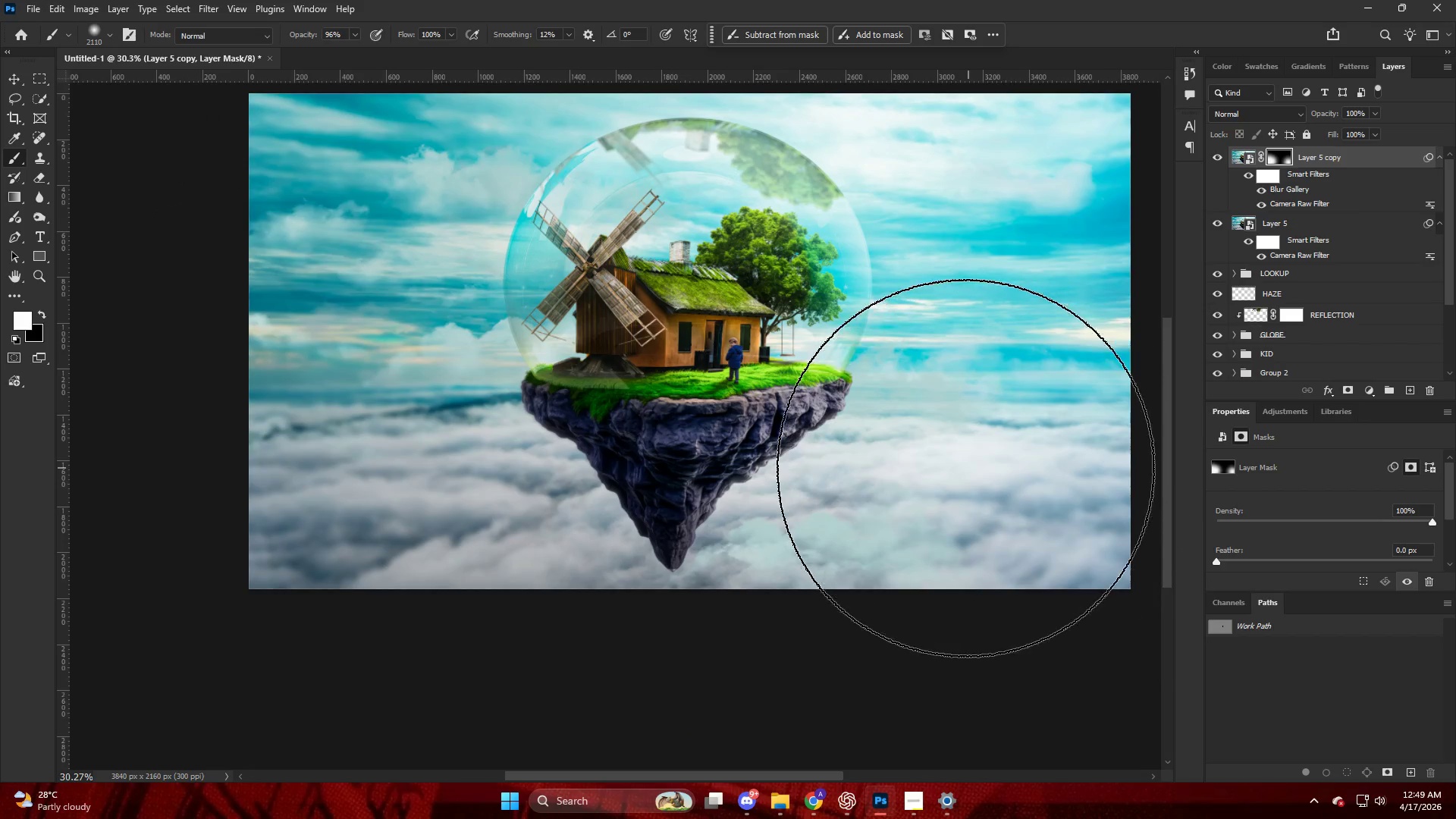 
key(Alt+AltLeft)
 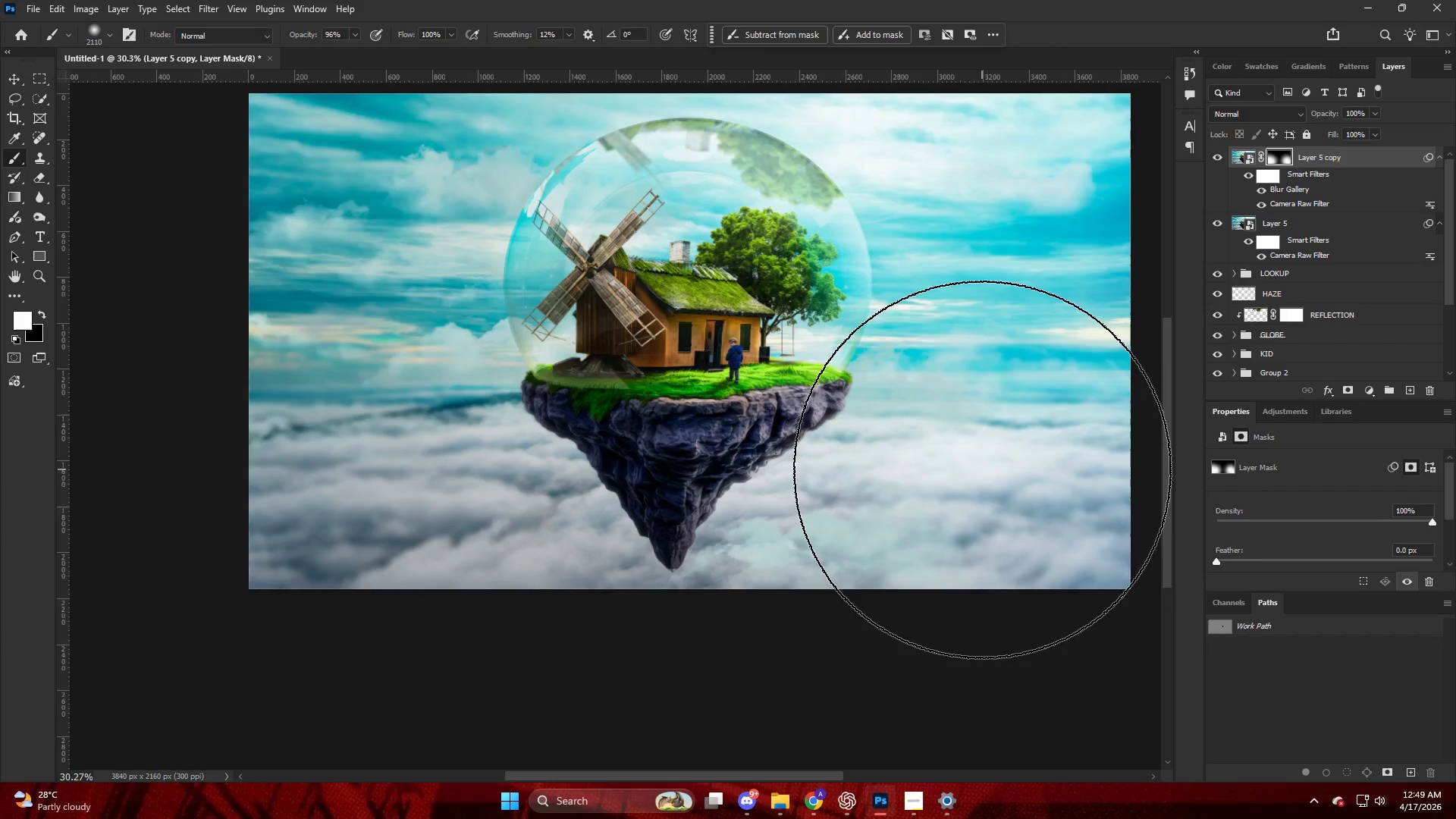 
scroll: coordinate [978, 466], scroll_direction: down, amount: 4.0
 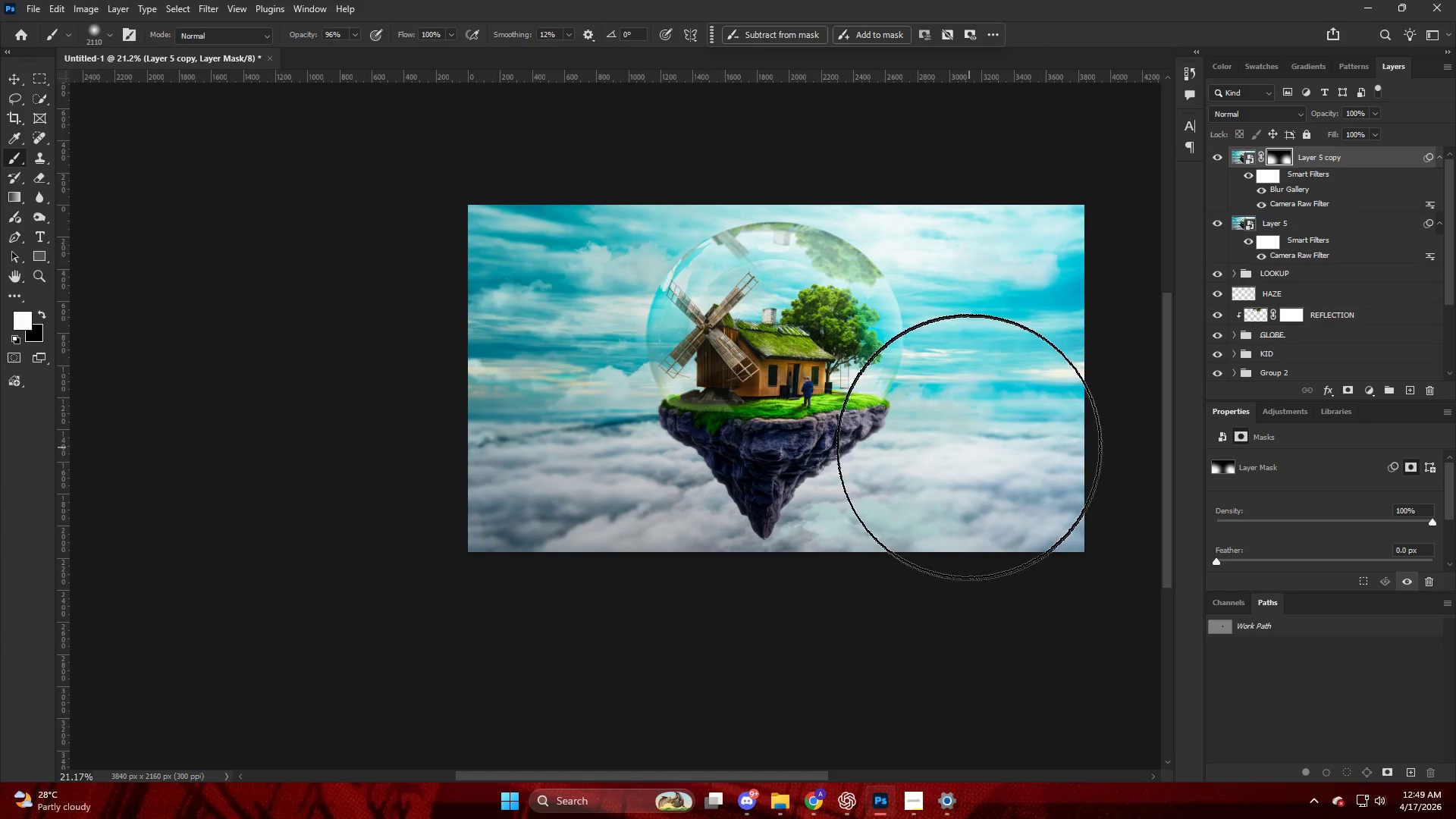 
key(Alt+AltLeft)
 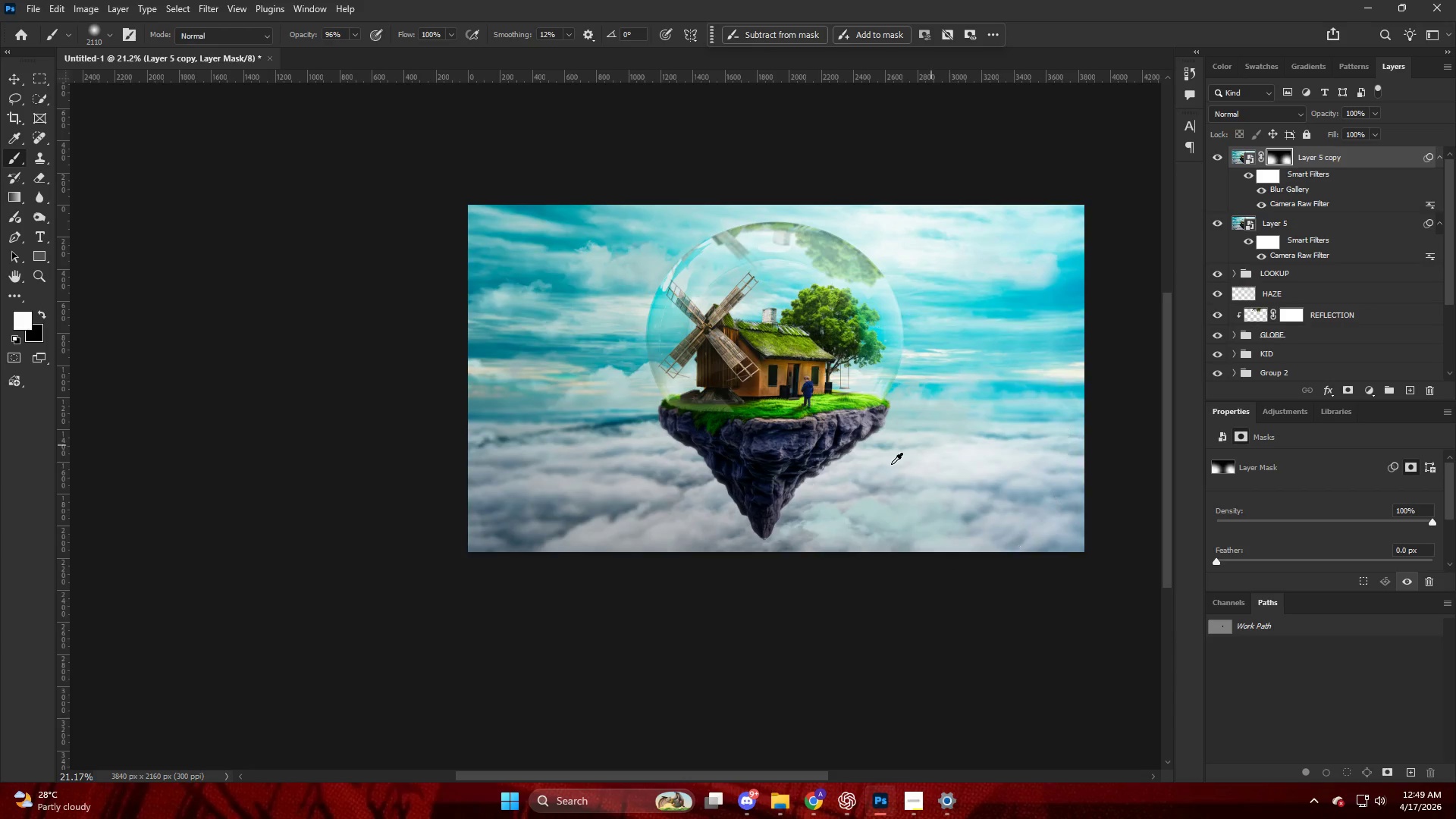 
key(Control+ControlLeft)
 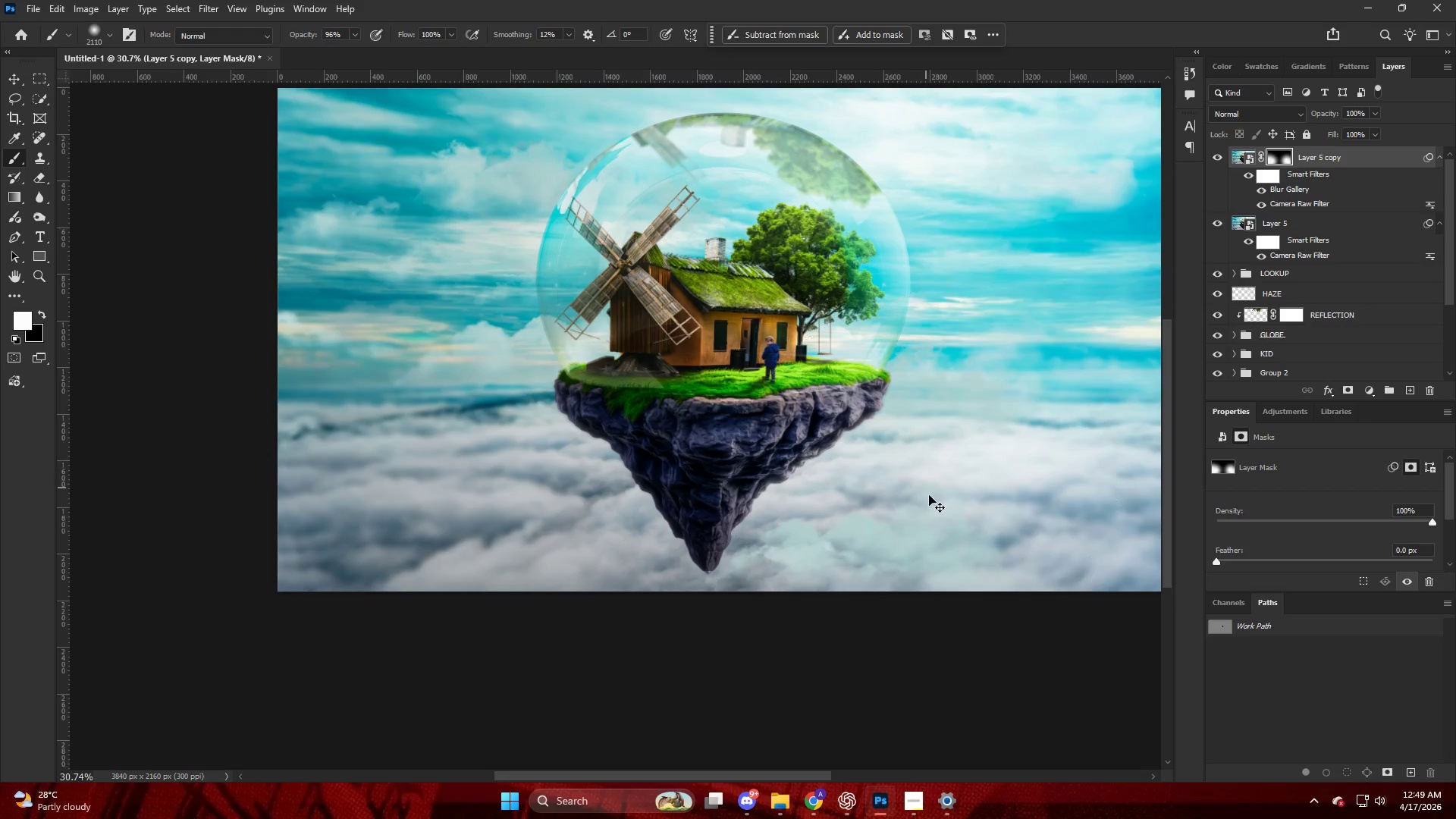 
key(Control+Z)
 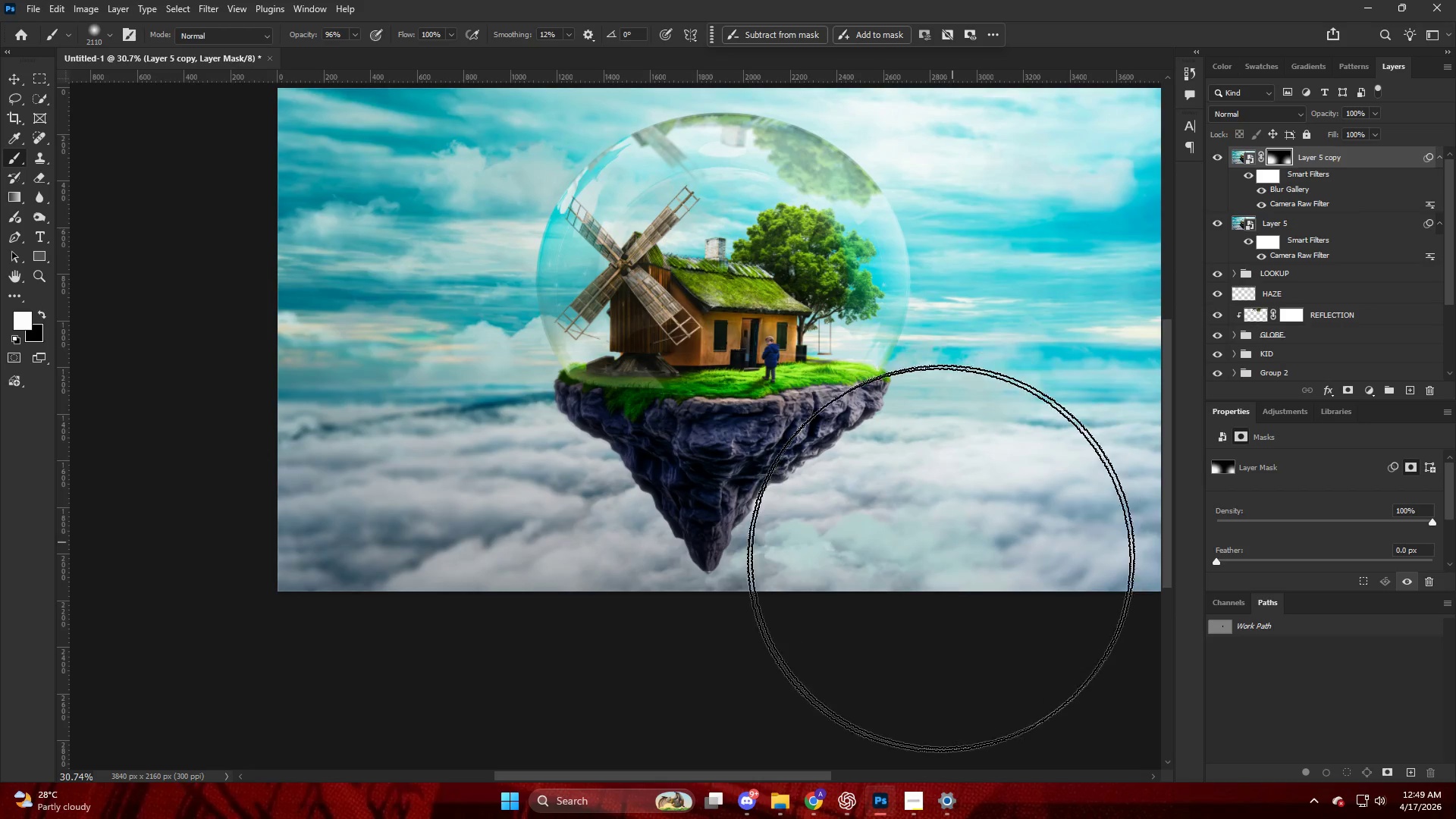 
scroll: coordinate [891, 466], scroll_direction: up, amount: 4.0
 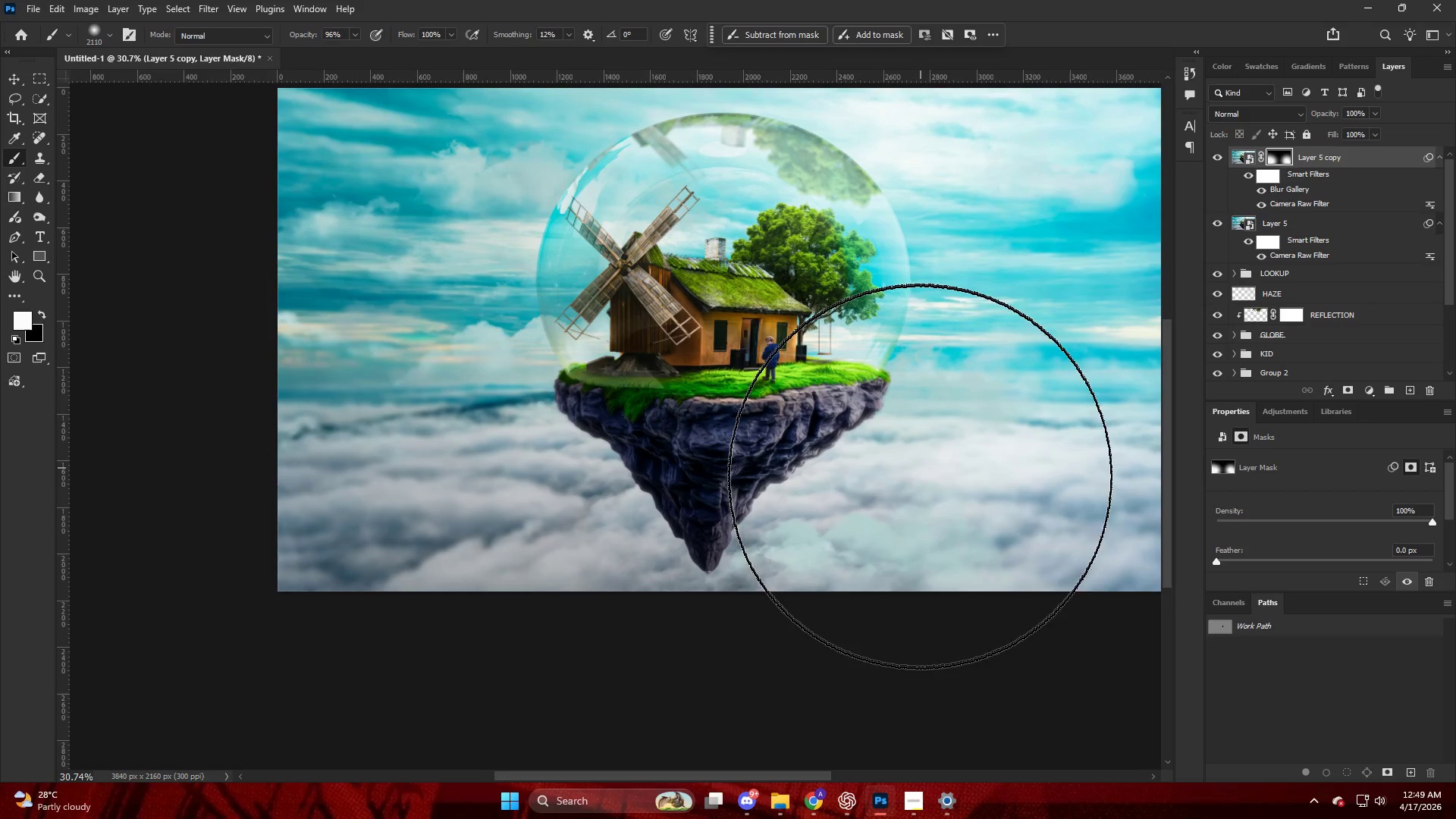 
key(Alt+AltLeft)
 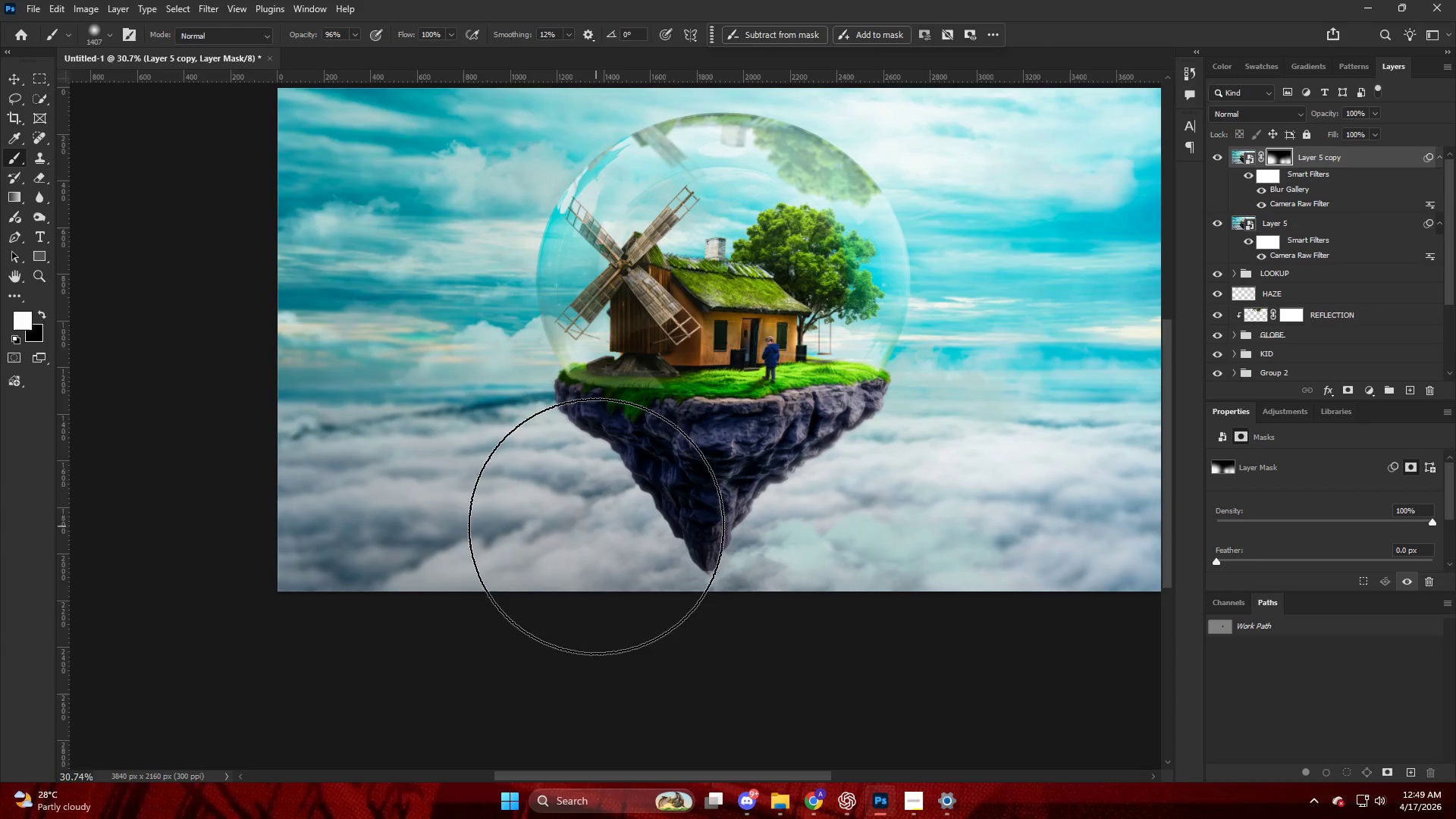 
key(Alt+AltLeft)
 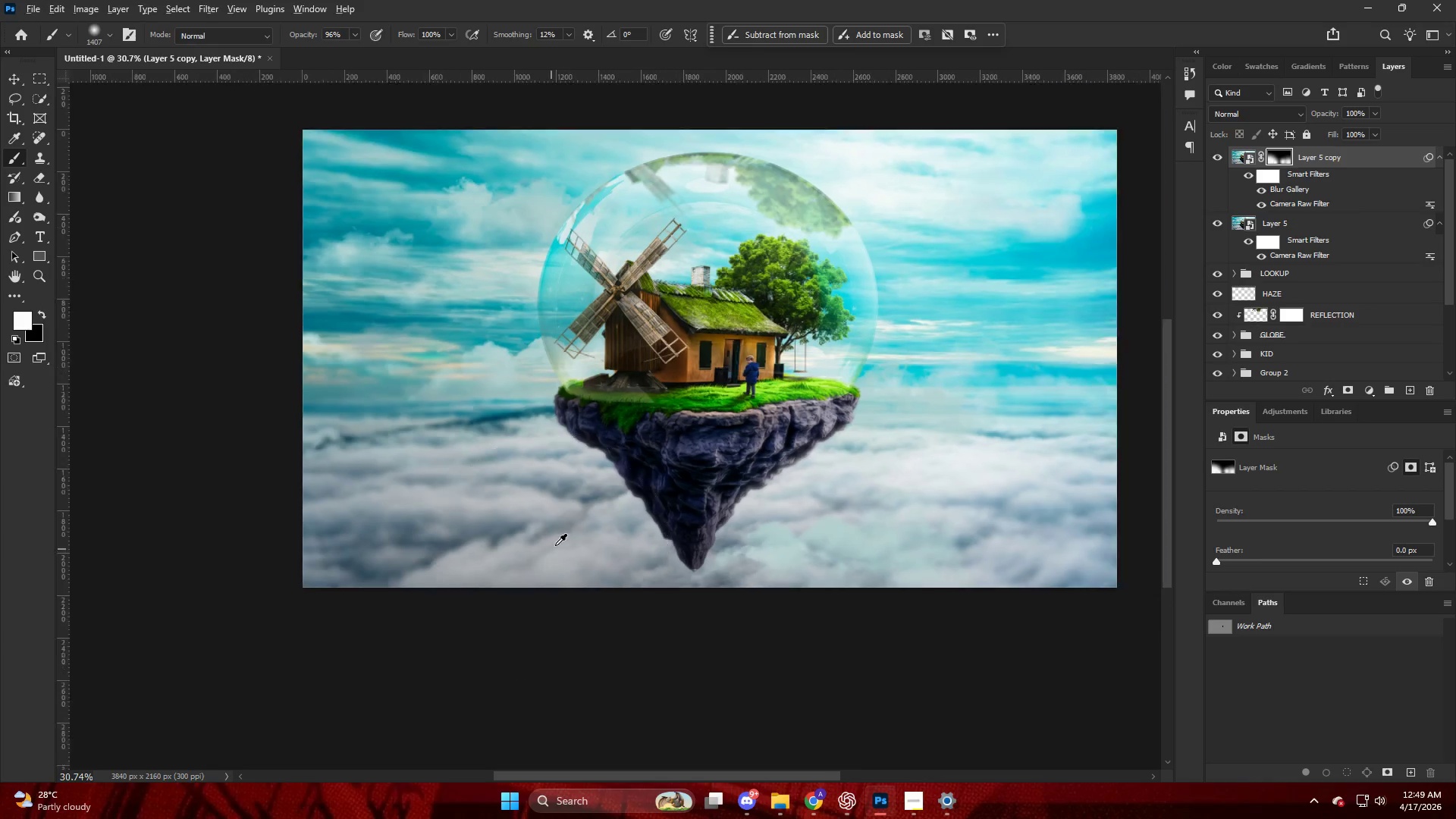 
scroll: coordinate [560, 542], scroll_direction: down, amount: 5.0
 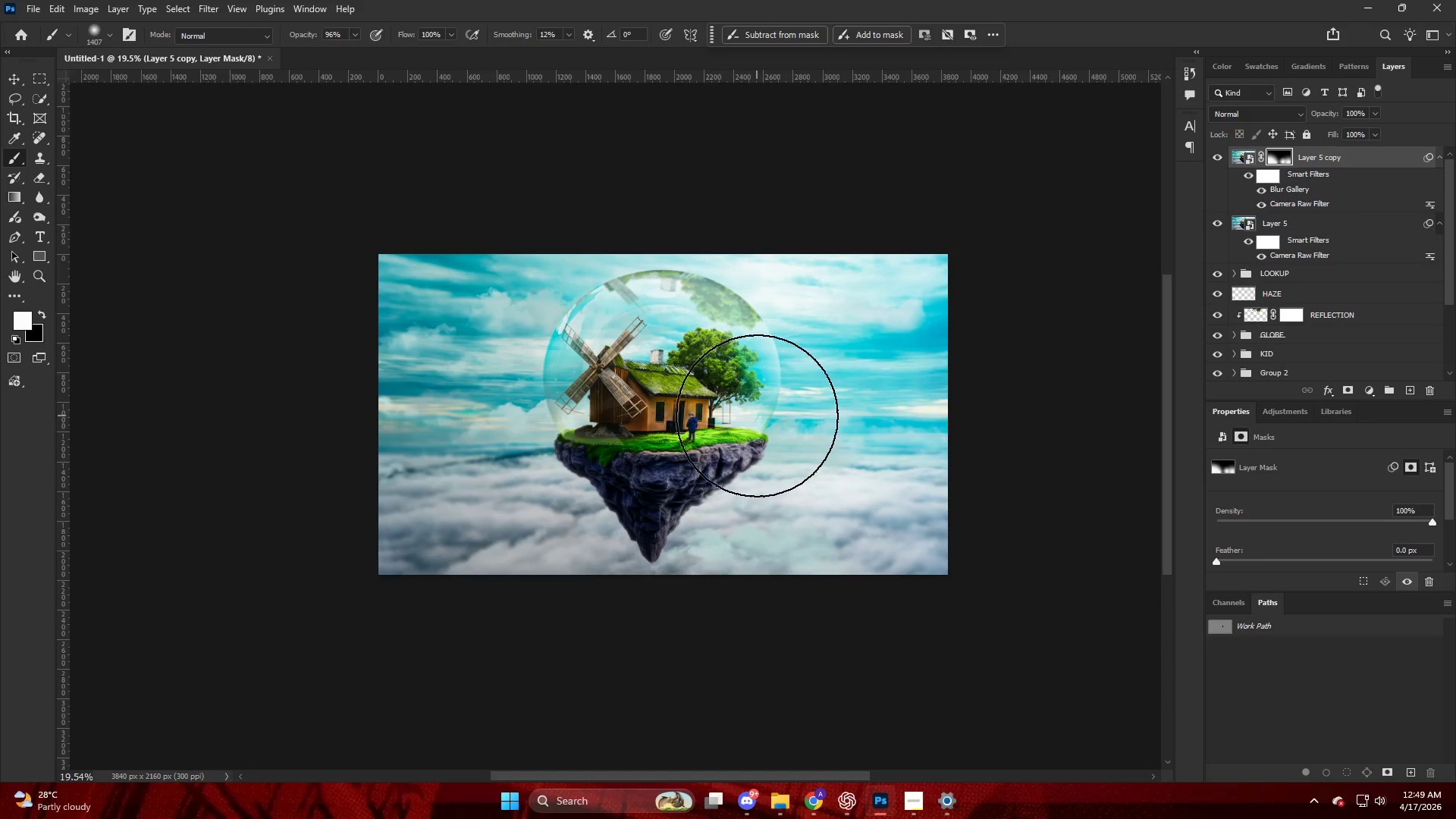 
key(Alt+AltLeft)
 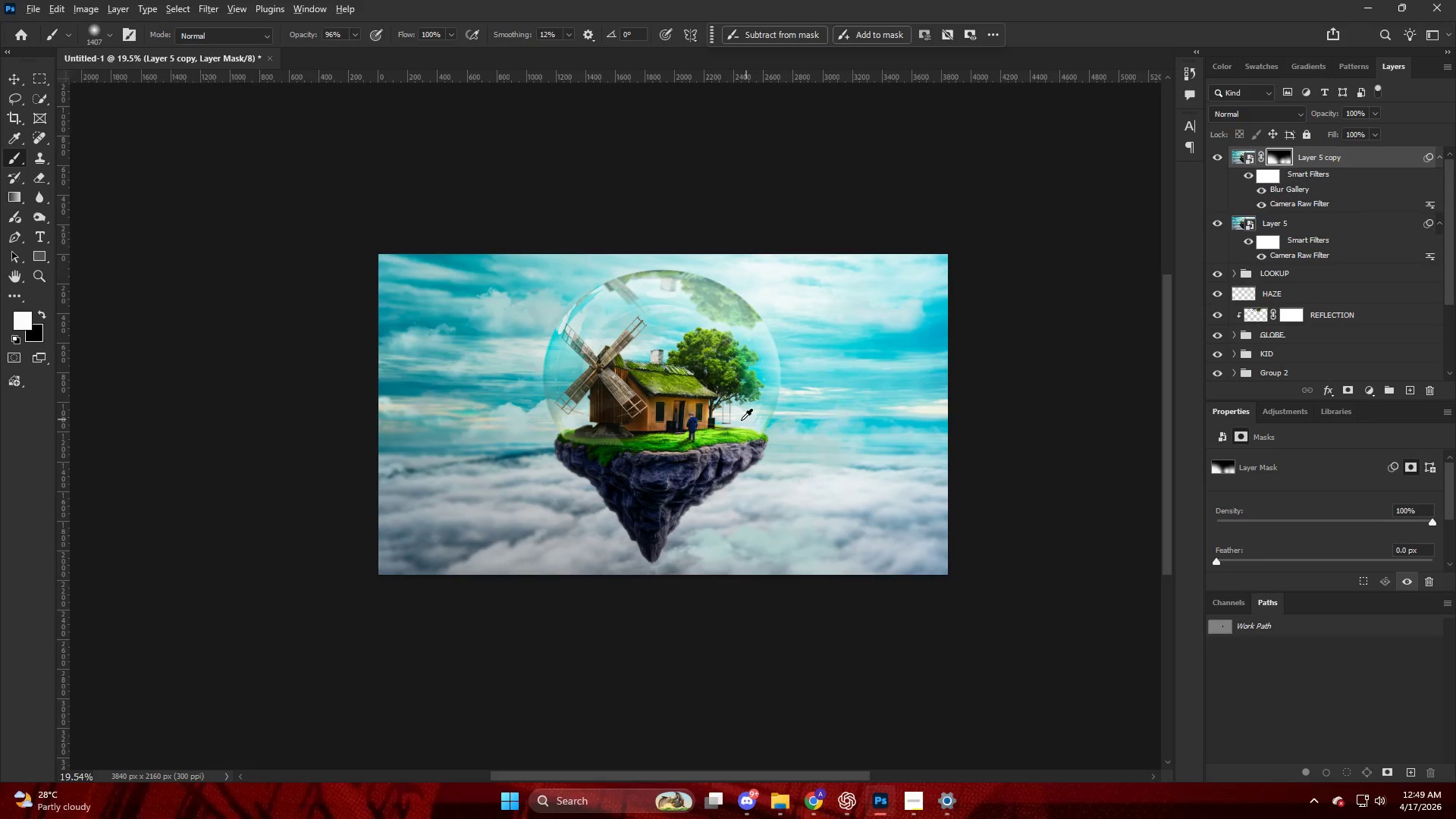 
scroll: coordinate [740, 420], scroll_direction: up, amount: 5.0
 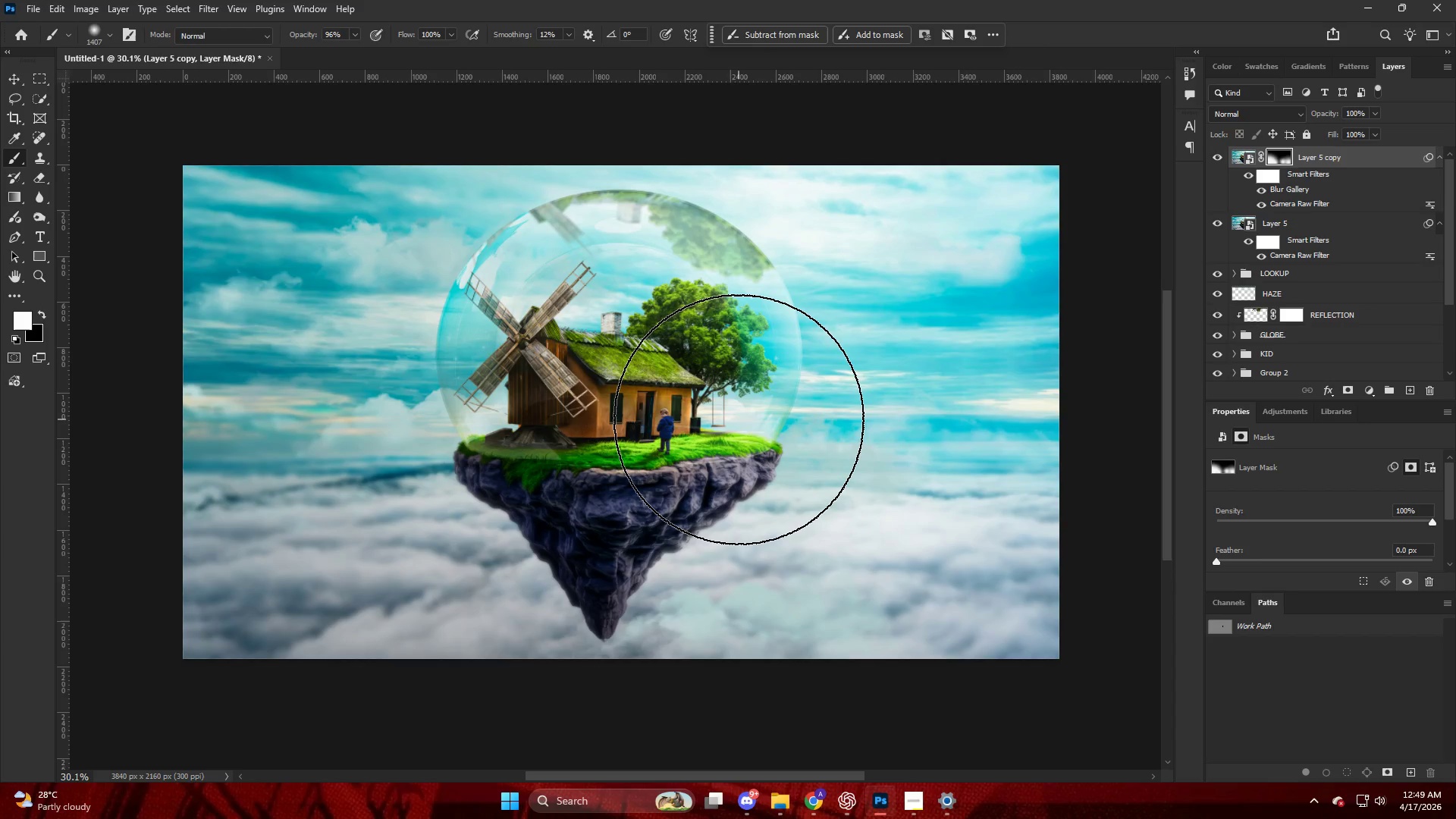 
key(Control+Z)
 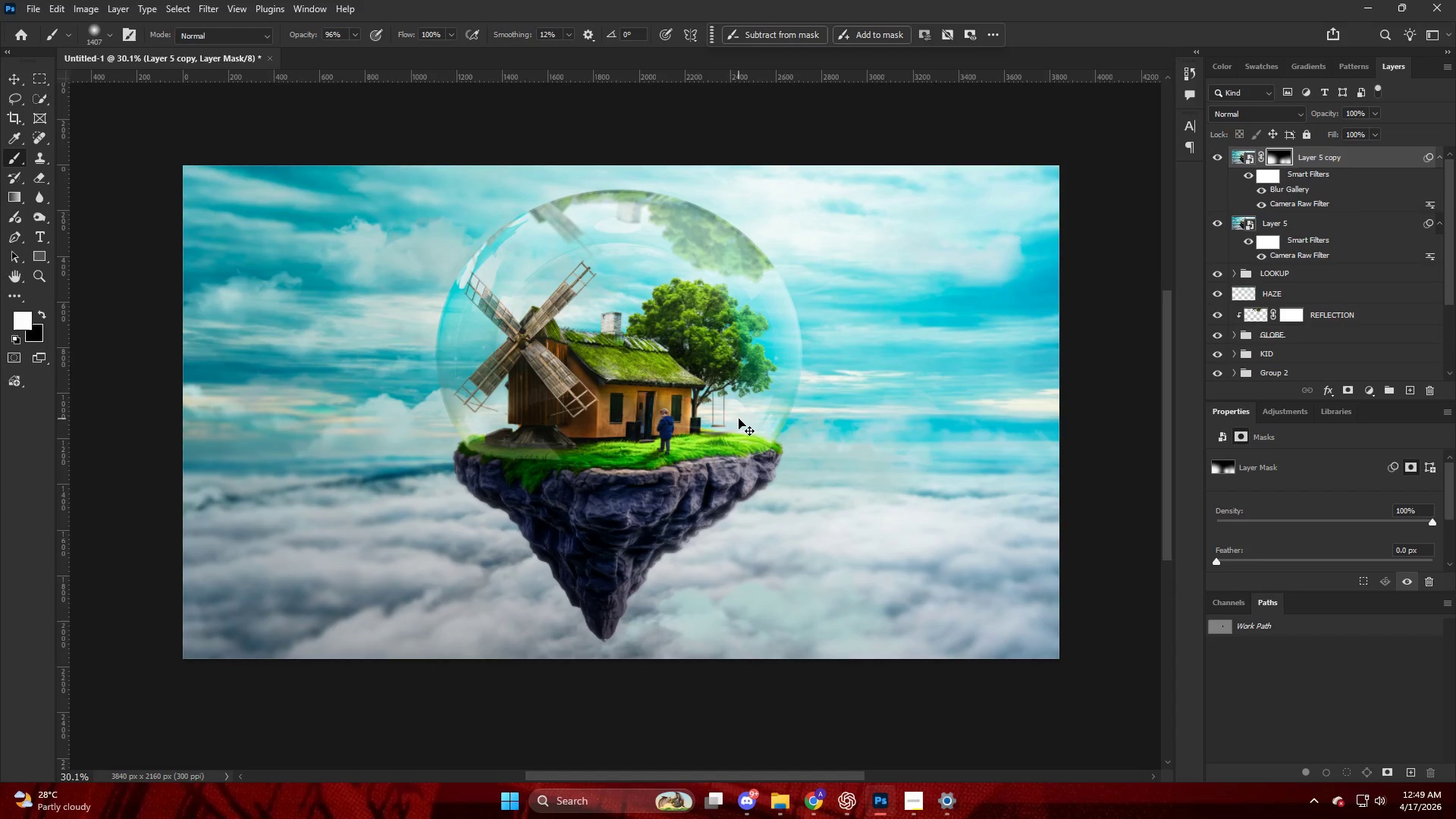 
key(Control+Z)
 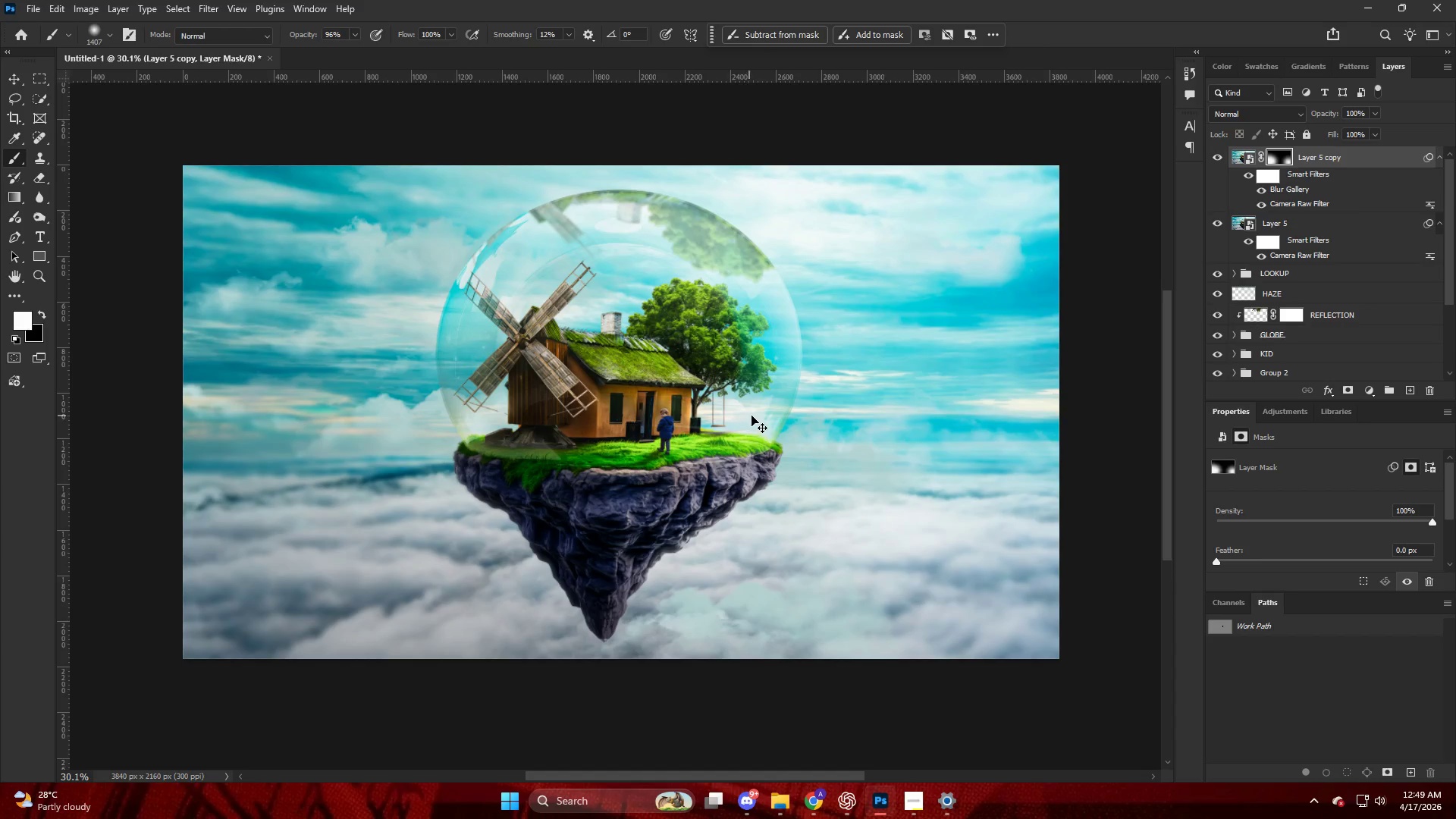 
key(Alt+AltLeft)
 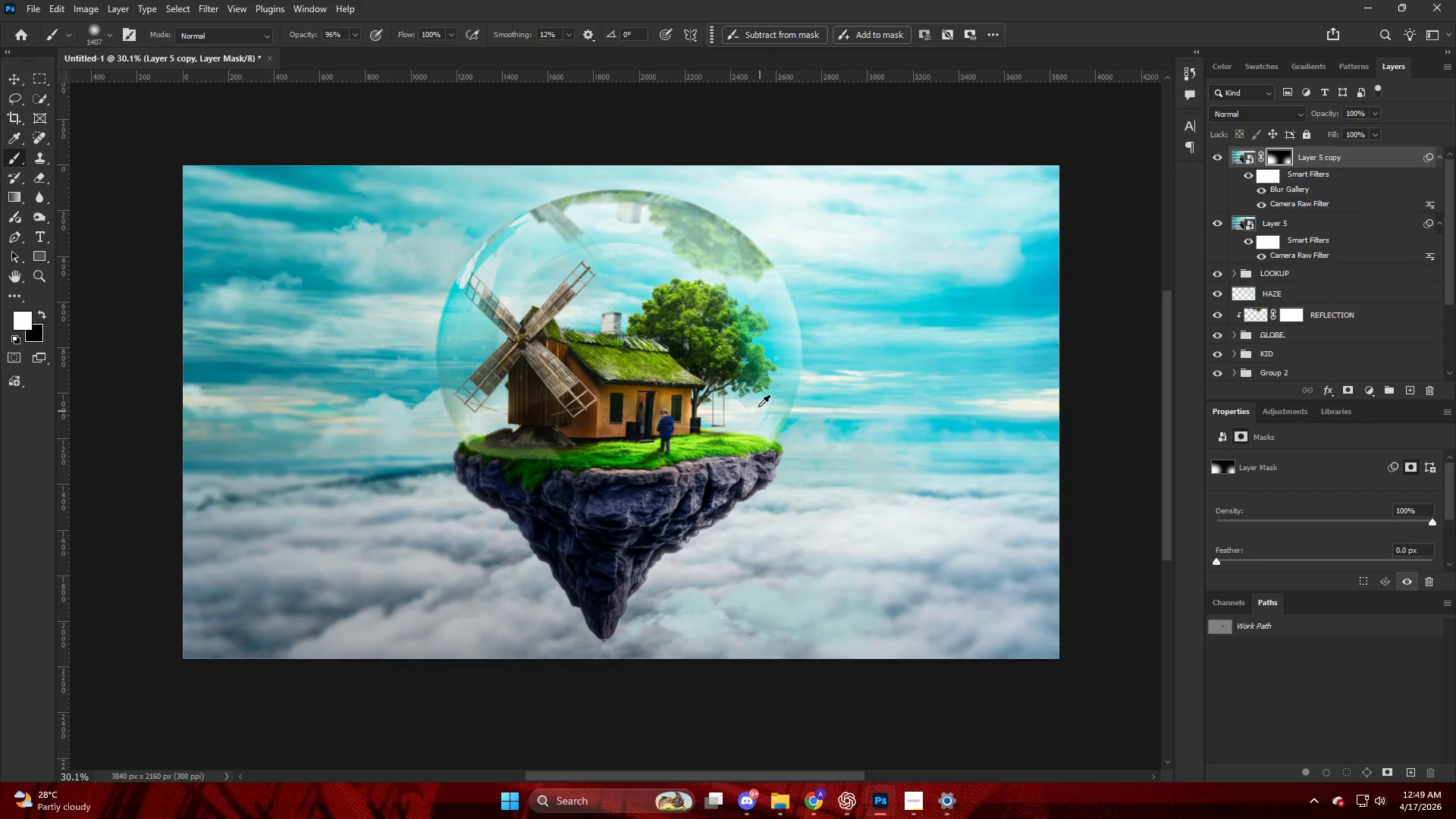 
scroll: coordinate [758, 406], scroll_direction: down, amount: 4.0
 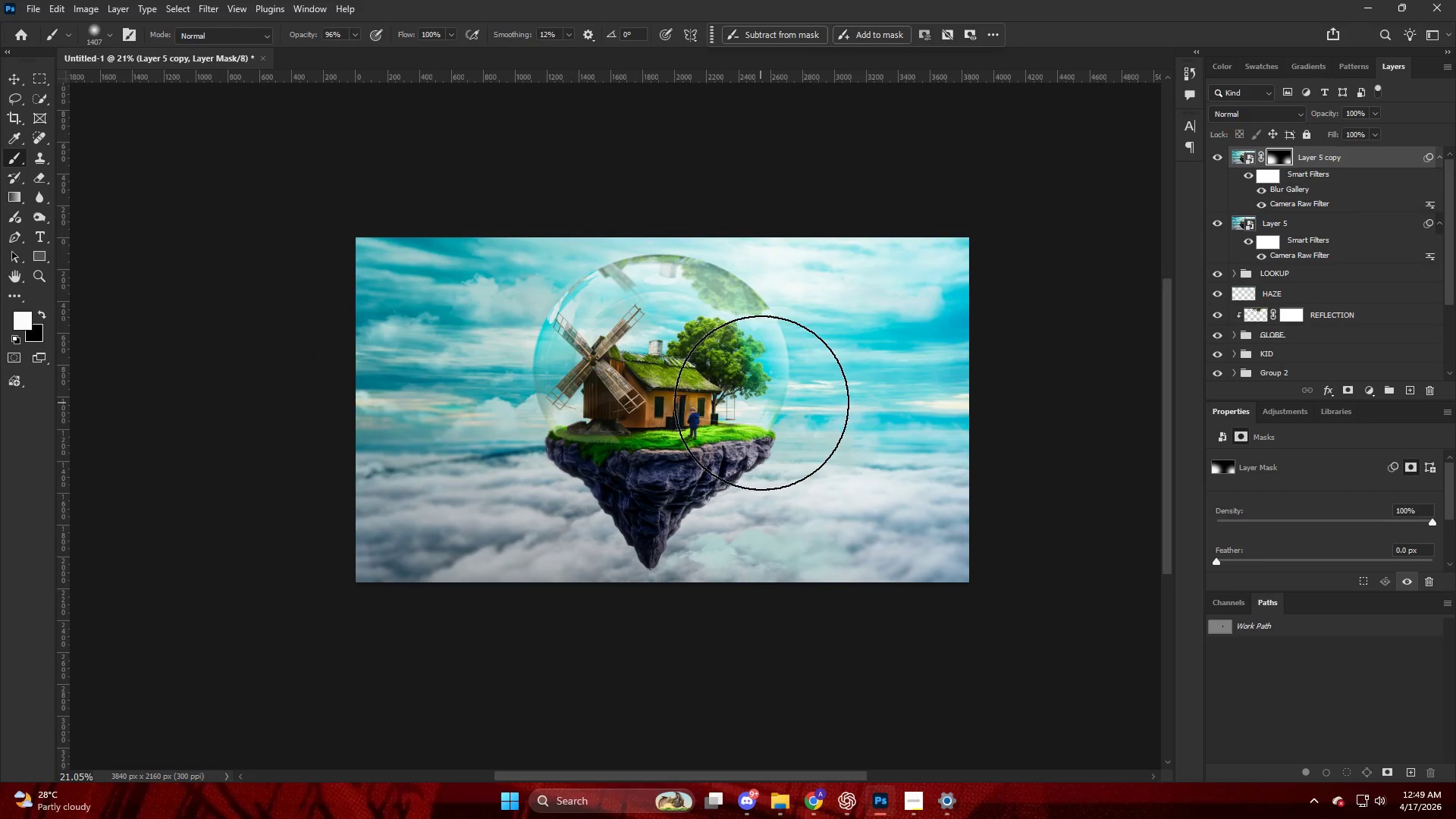 
key(Control+ControlLeft)
 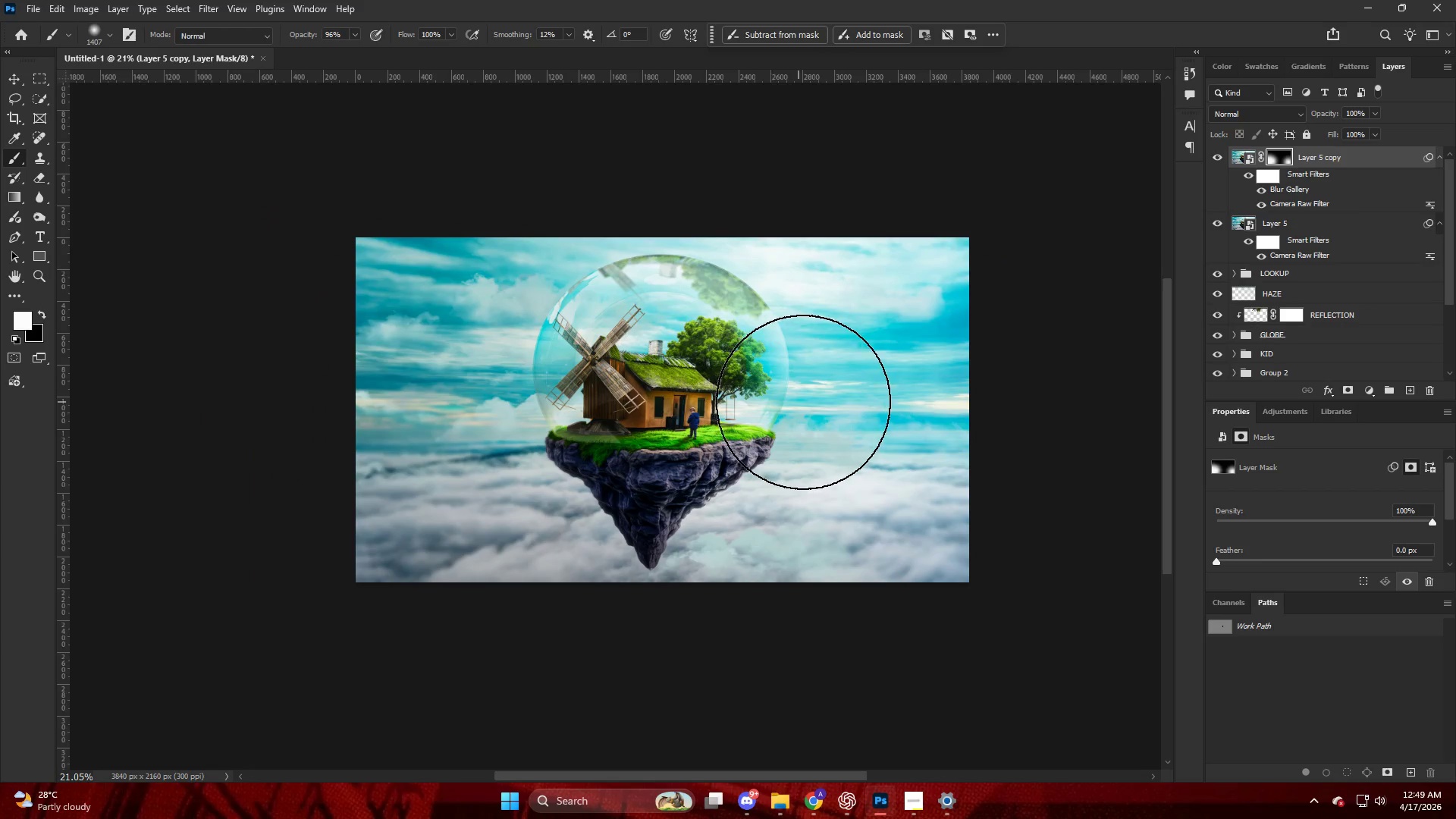 
key(Alt+AltLeft)
 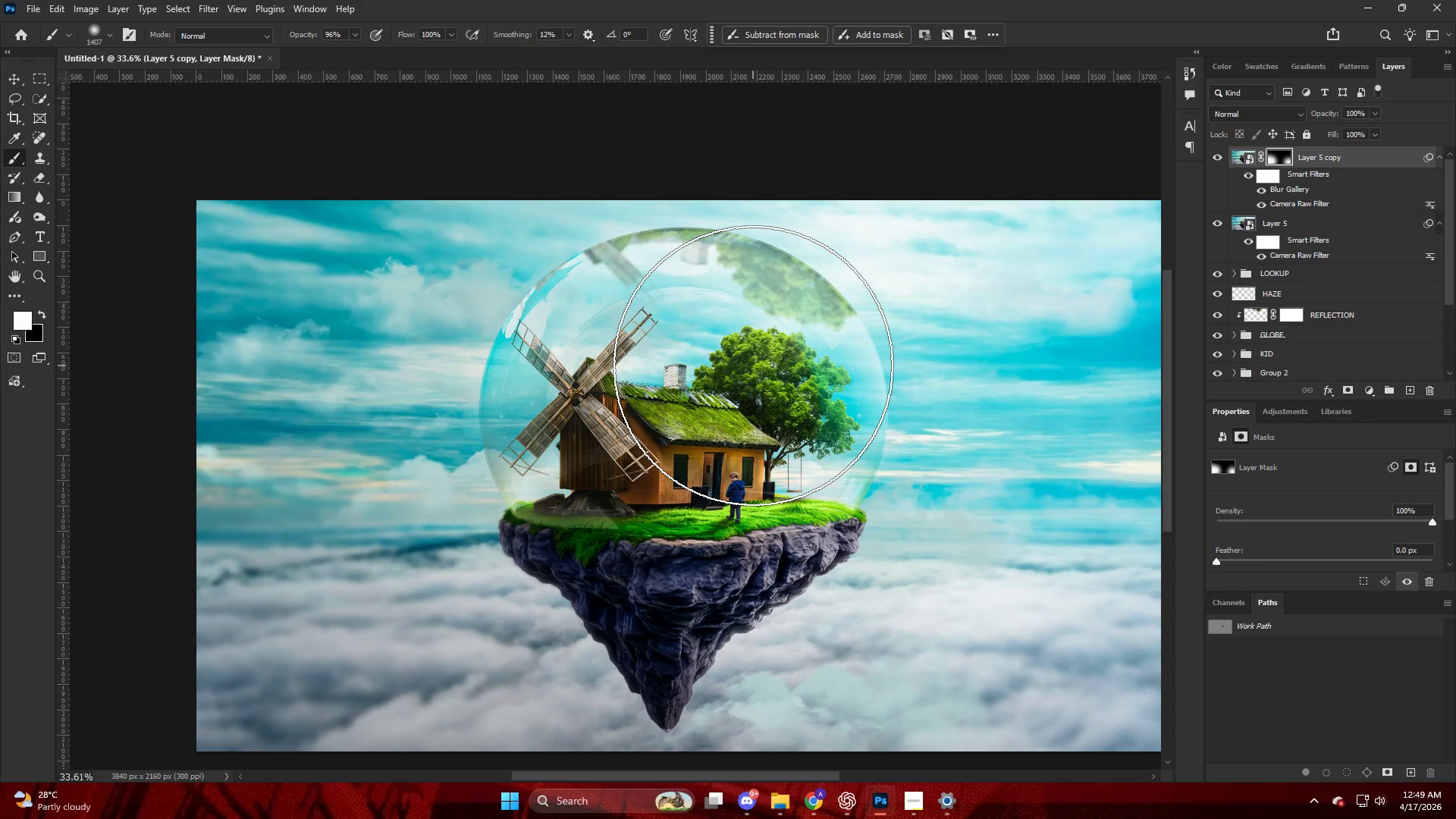 
scroll: coordinate [752, 366], scroll_direction: up, amount: 11.0
 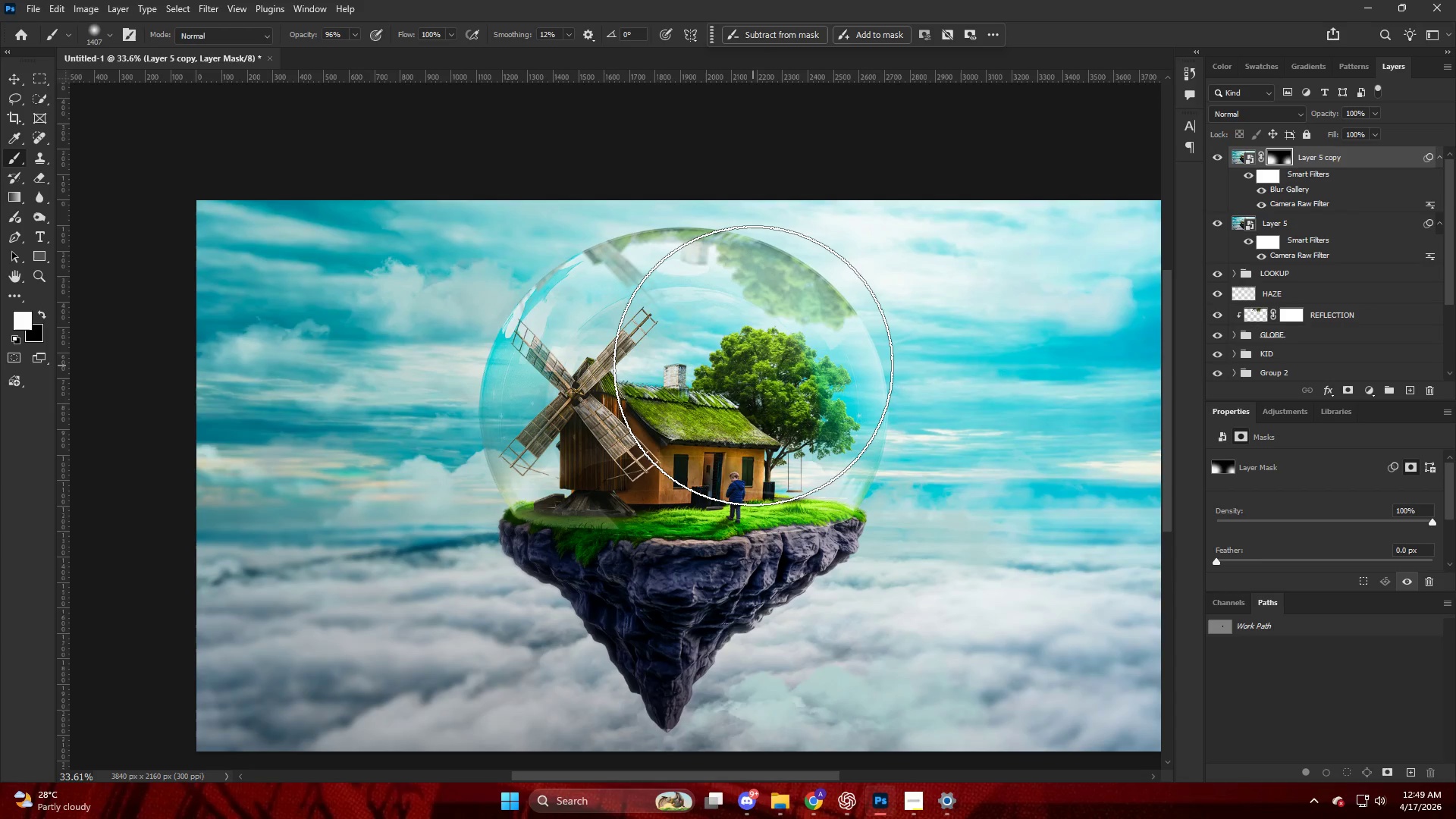 
scroll: coordinate [753, 366], scroll_direction: down, amount: 4.0
 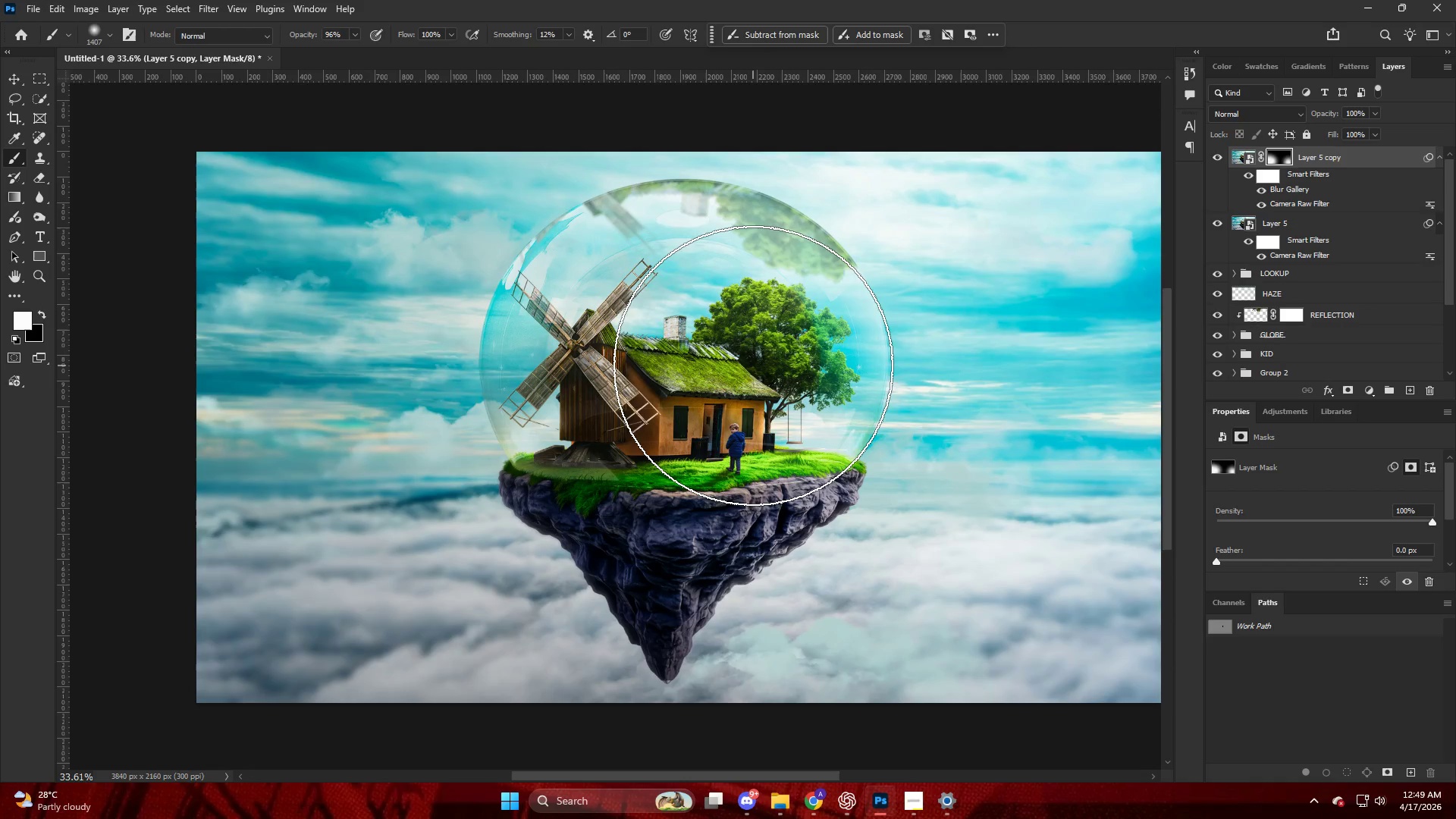 
left_click([922, 809])